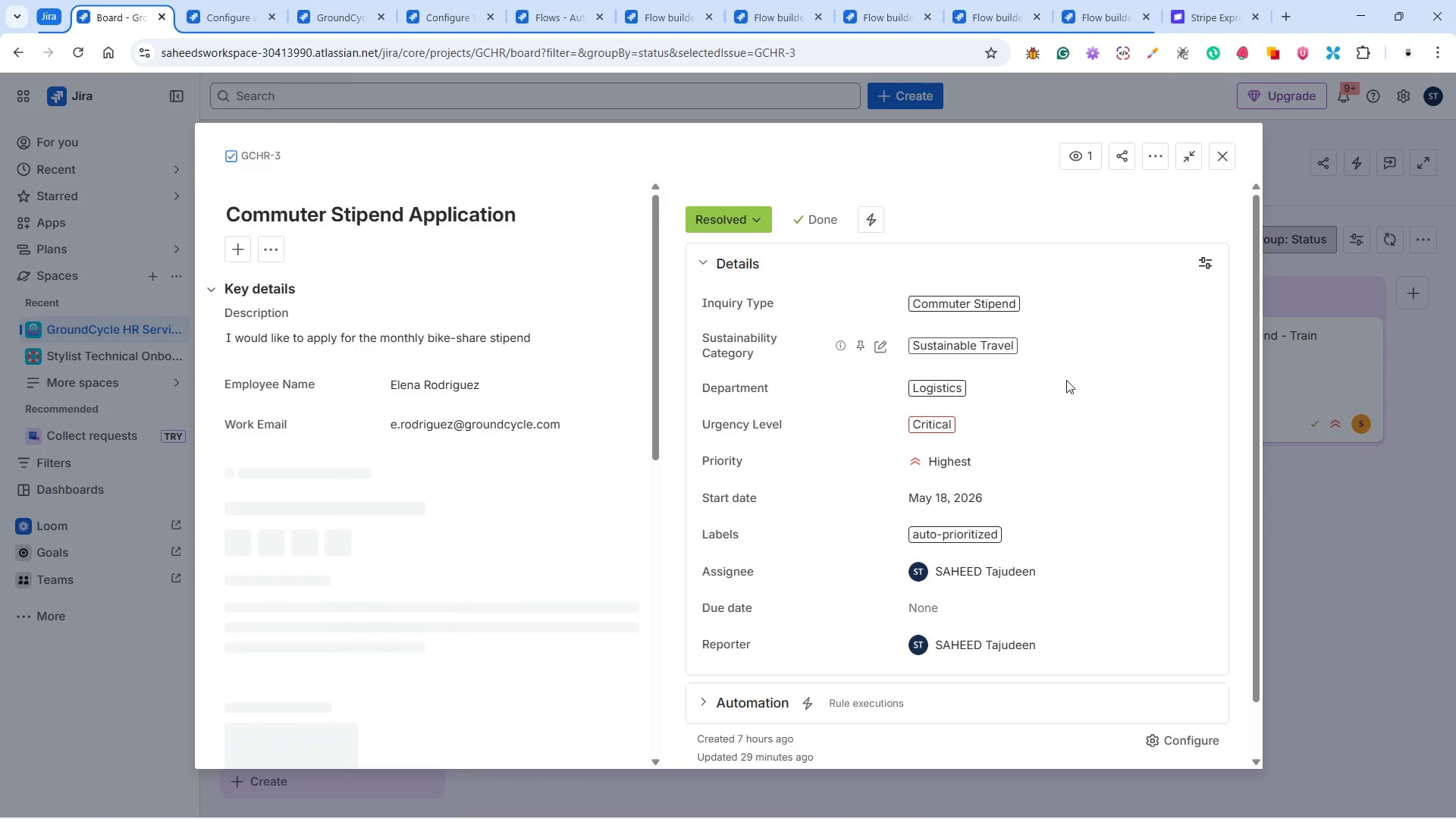 
wait(5.16)
 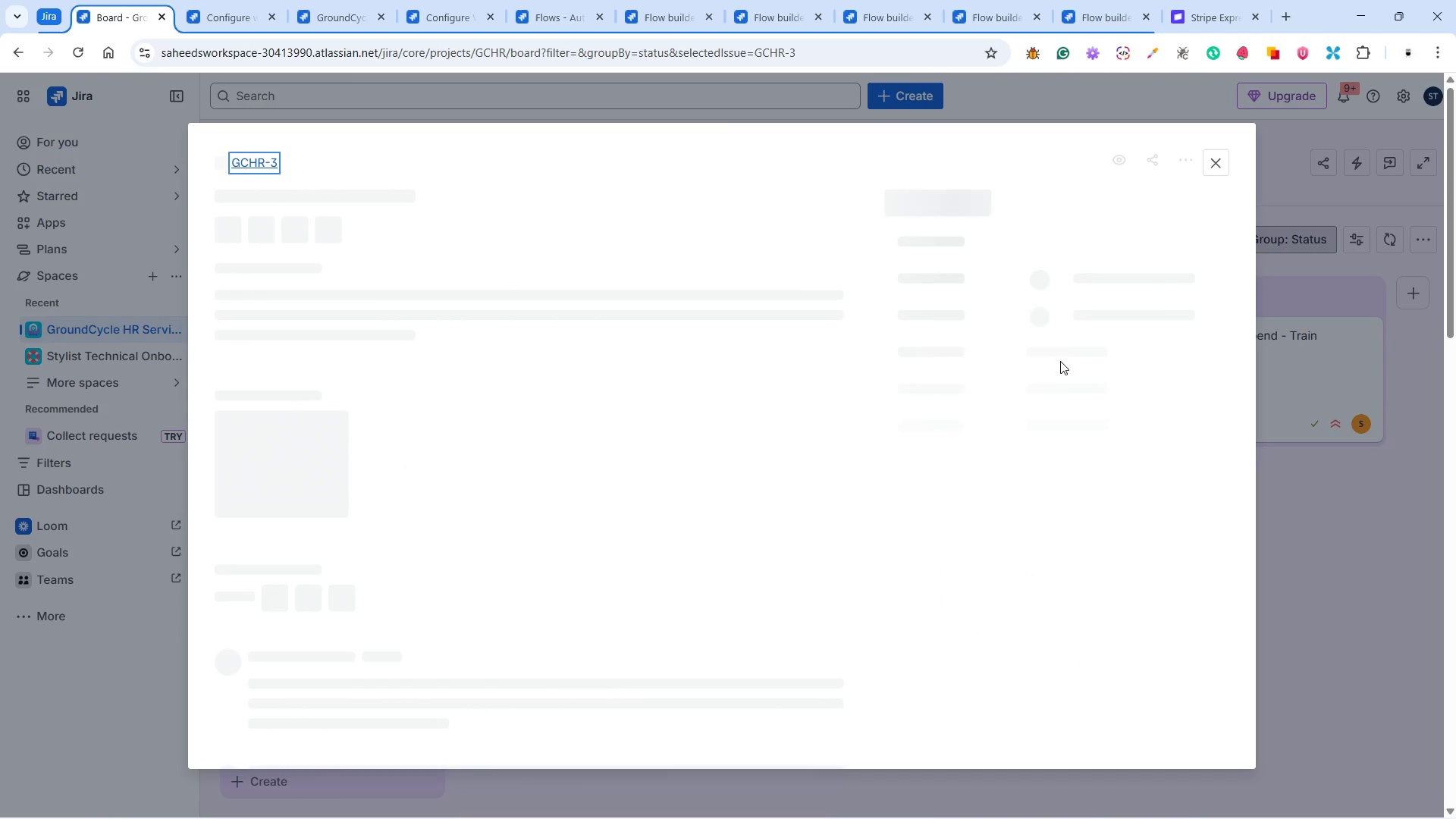 
left_click([940, 605])
 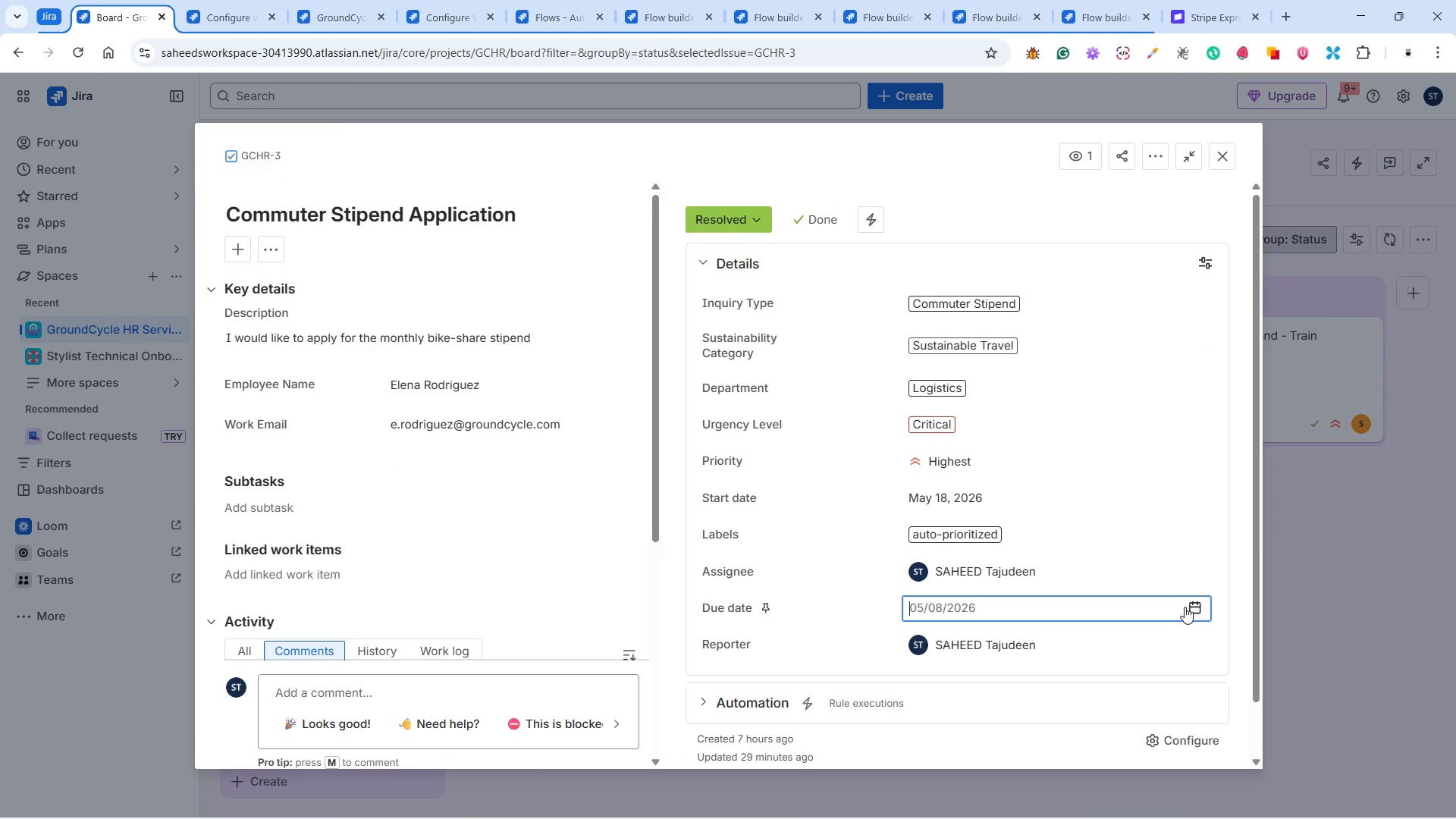 
left_click([1190, 606])
 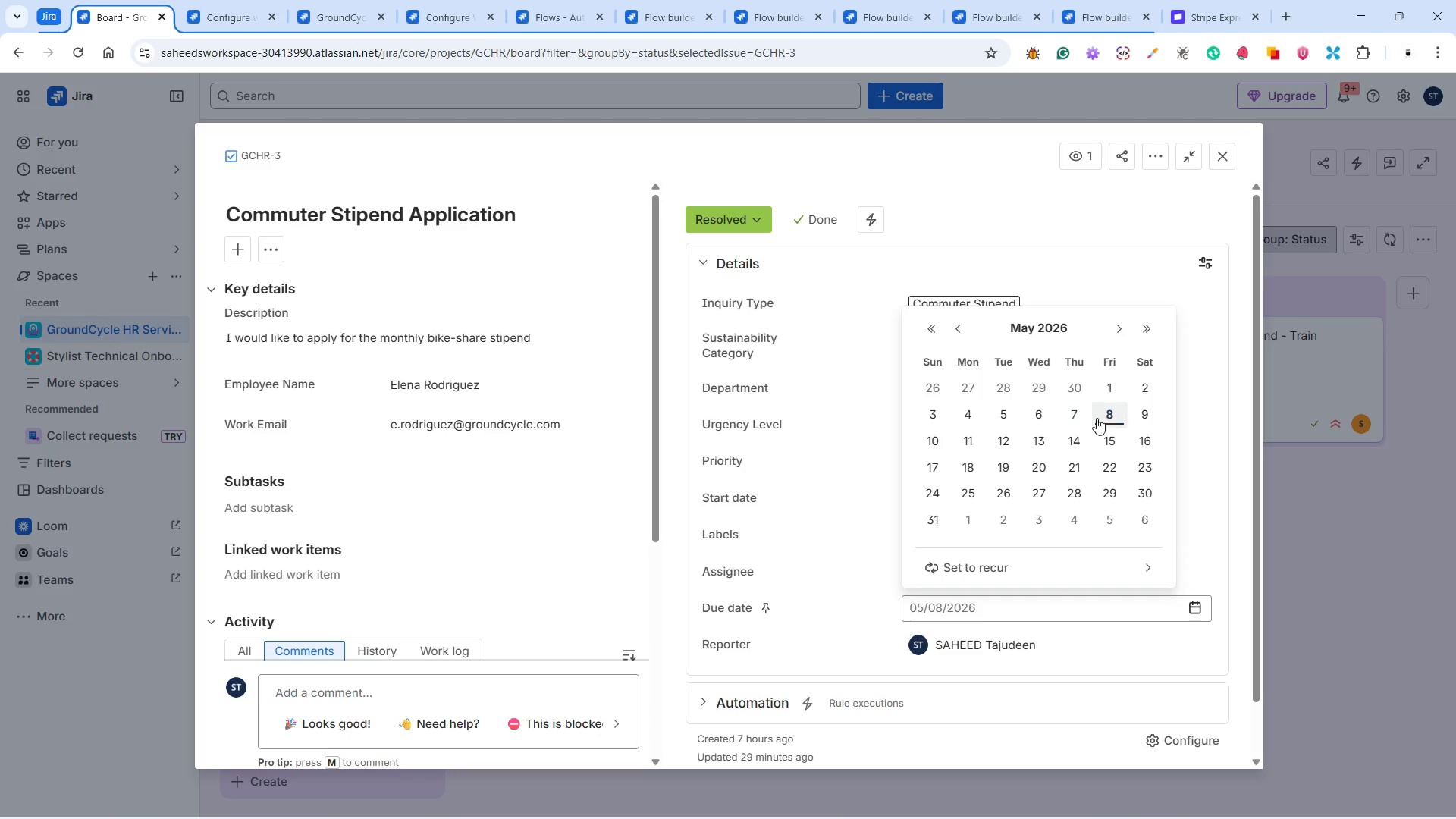 
left_click([1103, 419])
 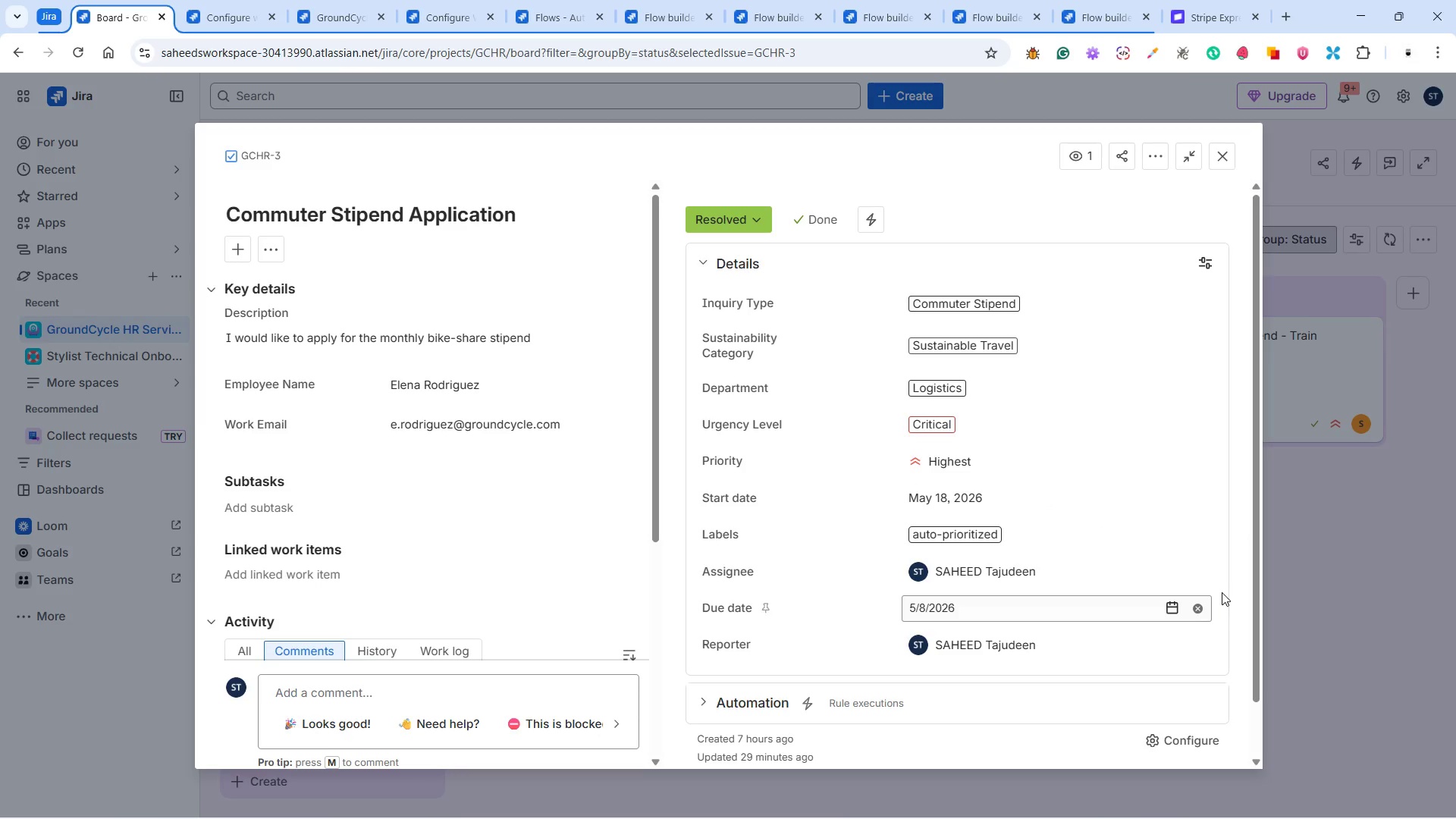 
left_click([1175, 607])
 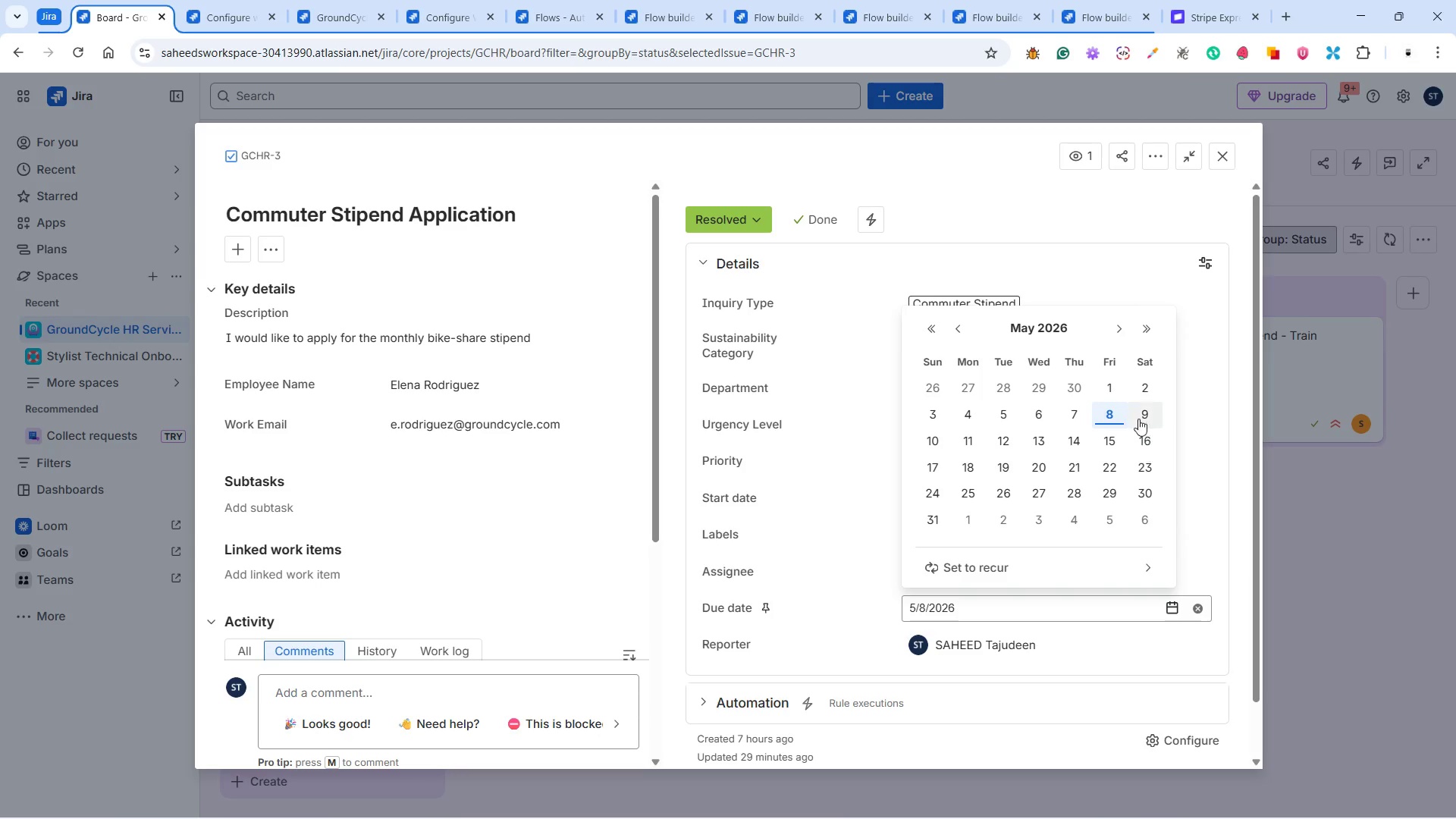 
left_click([1138, 411])
 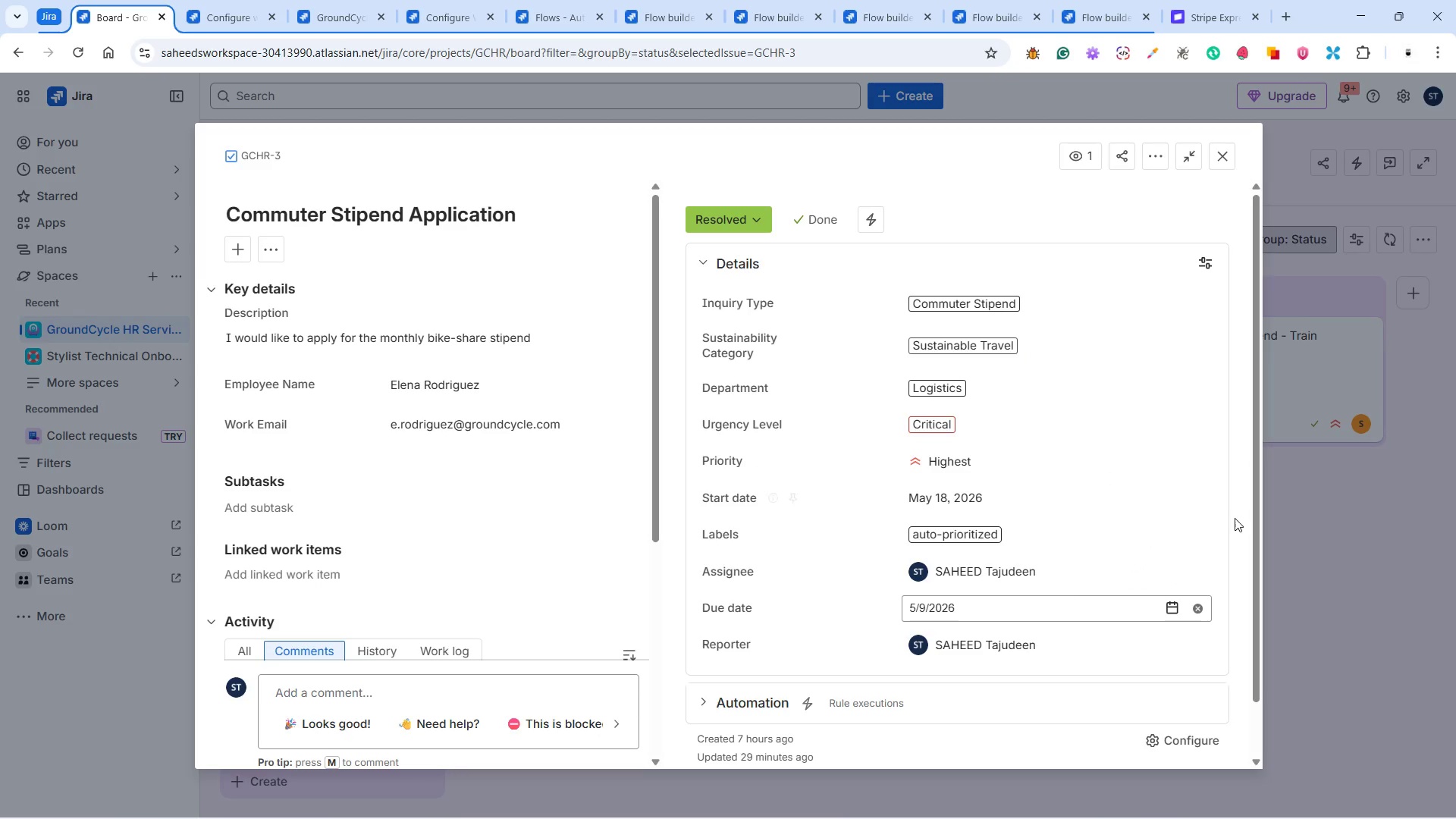 
left_click([1235, 518])
 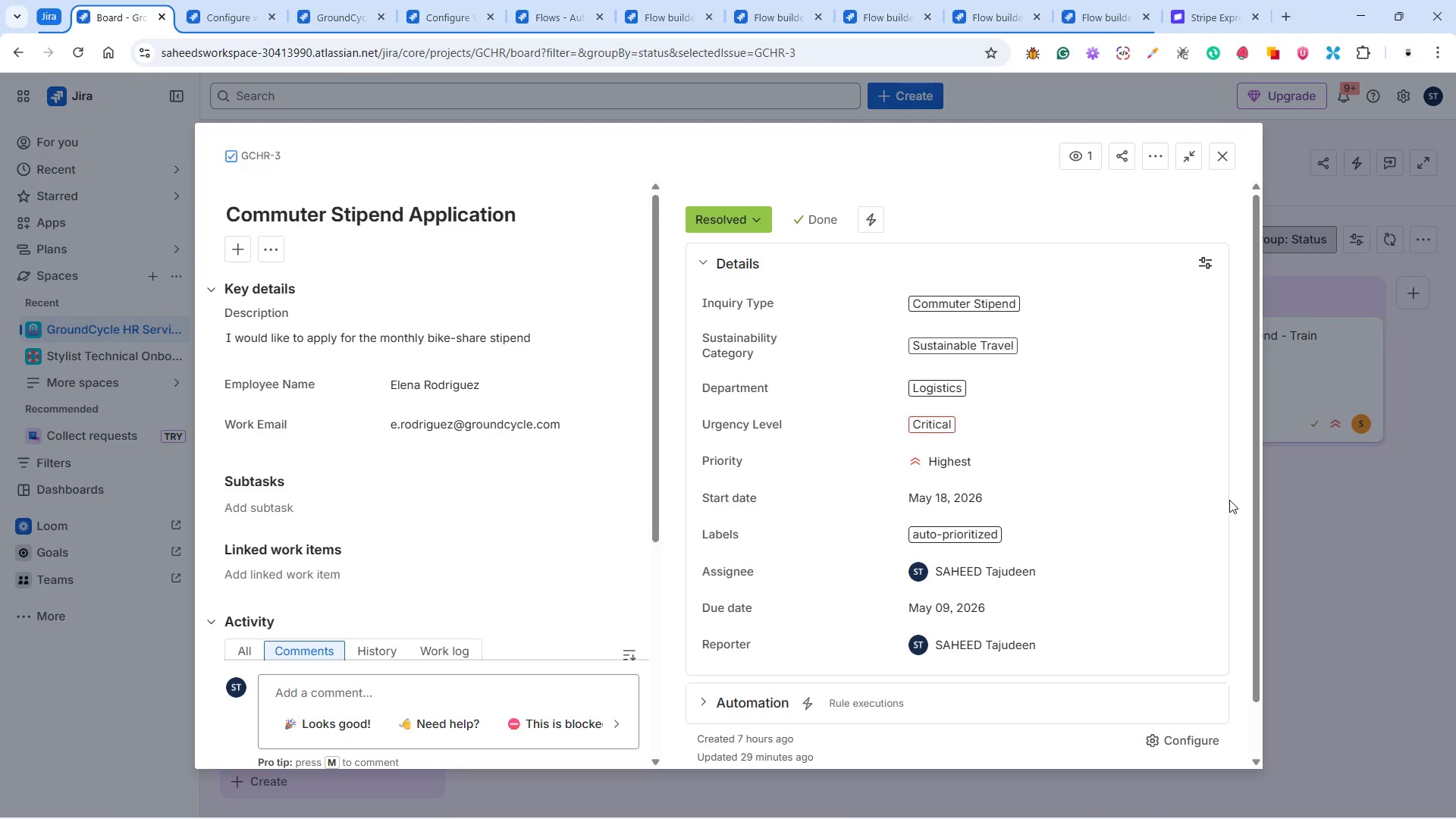 
wait(9.86)
 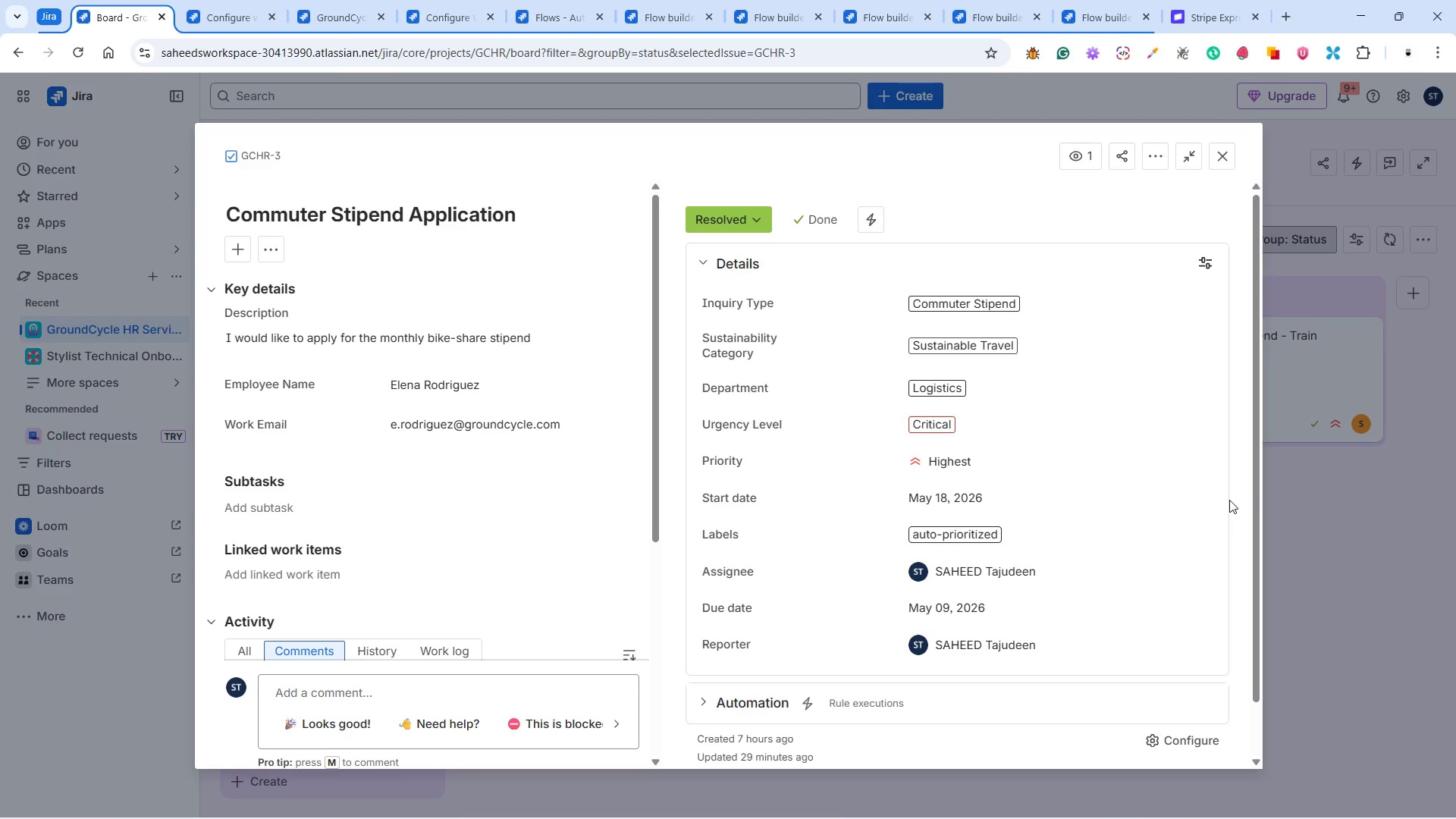 
scroll: coordinate [1051, 468], scroll_direction: up, amount: 3.0
 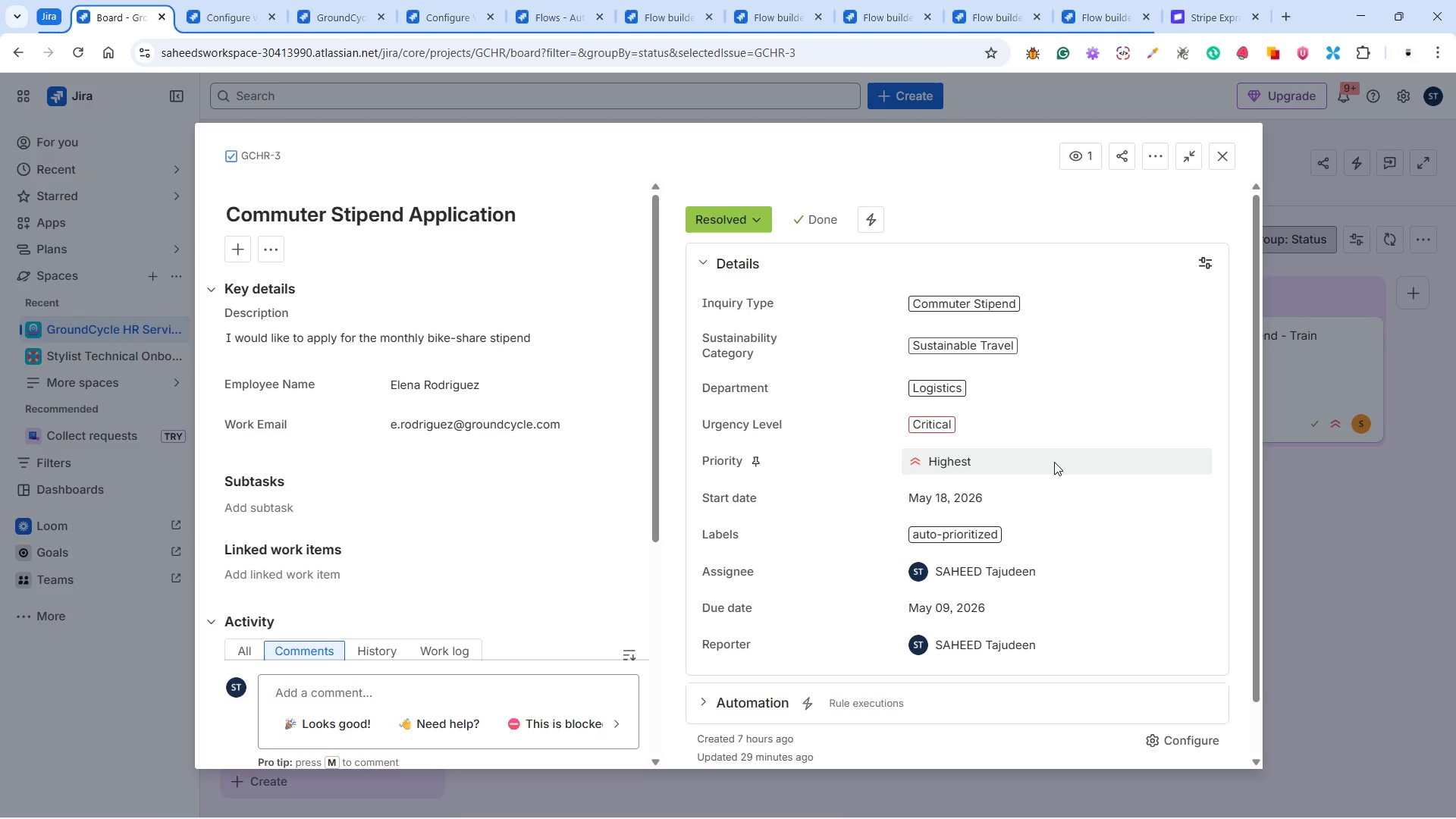 
wait(14.28)
 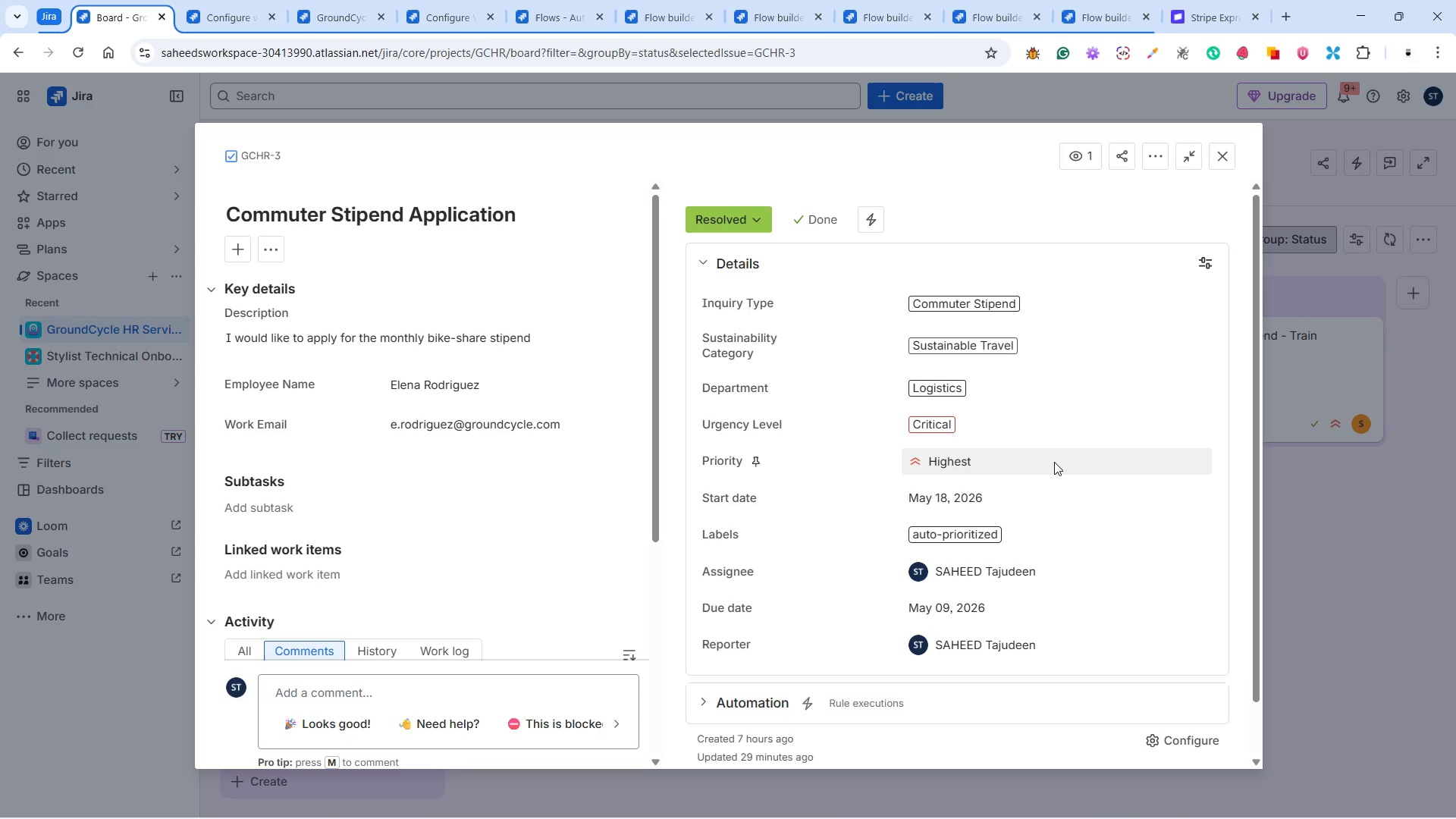 
scroll: coordinate [510, 496], scroll_direction: down, amount: 8.0
 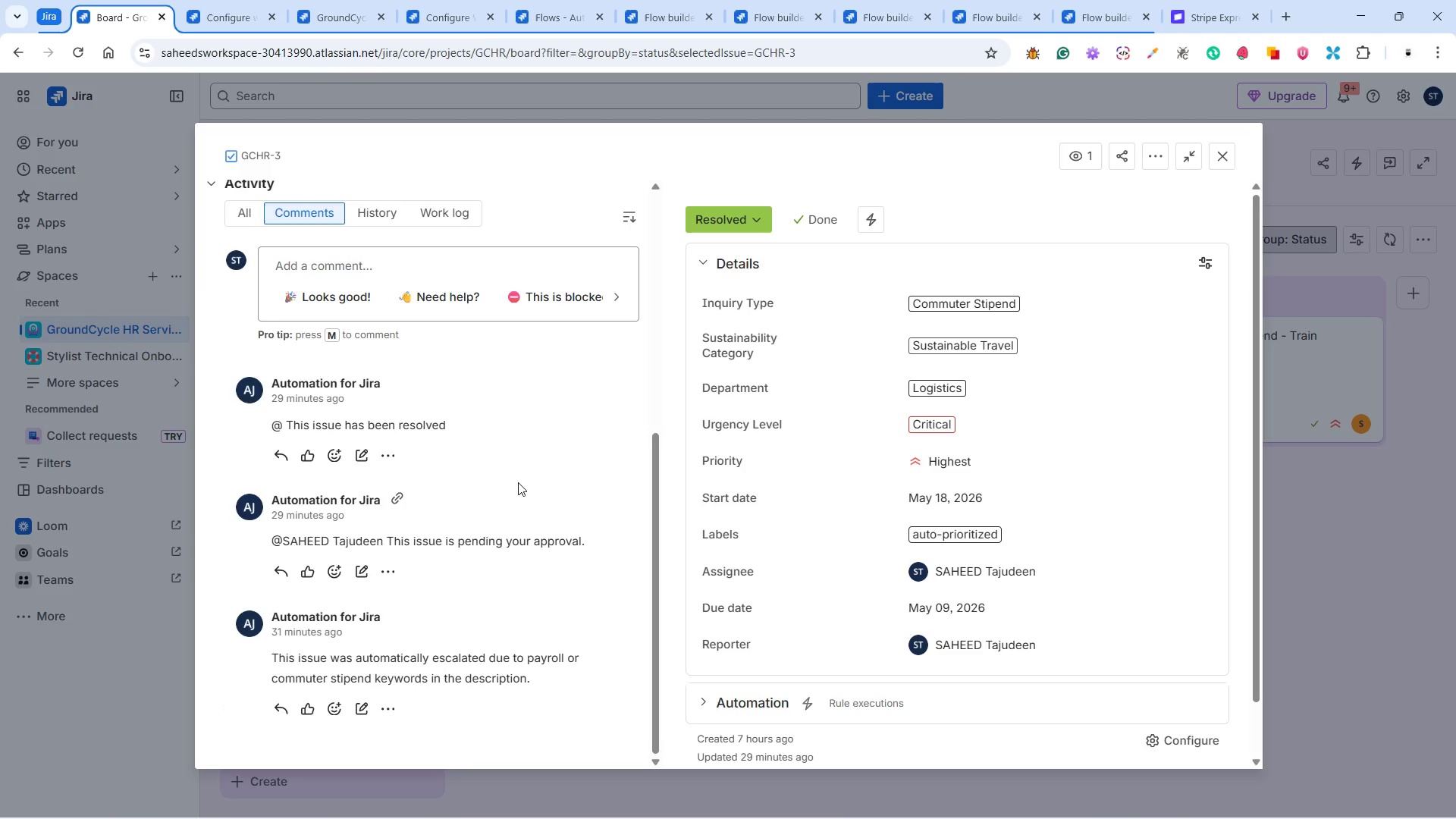 
scroll: coordinate [518, 480], scroll_direction: up, amount: 3.0
 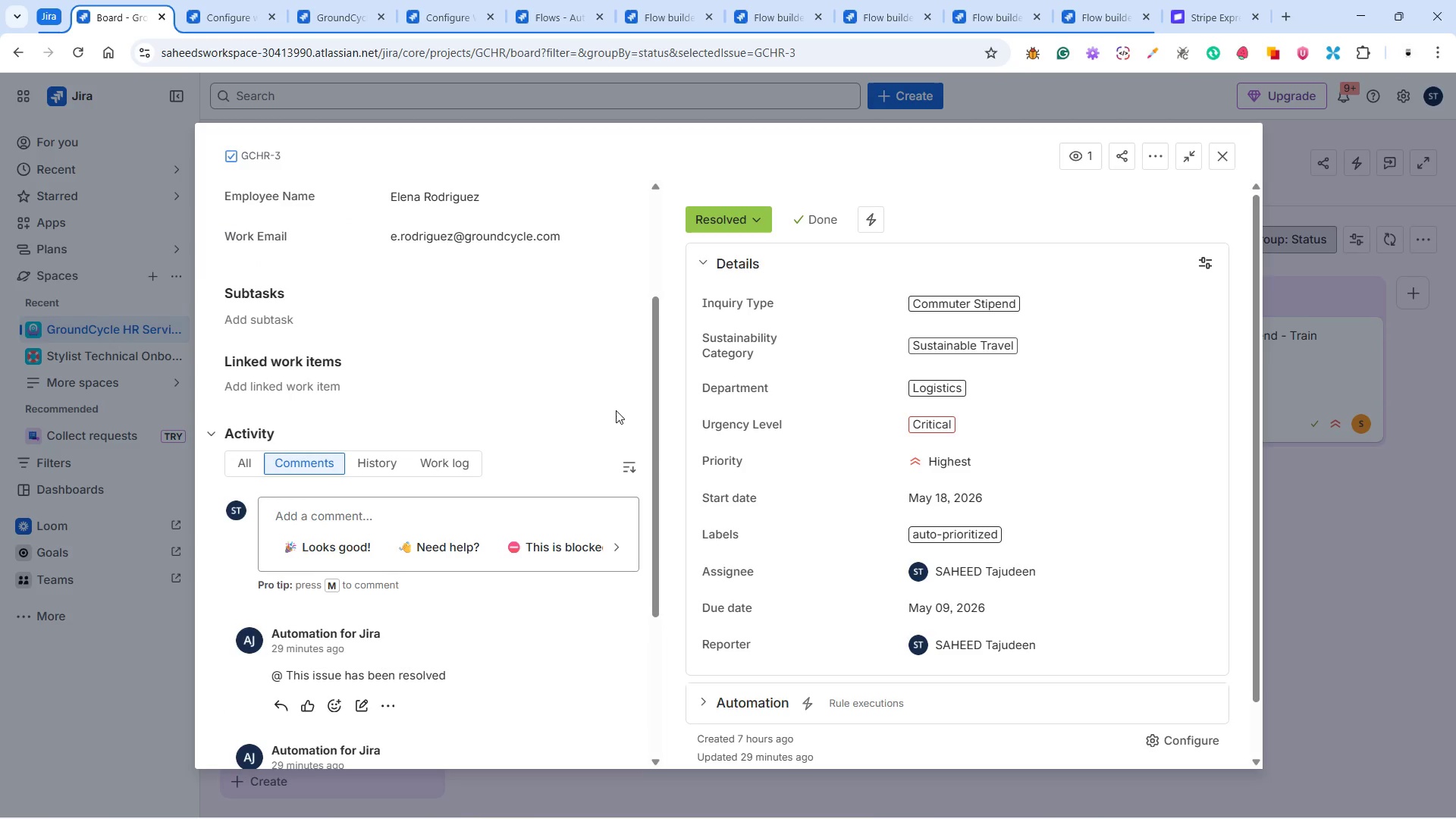 
mouse_move([719, 398])
 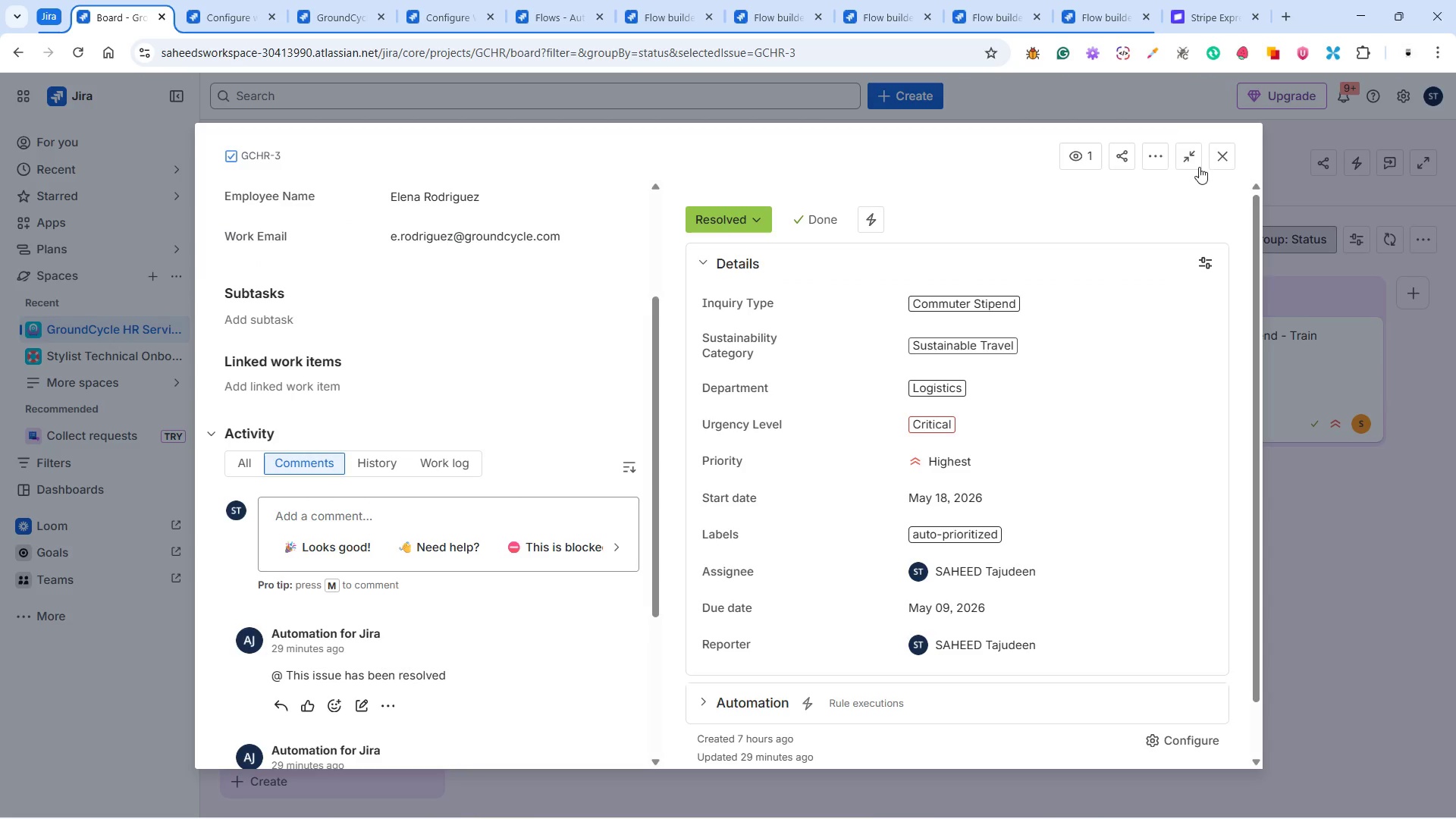 
left_click([1218, 158])
 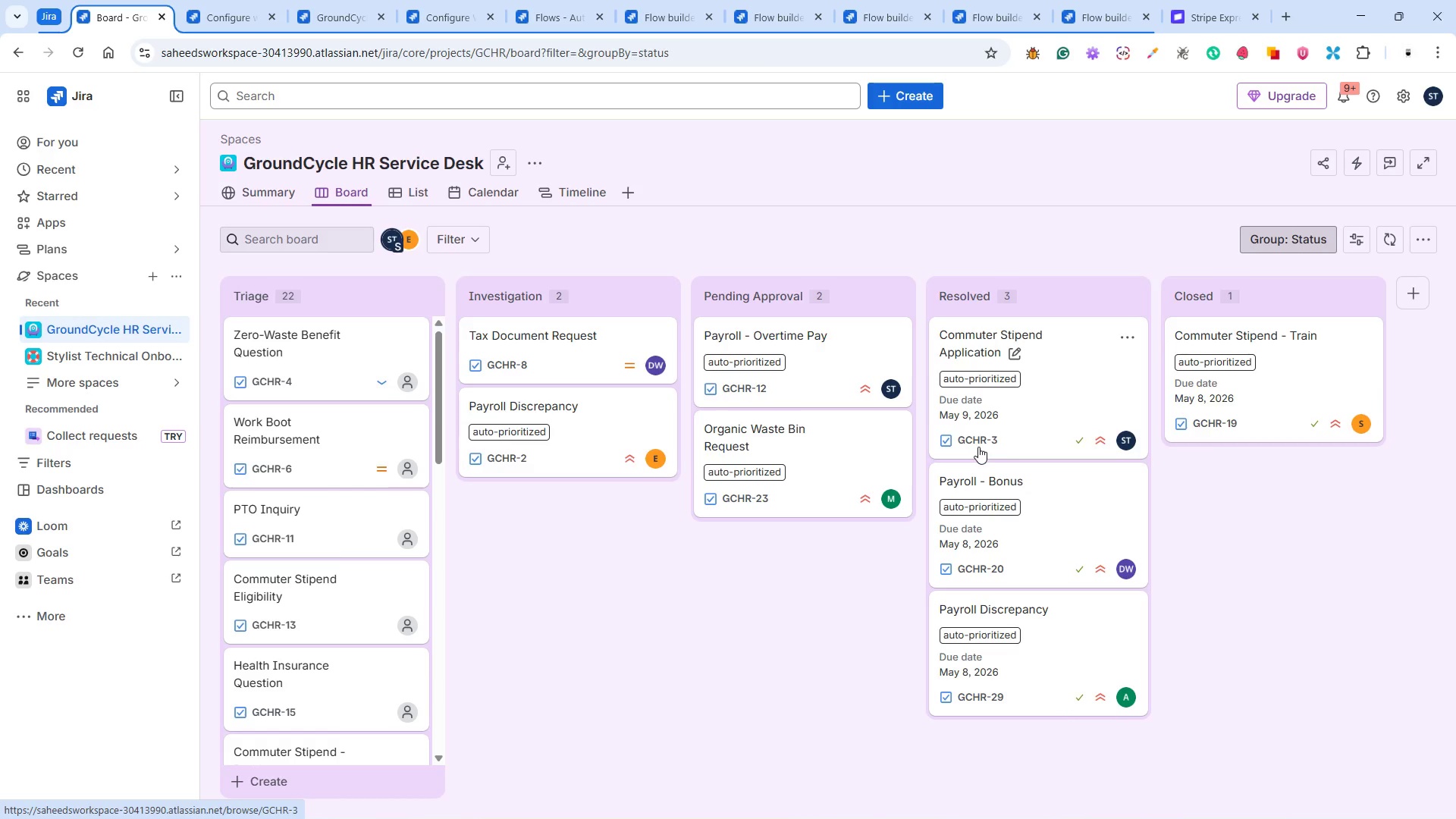 
wait(8.12)
 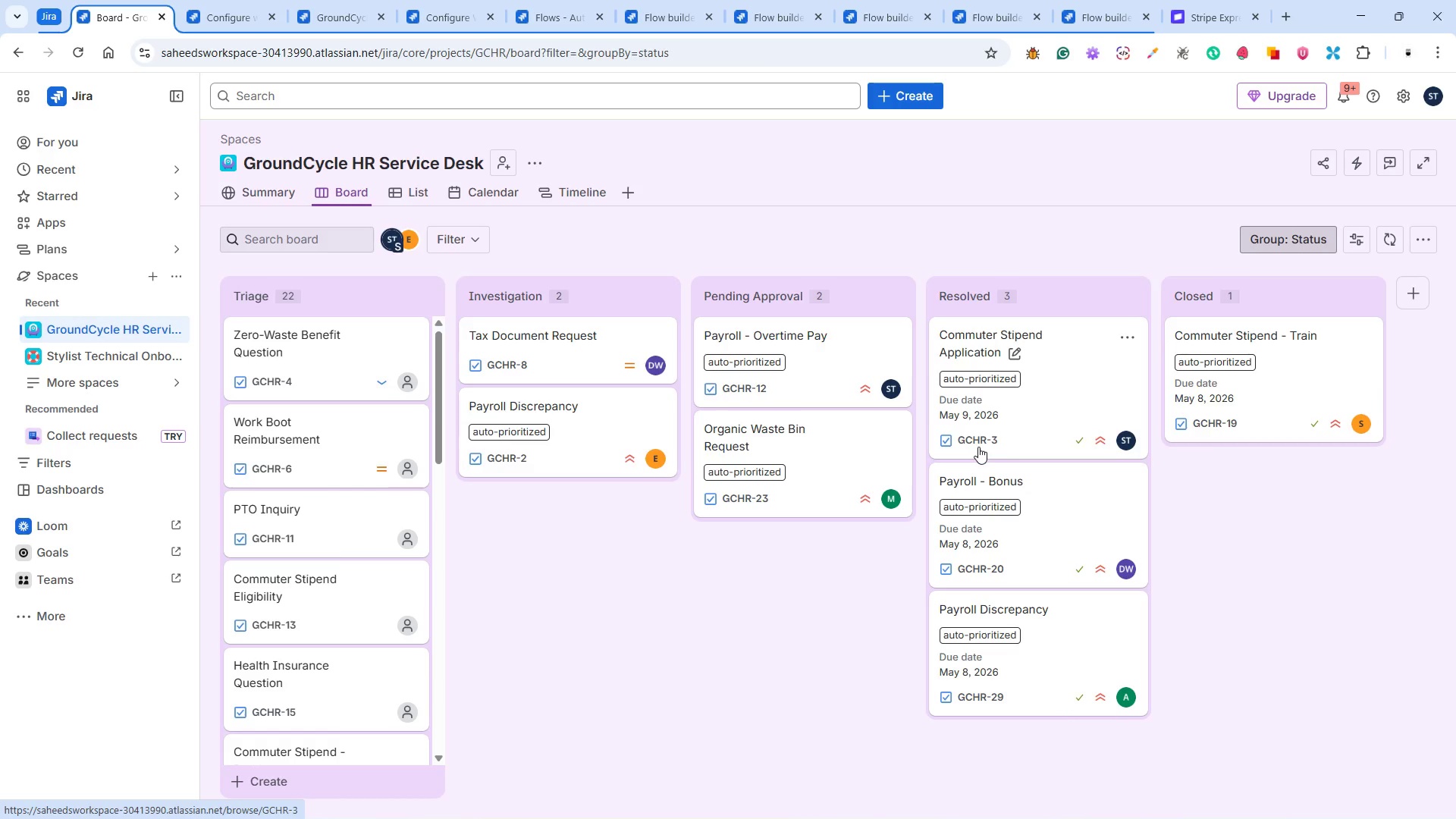 
left_click([331, 528])
 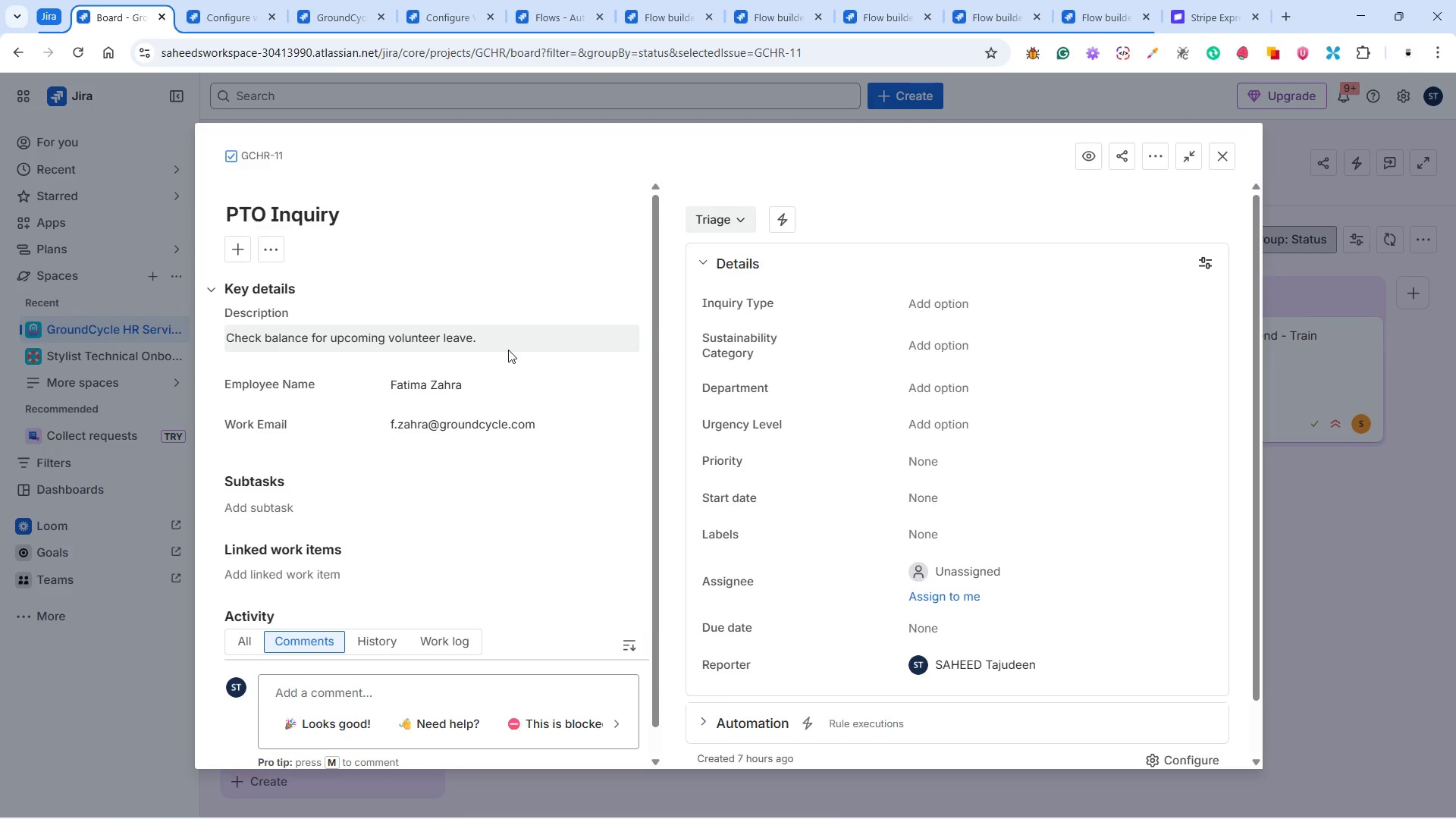 
wait(24.08)
 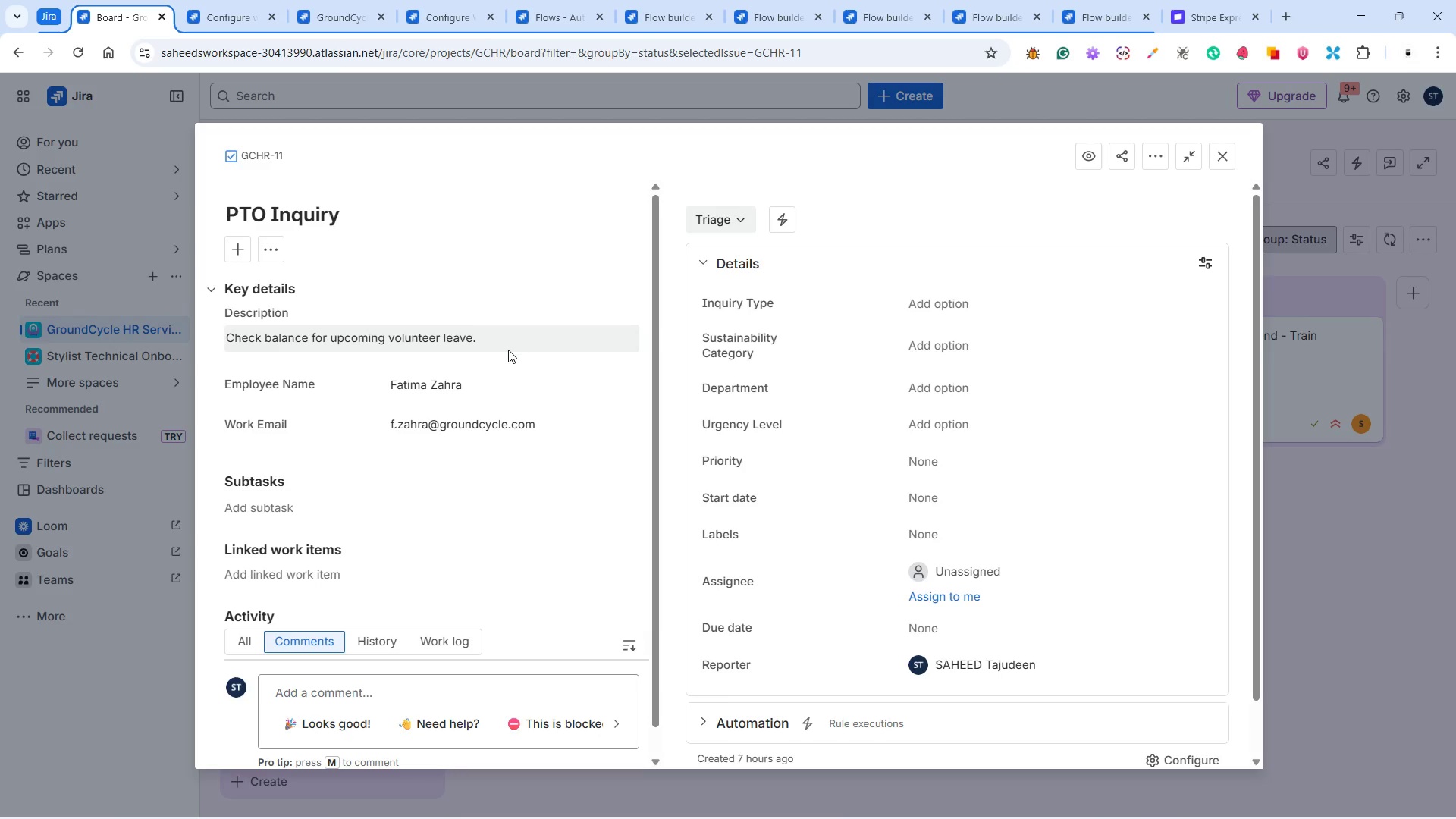 
left_click([964, 305])
 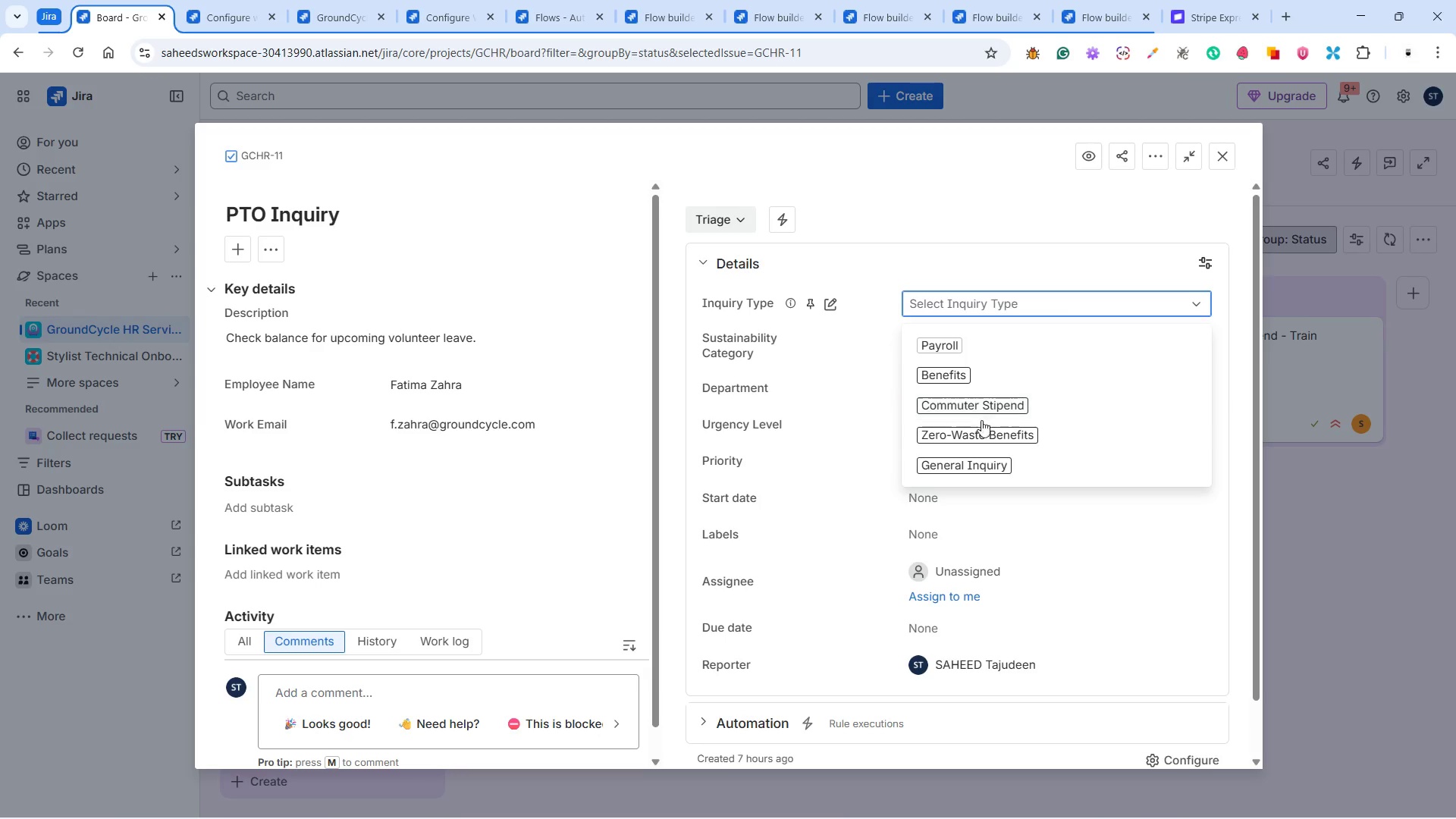 
left_click([977, 461])
 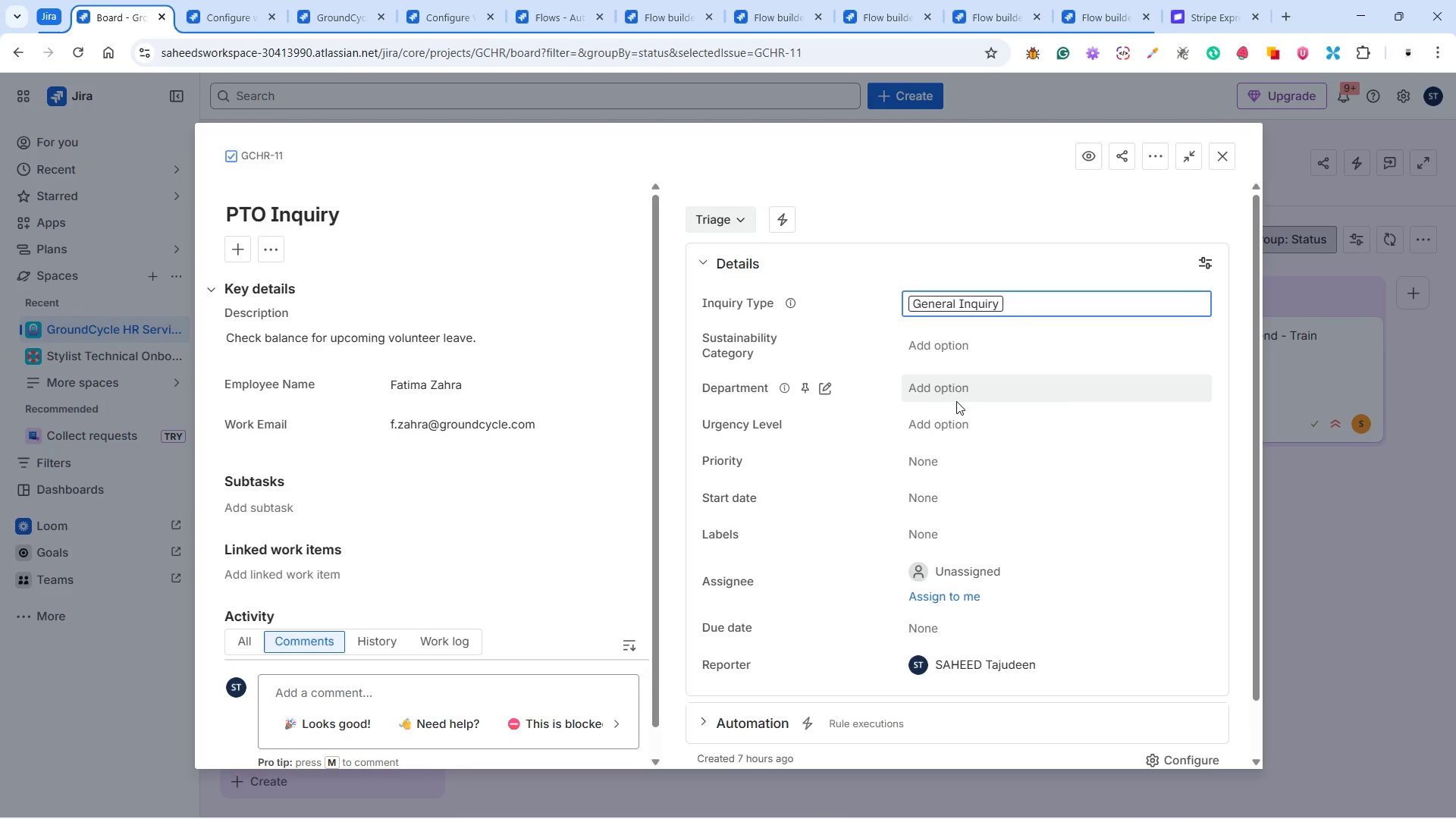 
left_click([953, 388])
 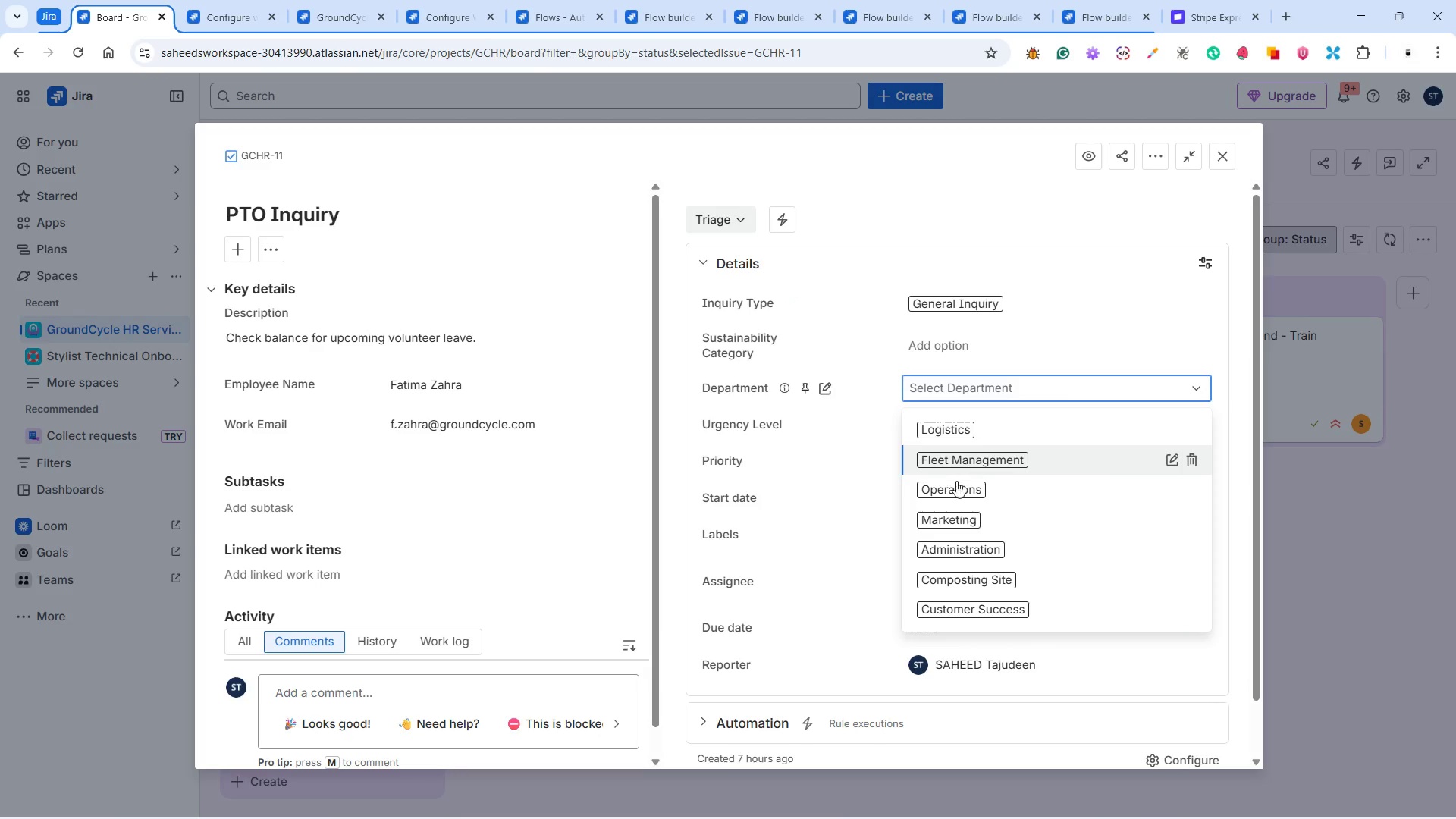 
left_click([949, 519])
 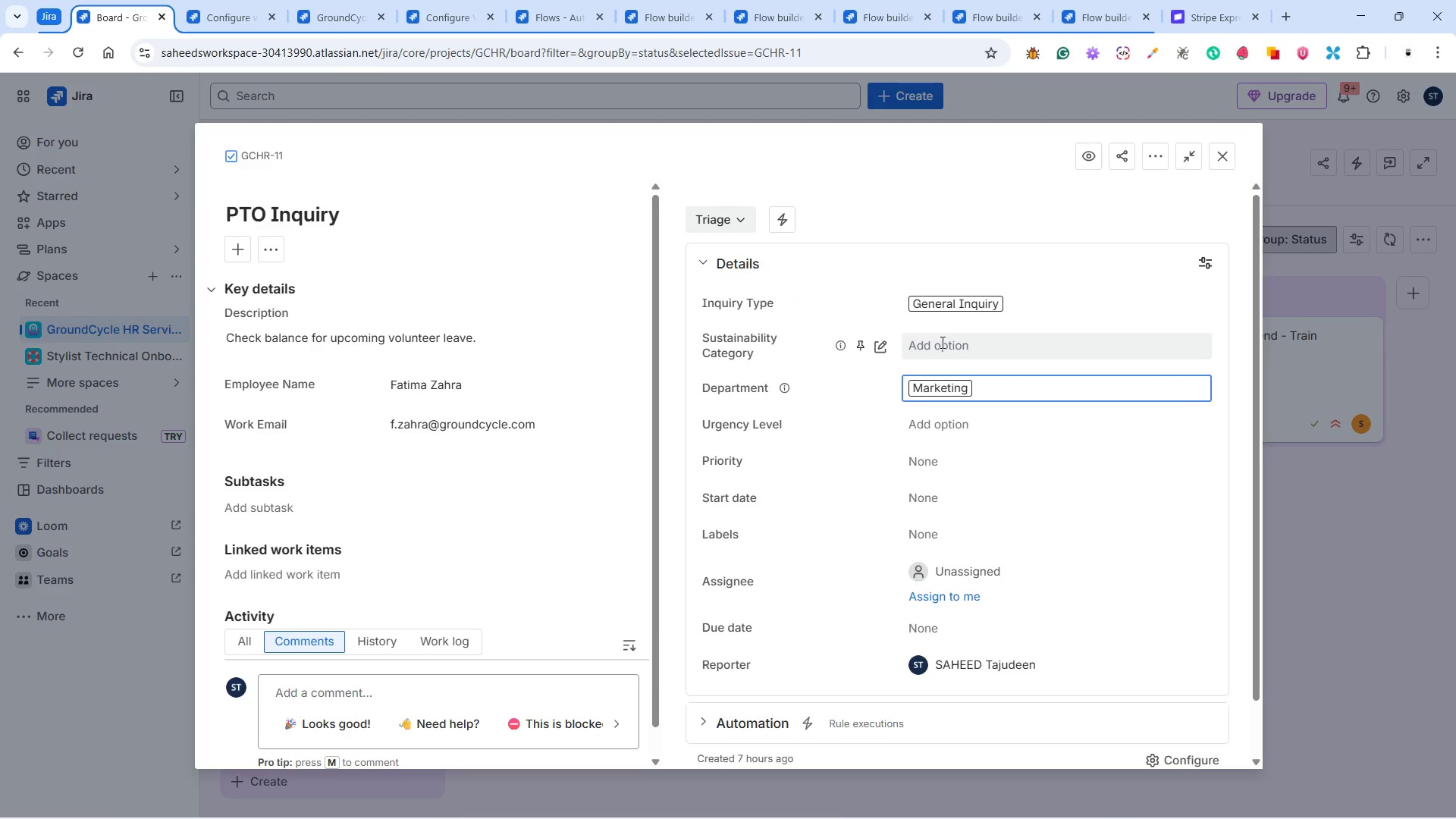 
left_click([941, 342])
 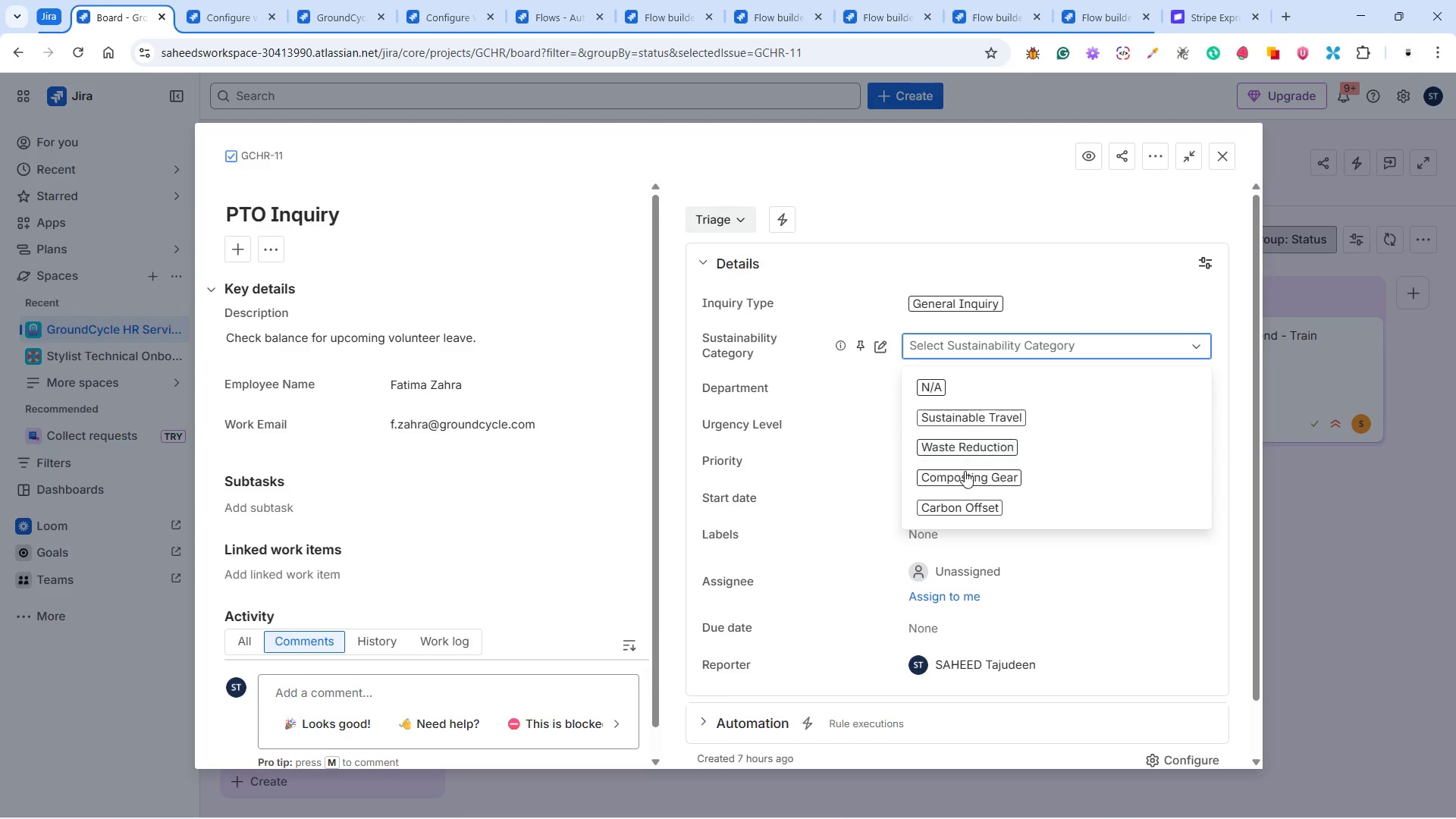 
left_click([962, 501])
 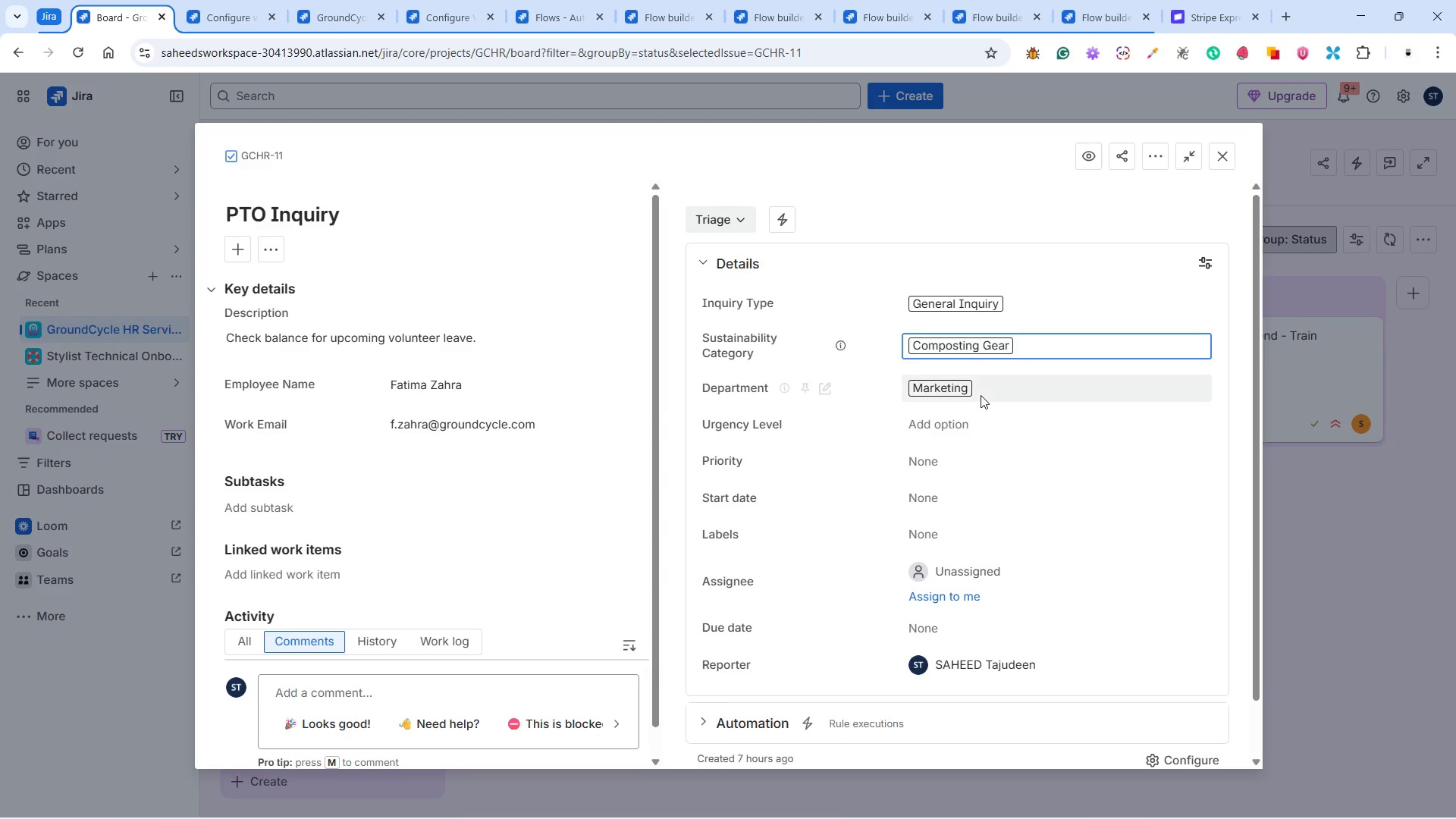 
left_click([990, 347])
 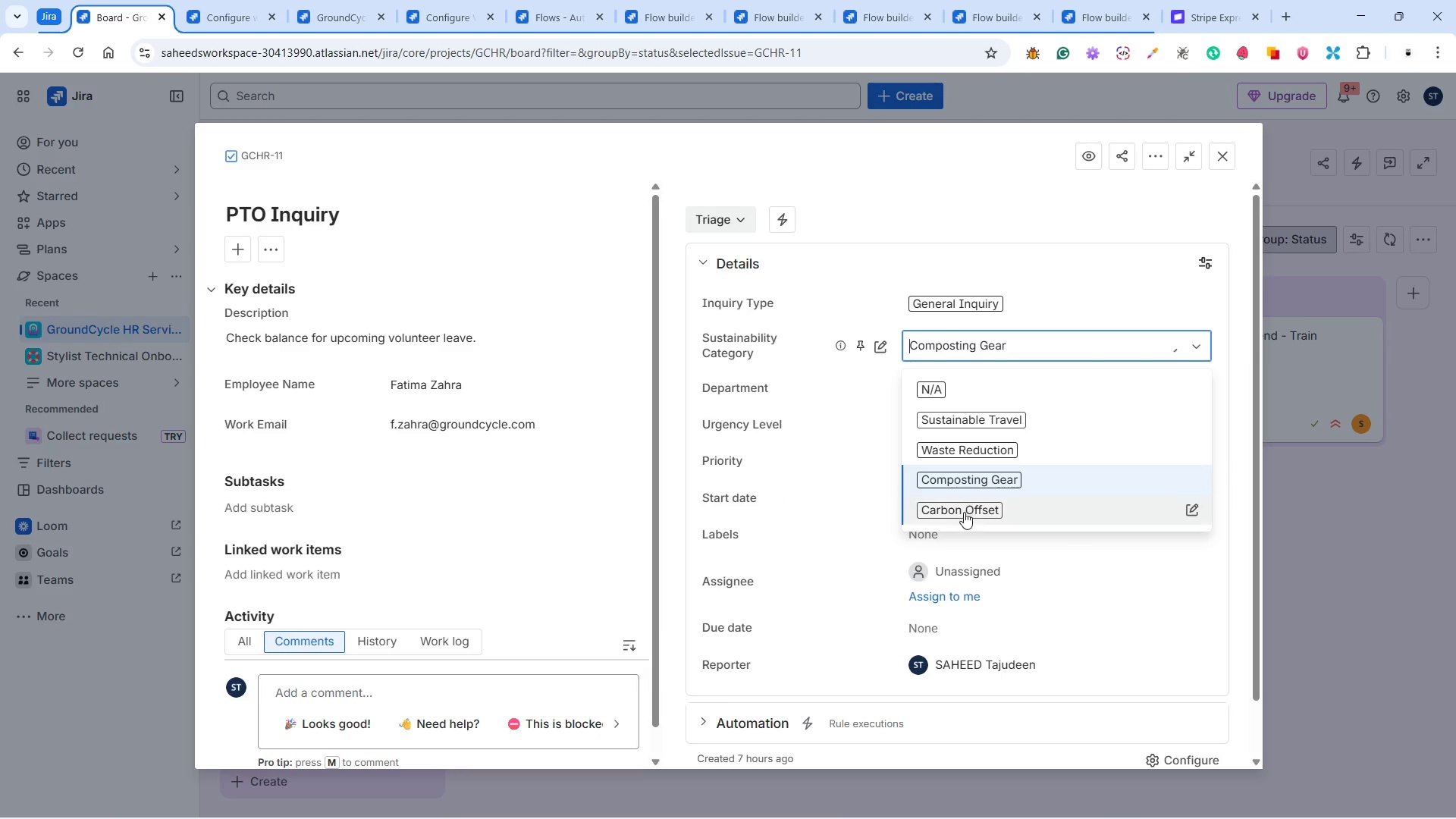 
left_click([964, 513])
 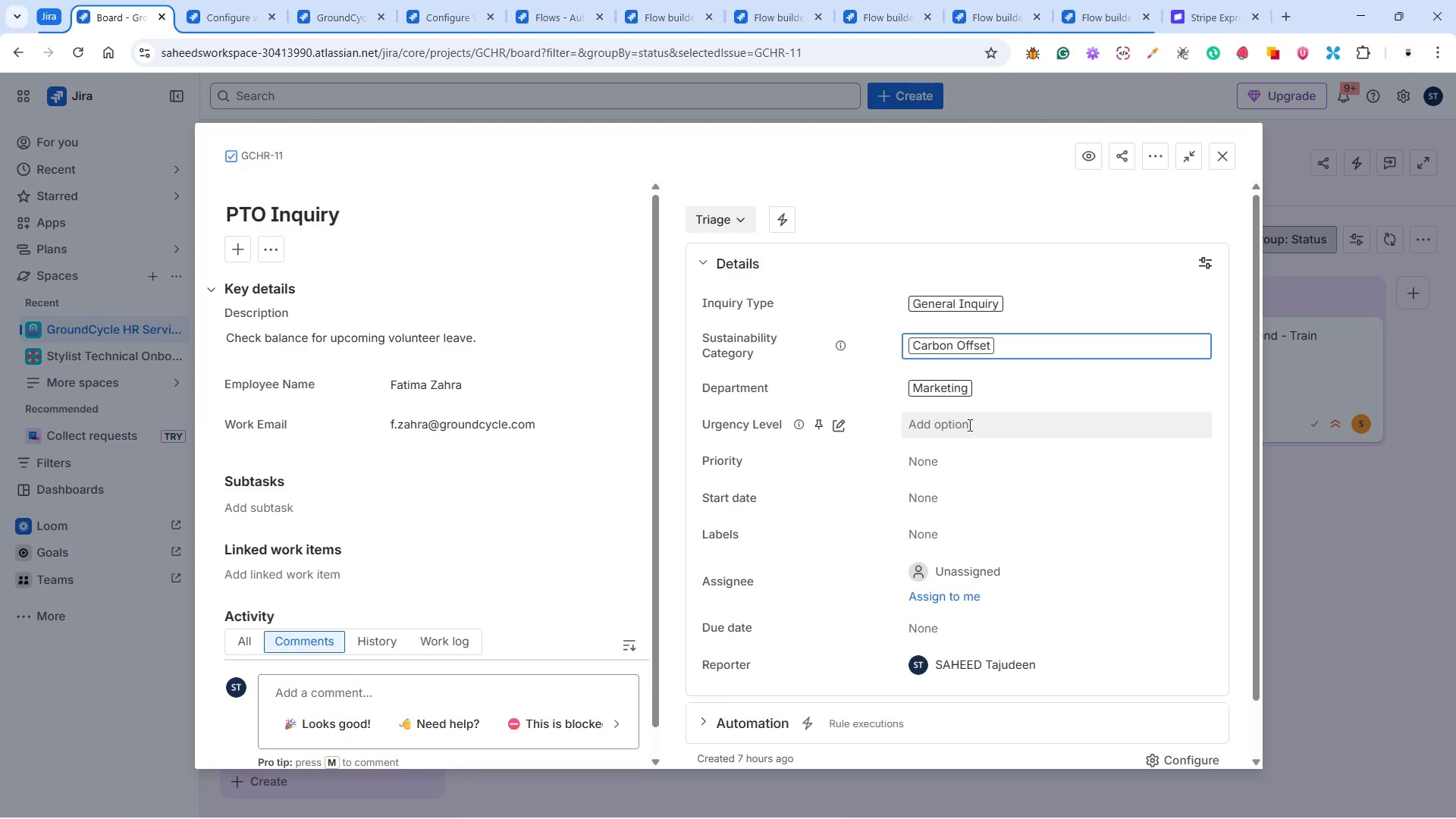 
wait(10.52)
 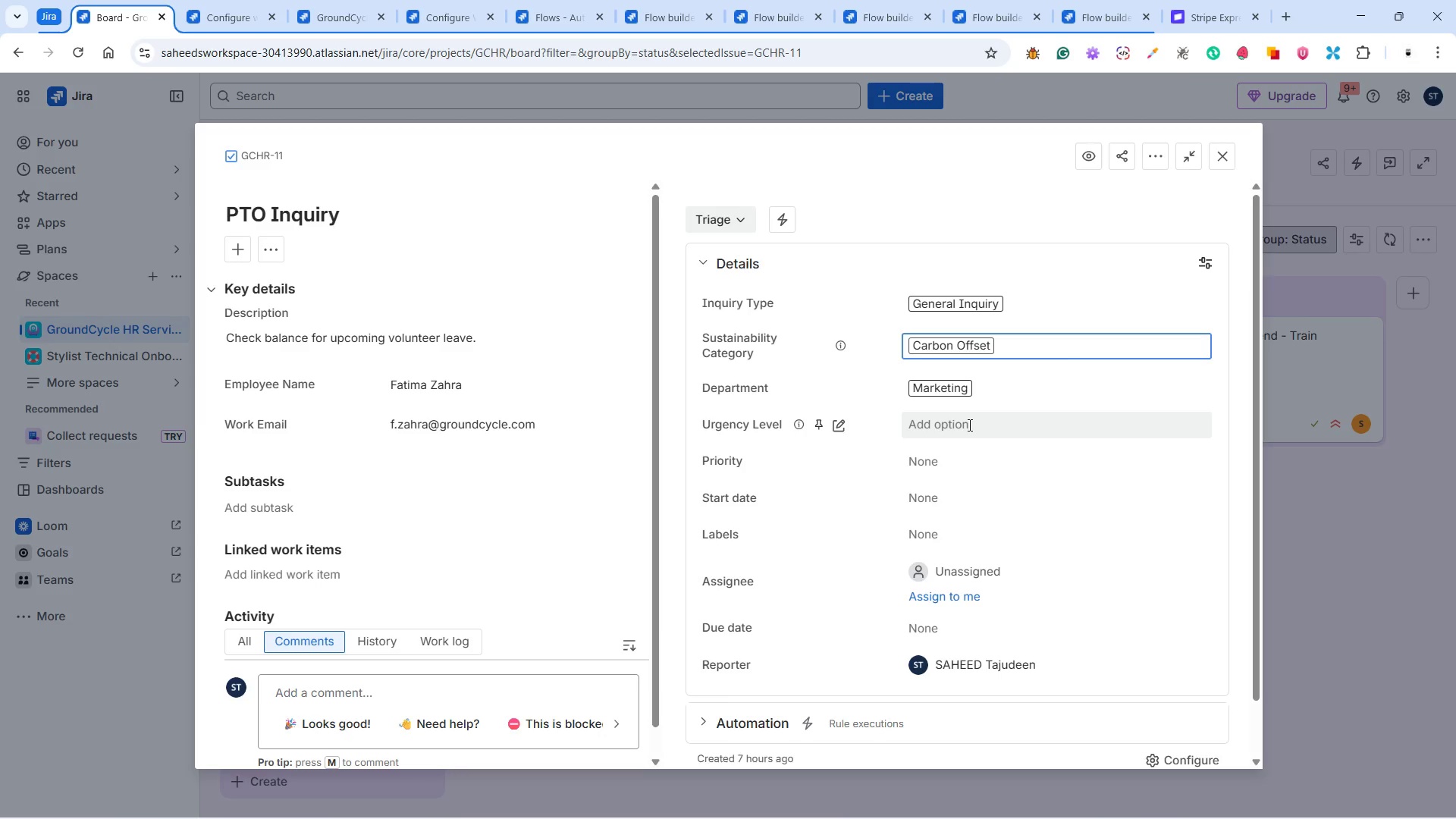 
left_click([968, 424])
 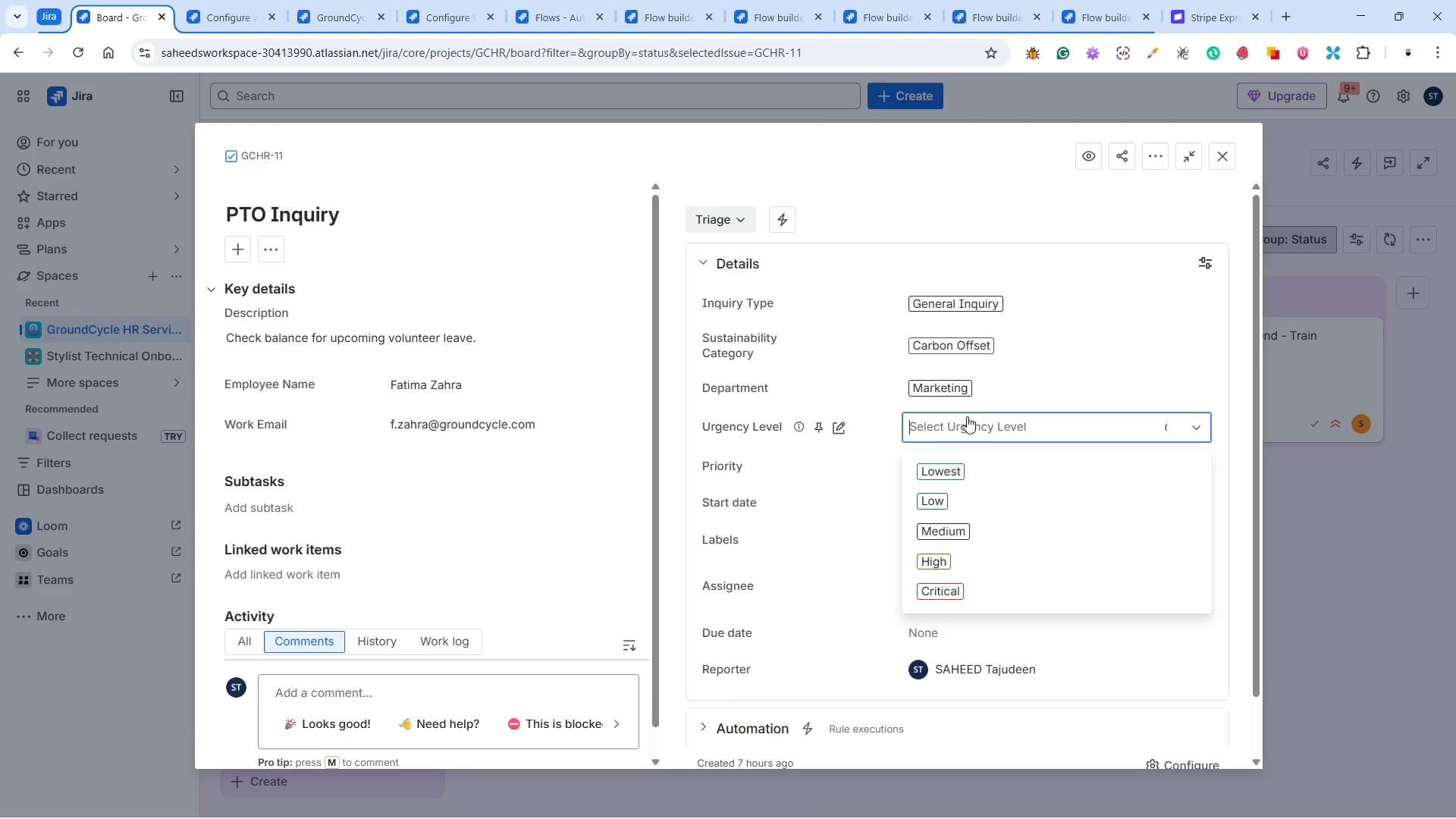 
wait(15.89)
 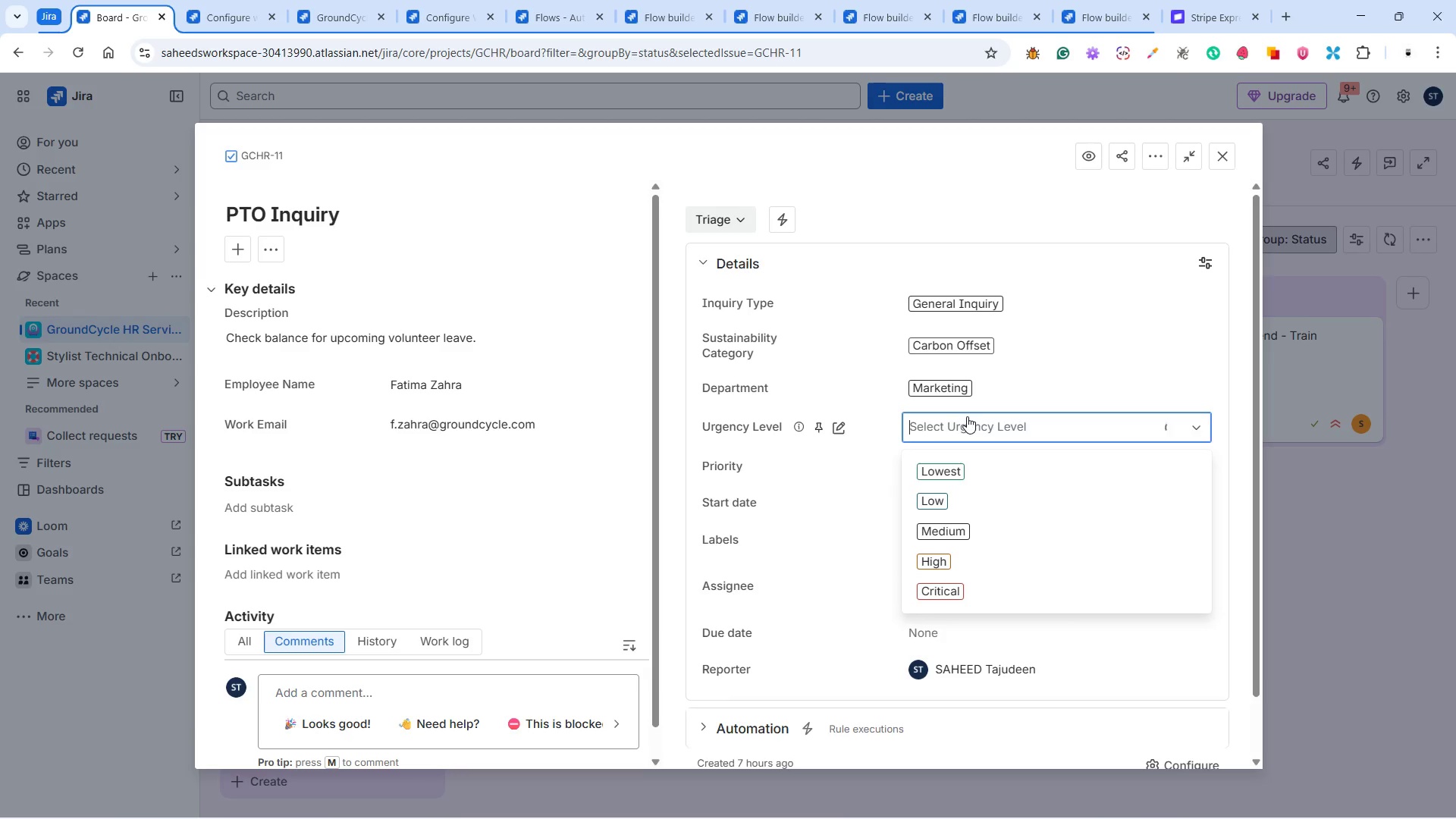 
left_click([969, 499])
 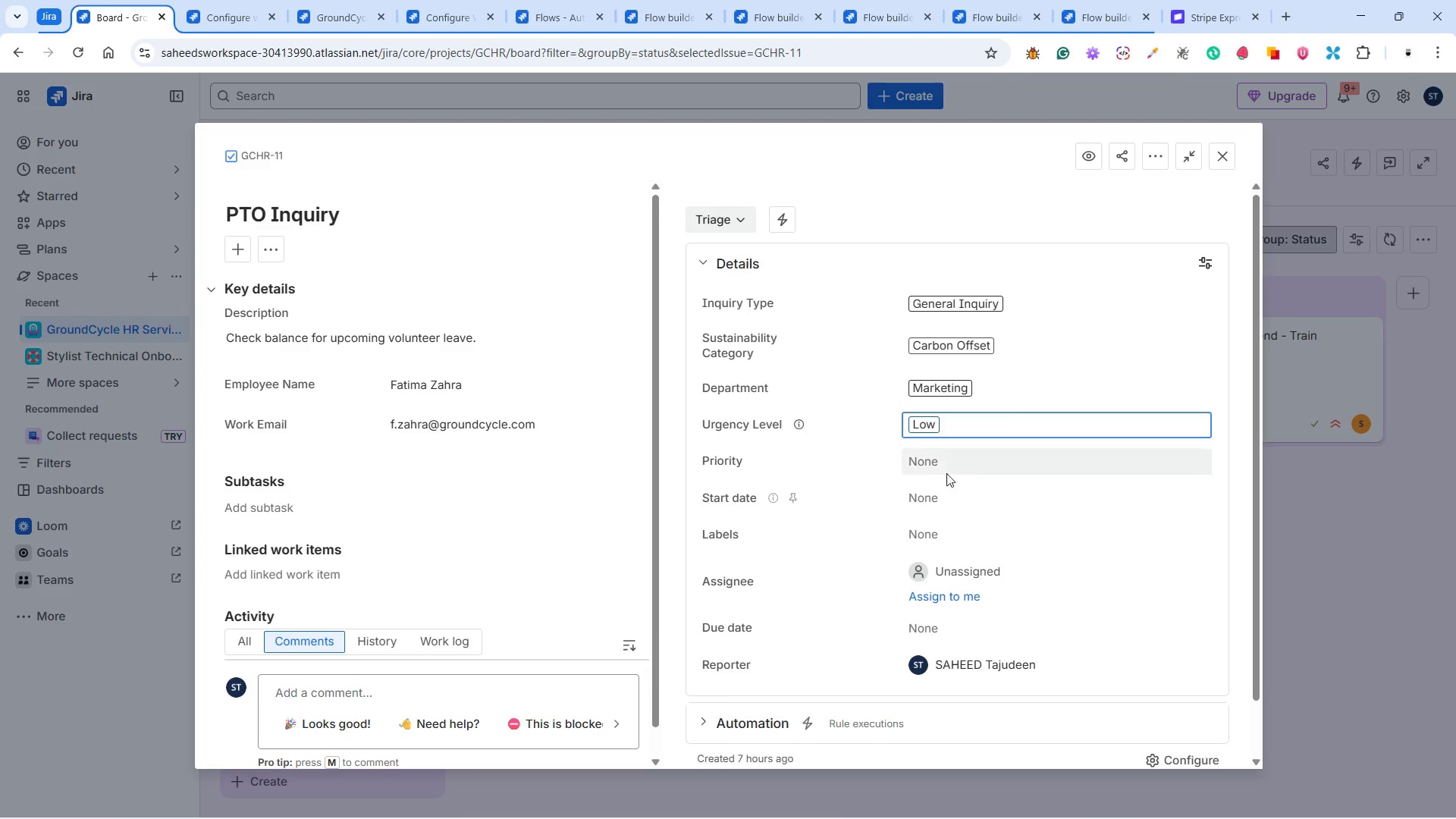 
left_click([932, 459])
 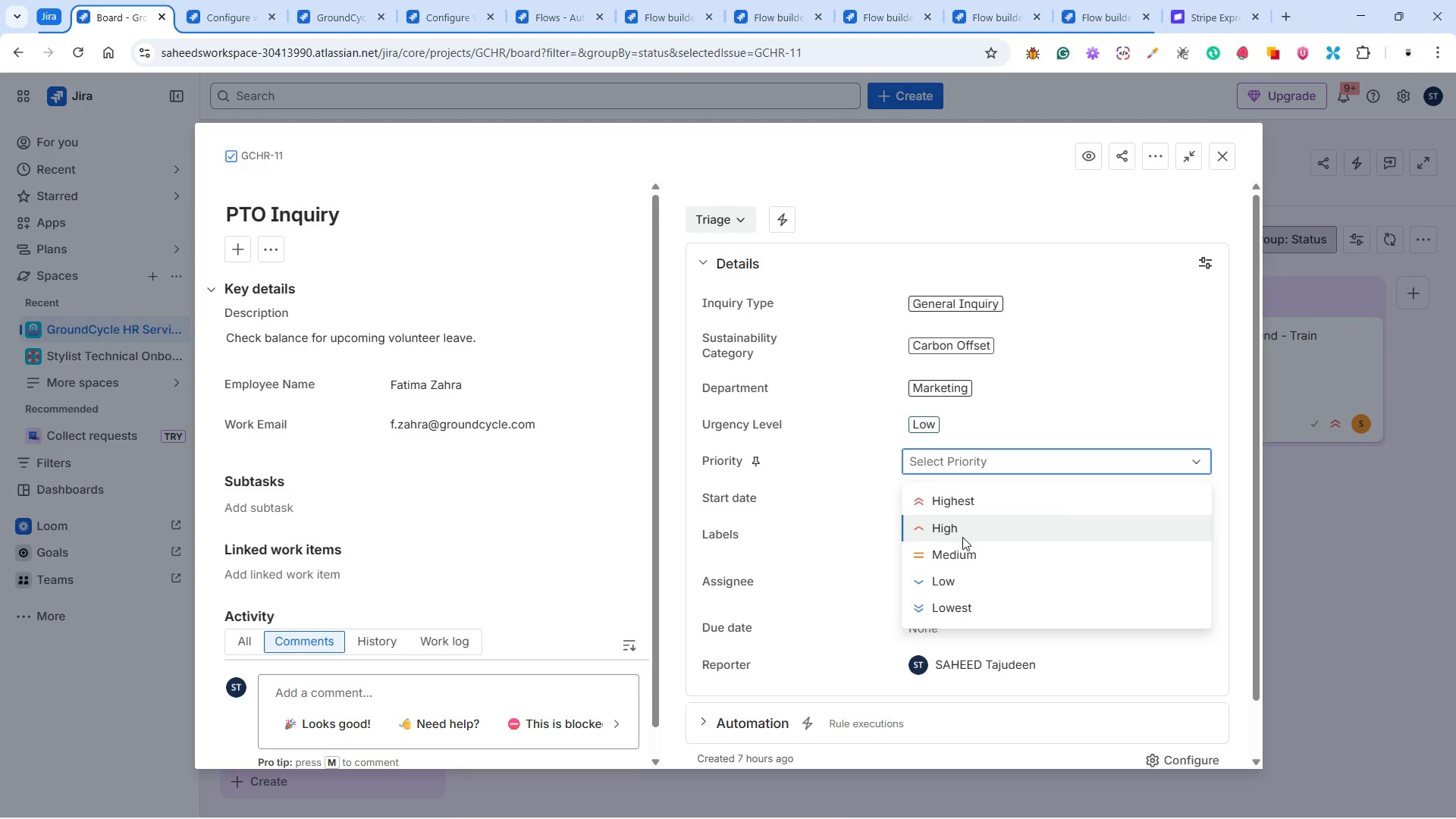 
left_click([956, 583])
 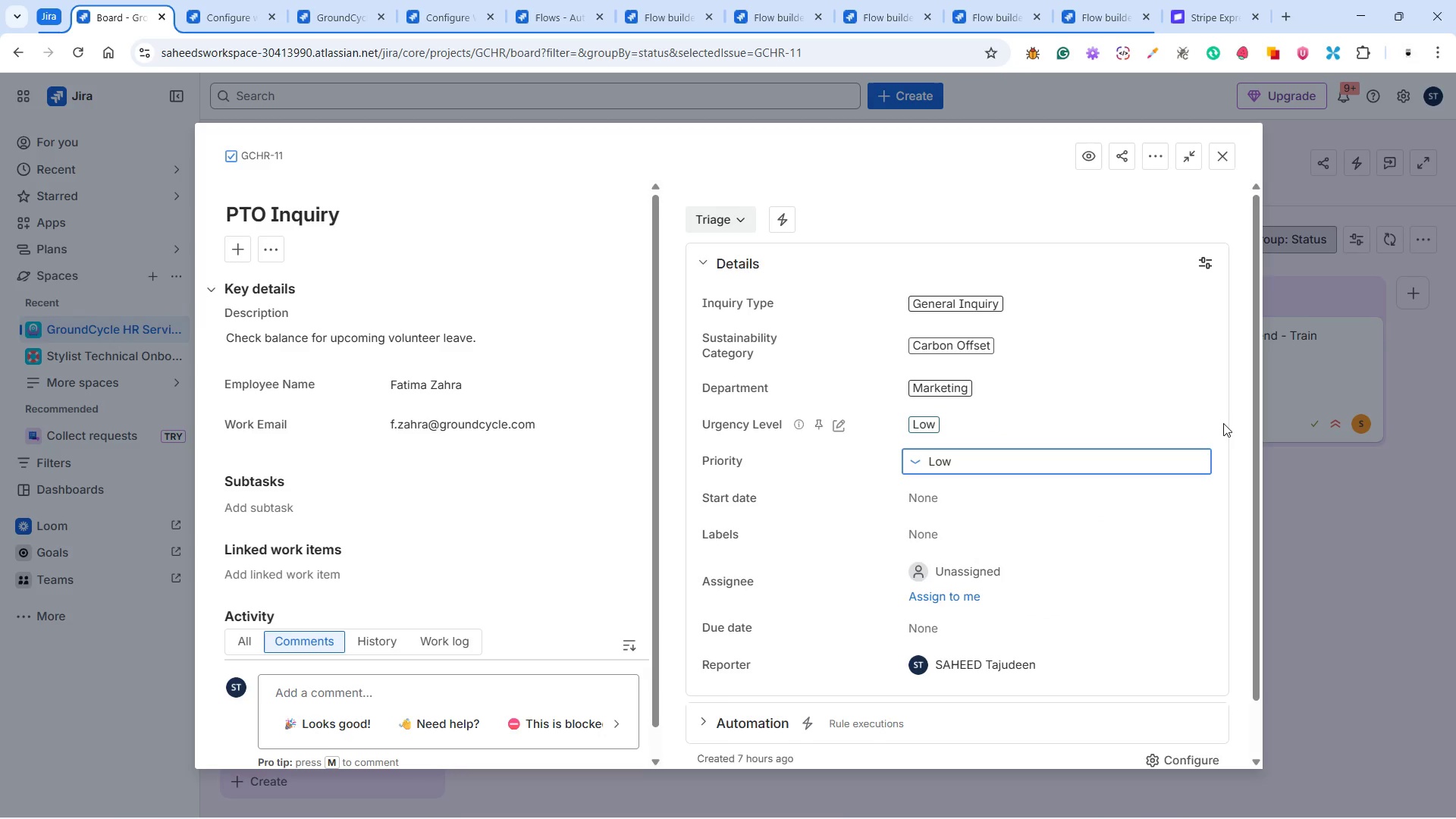 
left_click([1223, 423])
 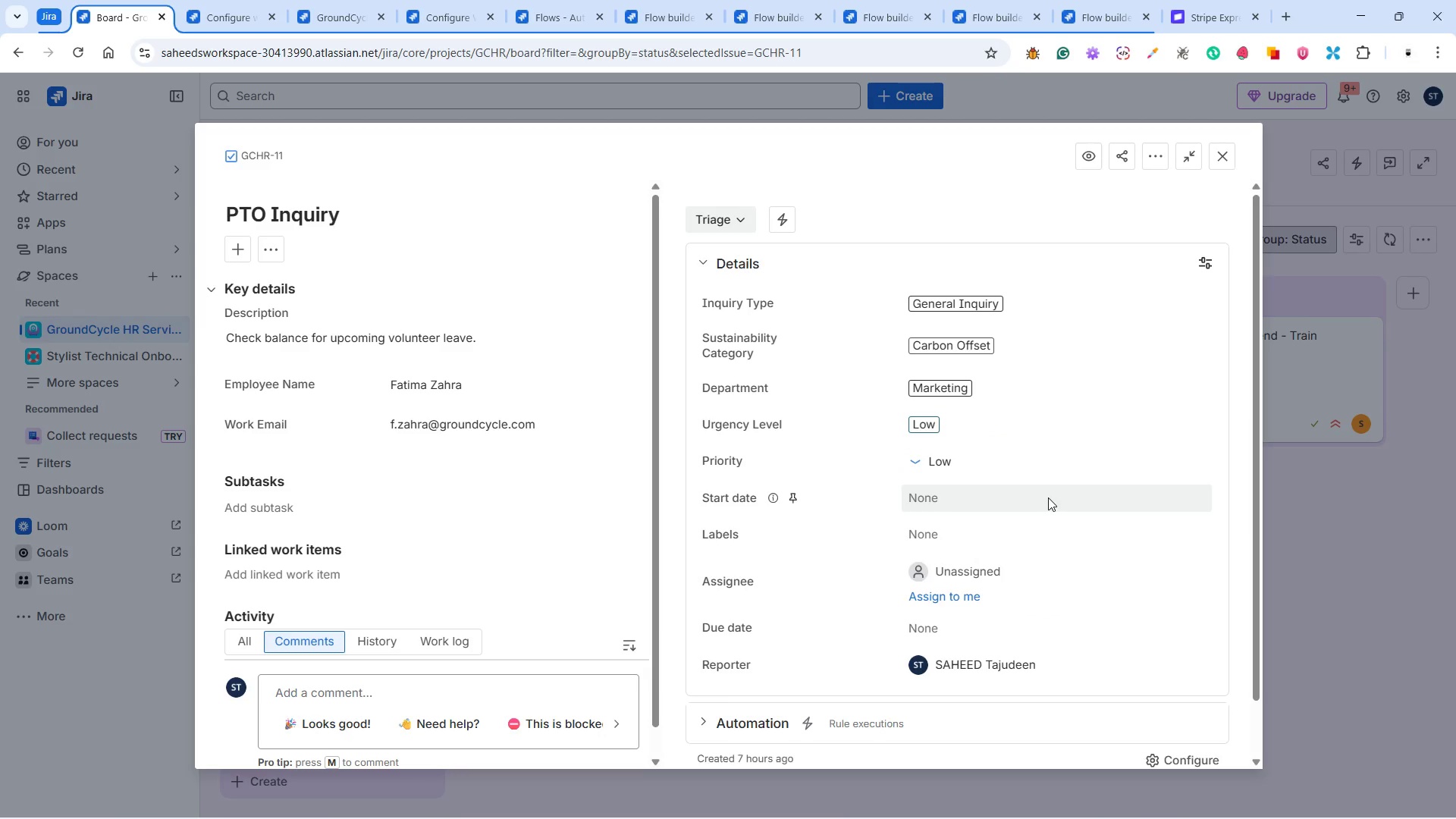 
left_click([999, 502])
 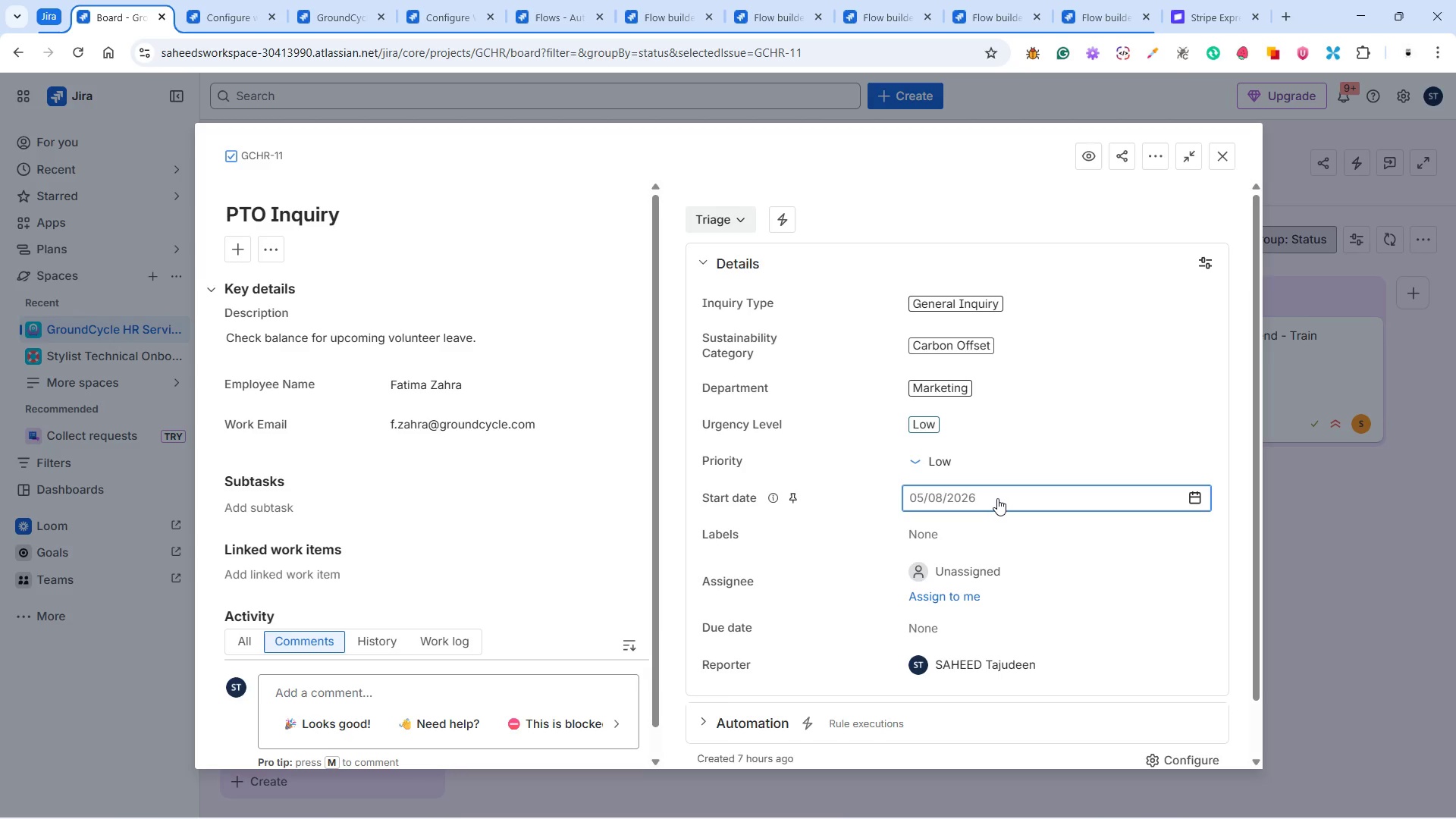 
left_click_drag(start_coordinate=[1207, 487], to_coordinate=[1202, 488])
 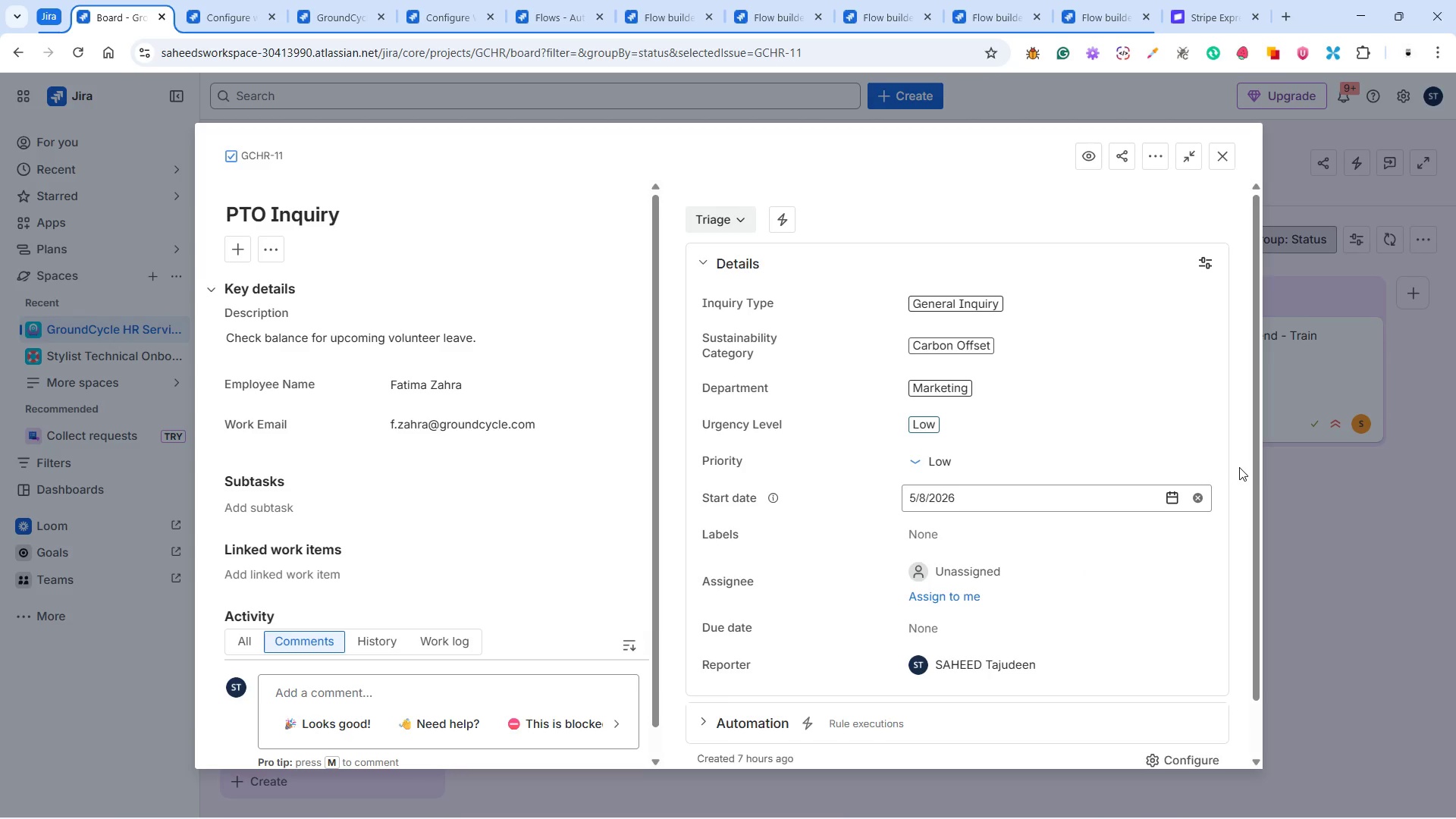 
wait(6.41)
 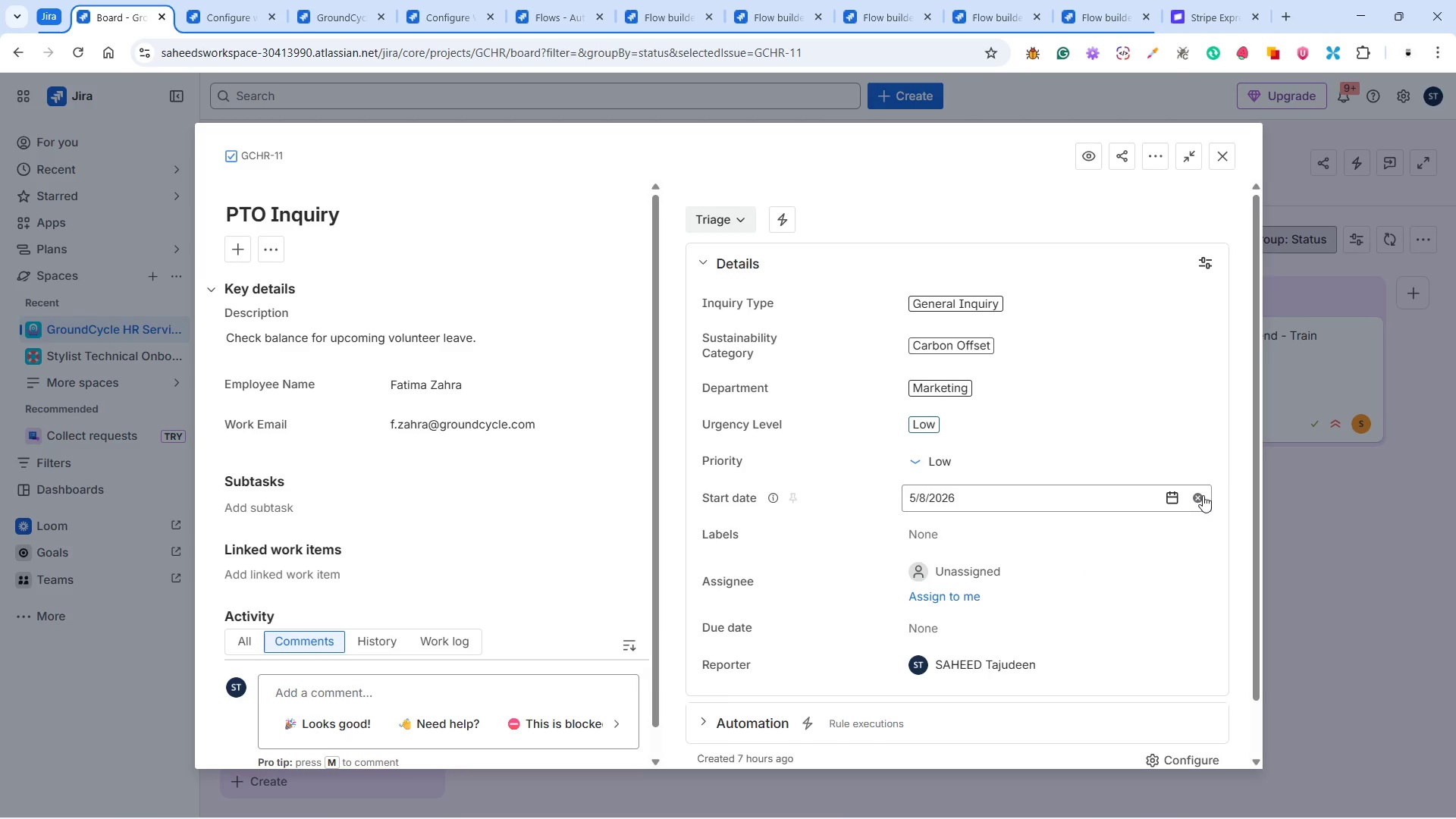 
left_click([1239, 467])
 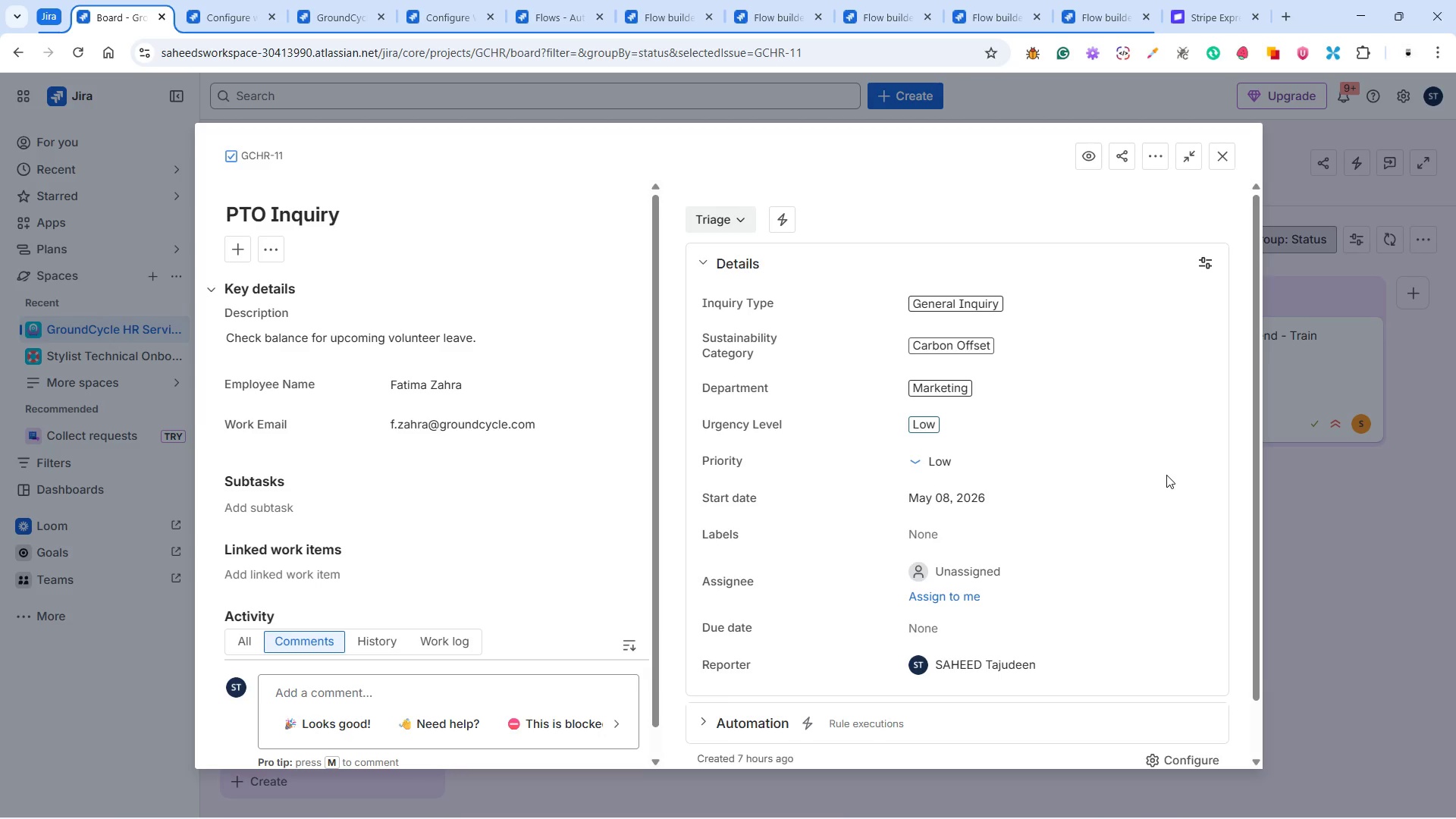 
scroll: coordinate [497, 570], scroll_direction: down, amount: 10.0
 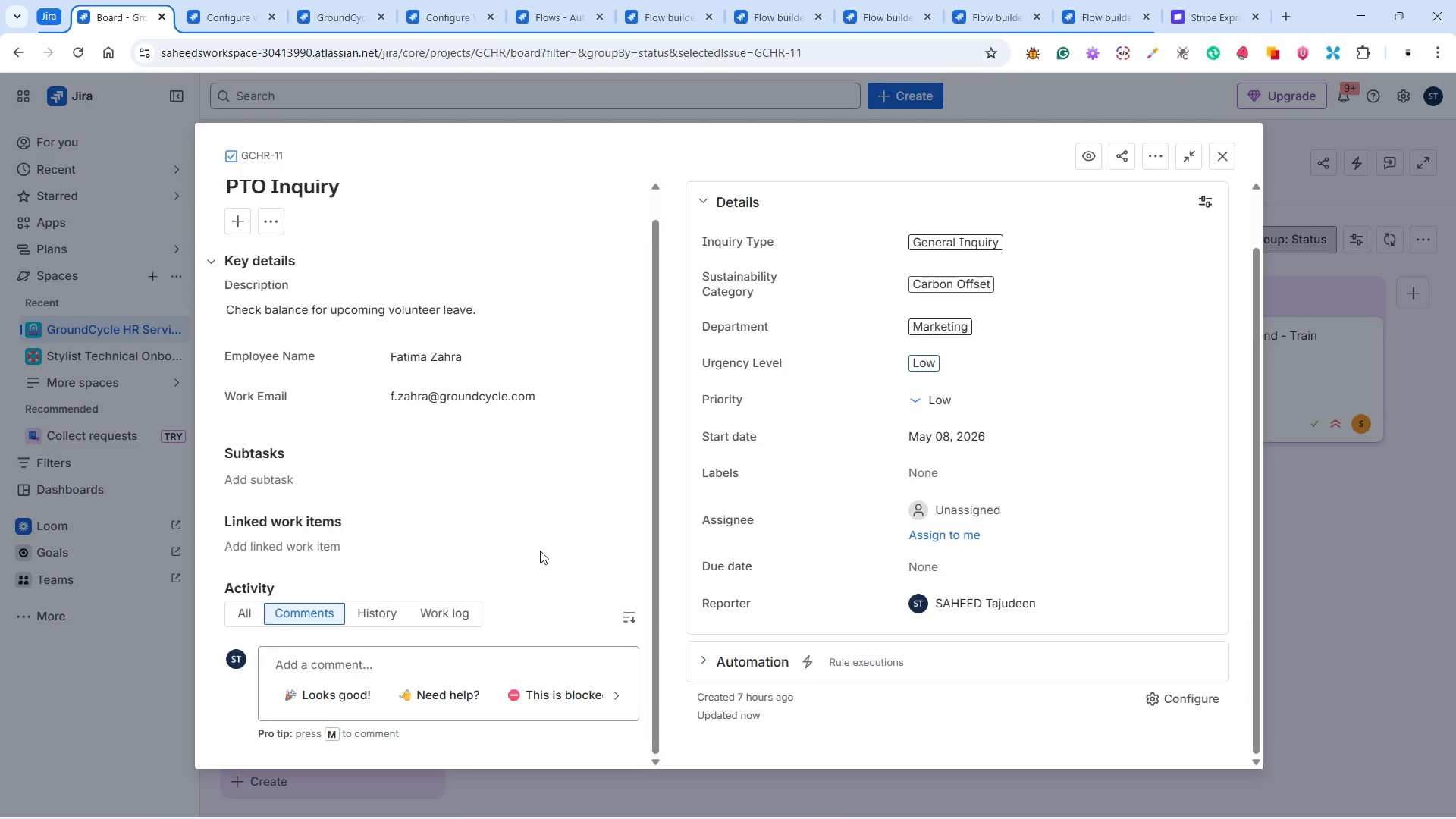 
scroll: coordinate [541, 551], scroll_direction: up, amount: 3.0
 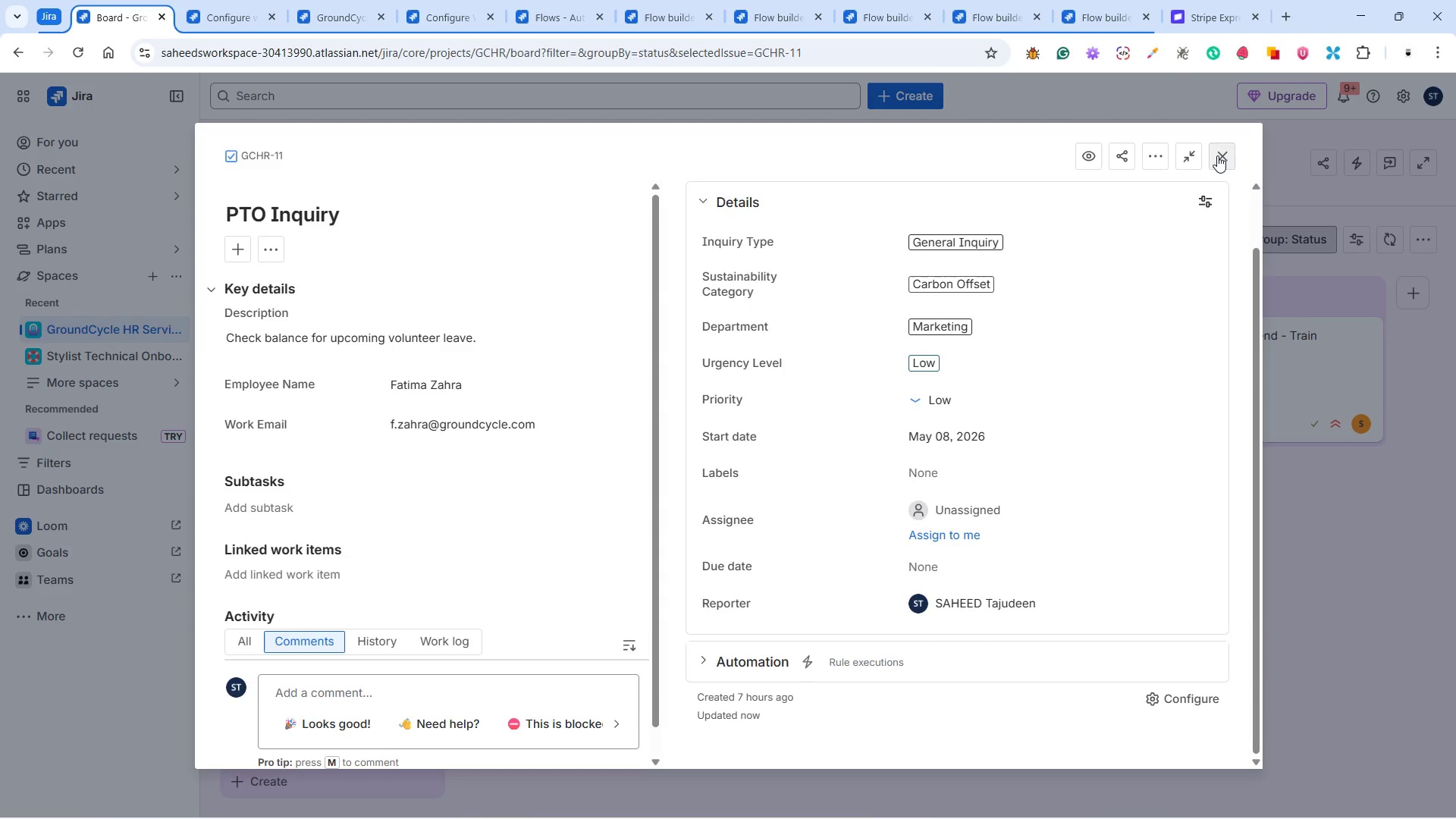 
left_click([1217, 152])
 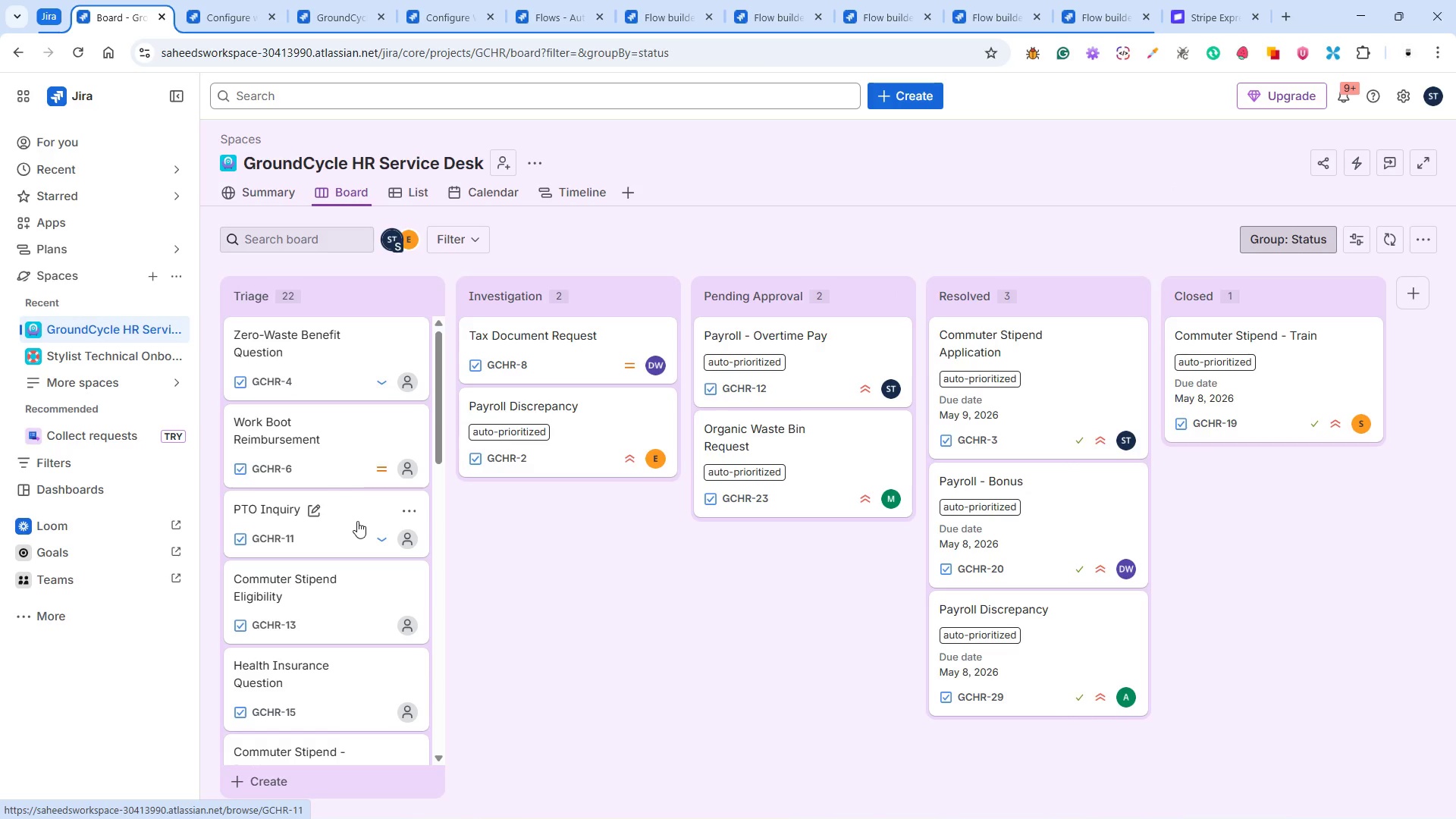 
scroll: coordinate [366, 498], scroll_direction: down, amount: 2.0
 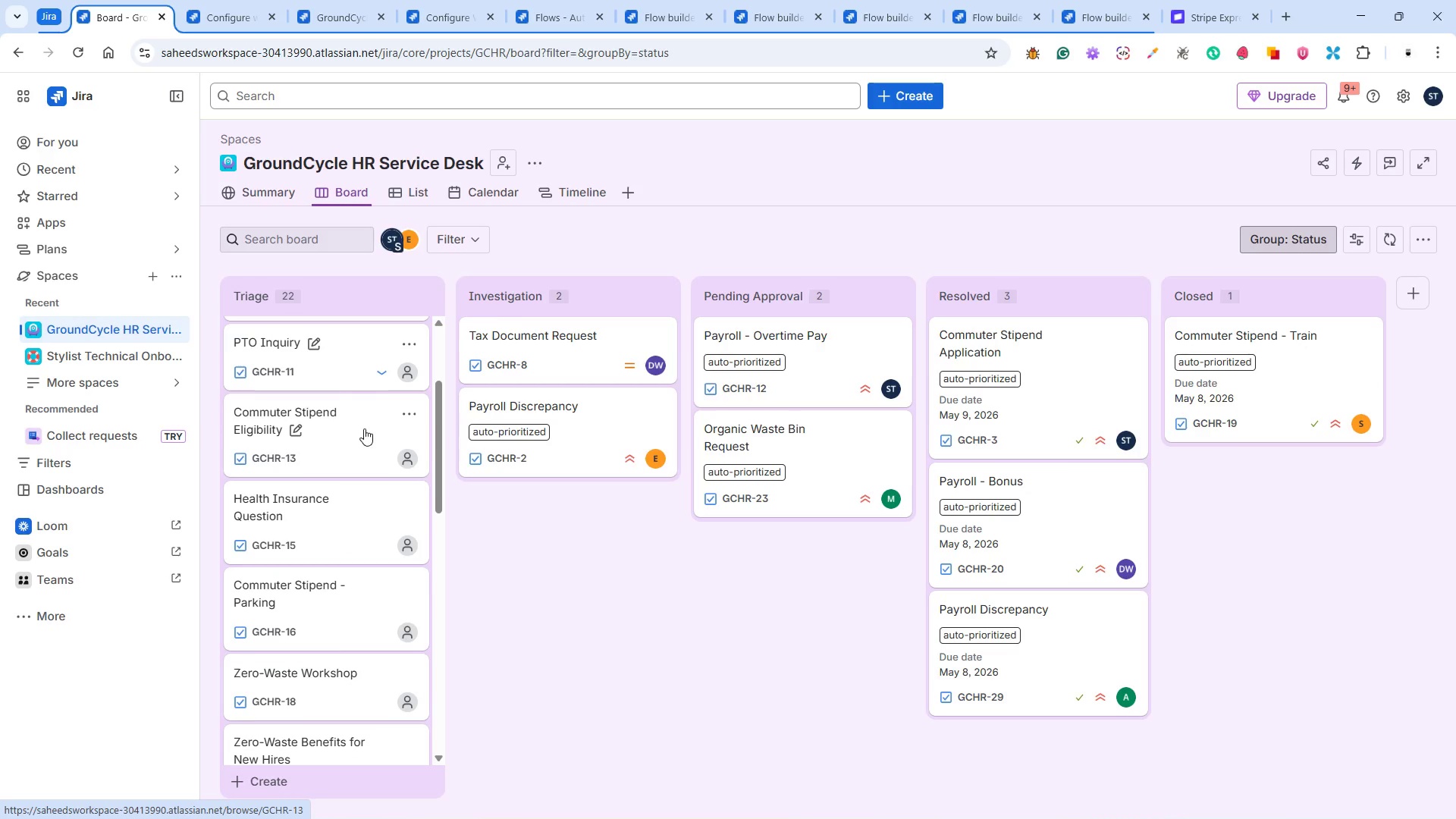 
wait(17.78)
 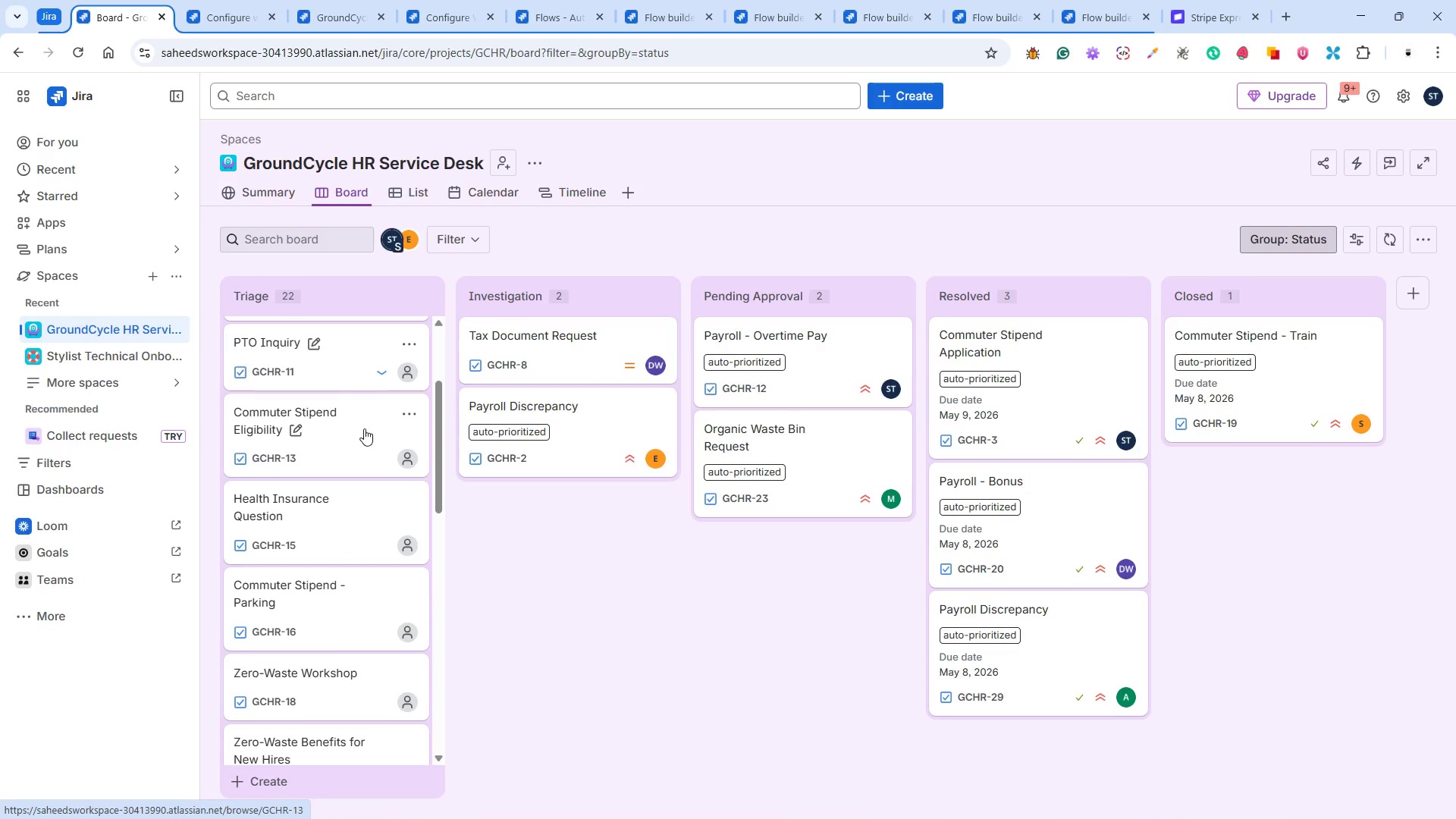 
scroll: coordinate [337, 388], scroll_direction: up, amount: 2.0
 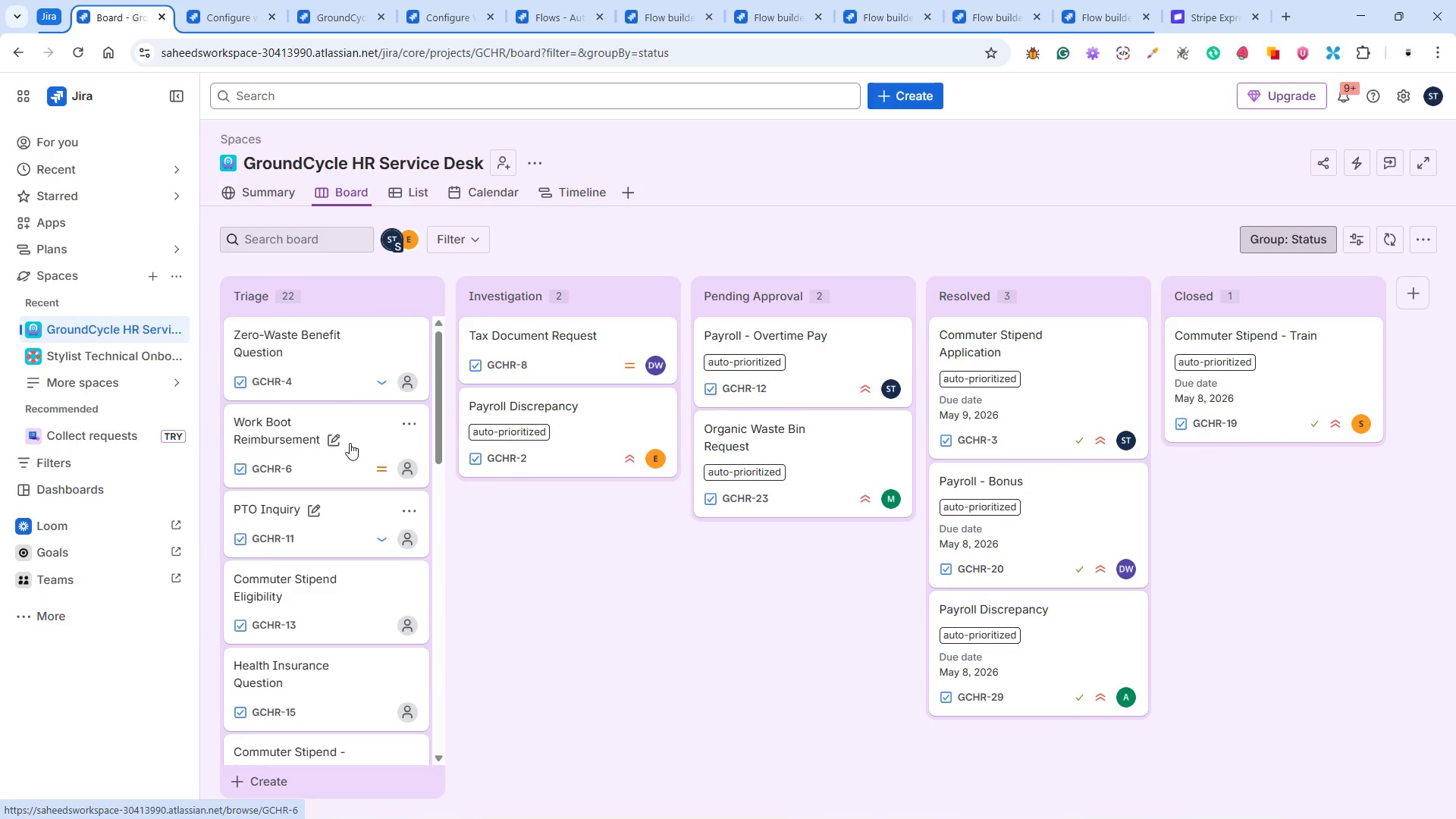 
scroll: coordinate [353, 453], scroll_direction: down, amount: 1.0
 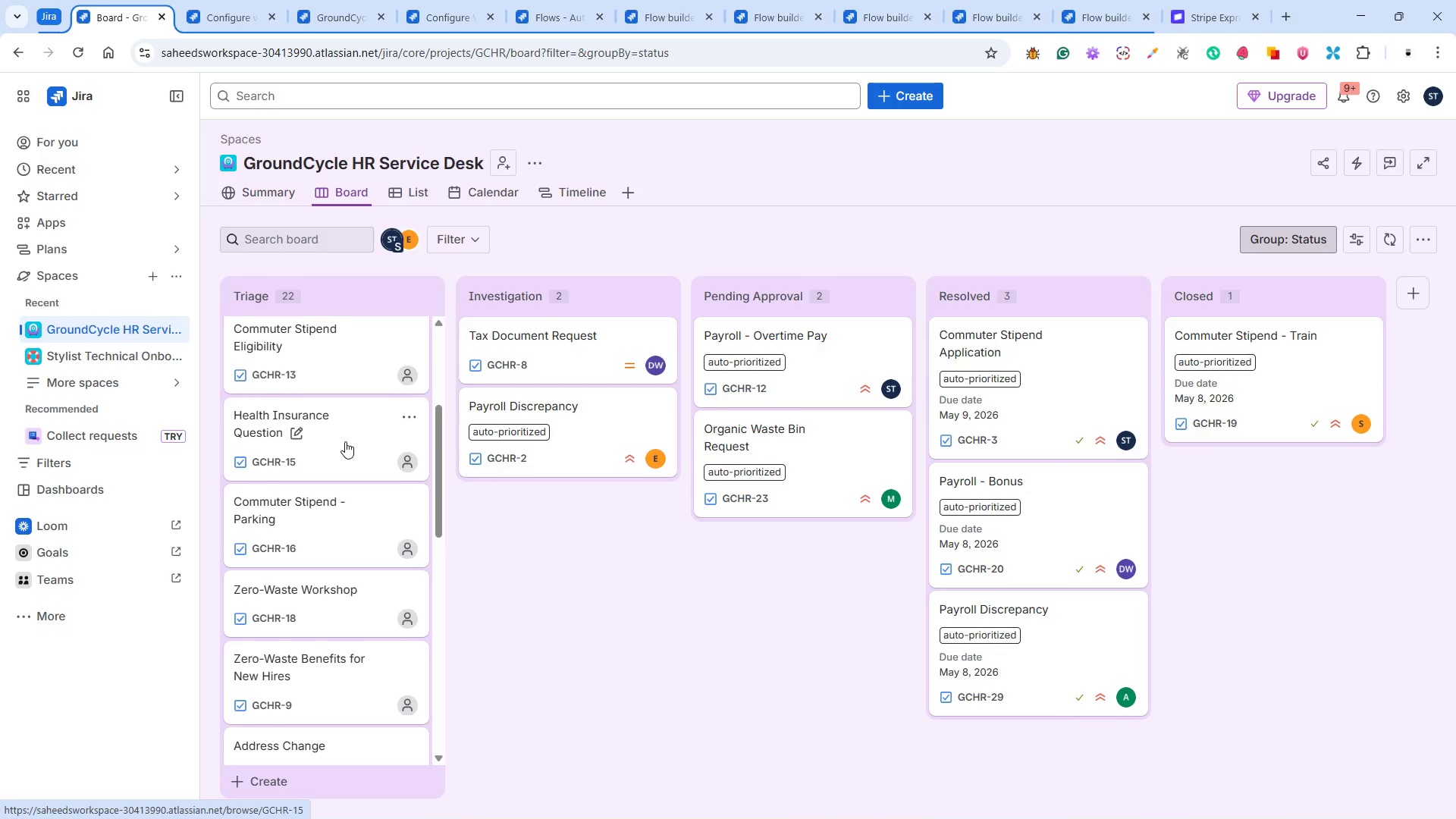 
scroll: coordinate [345, 441], scroll_direction: up, amount: 2.0
 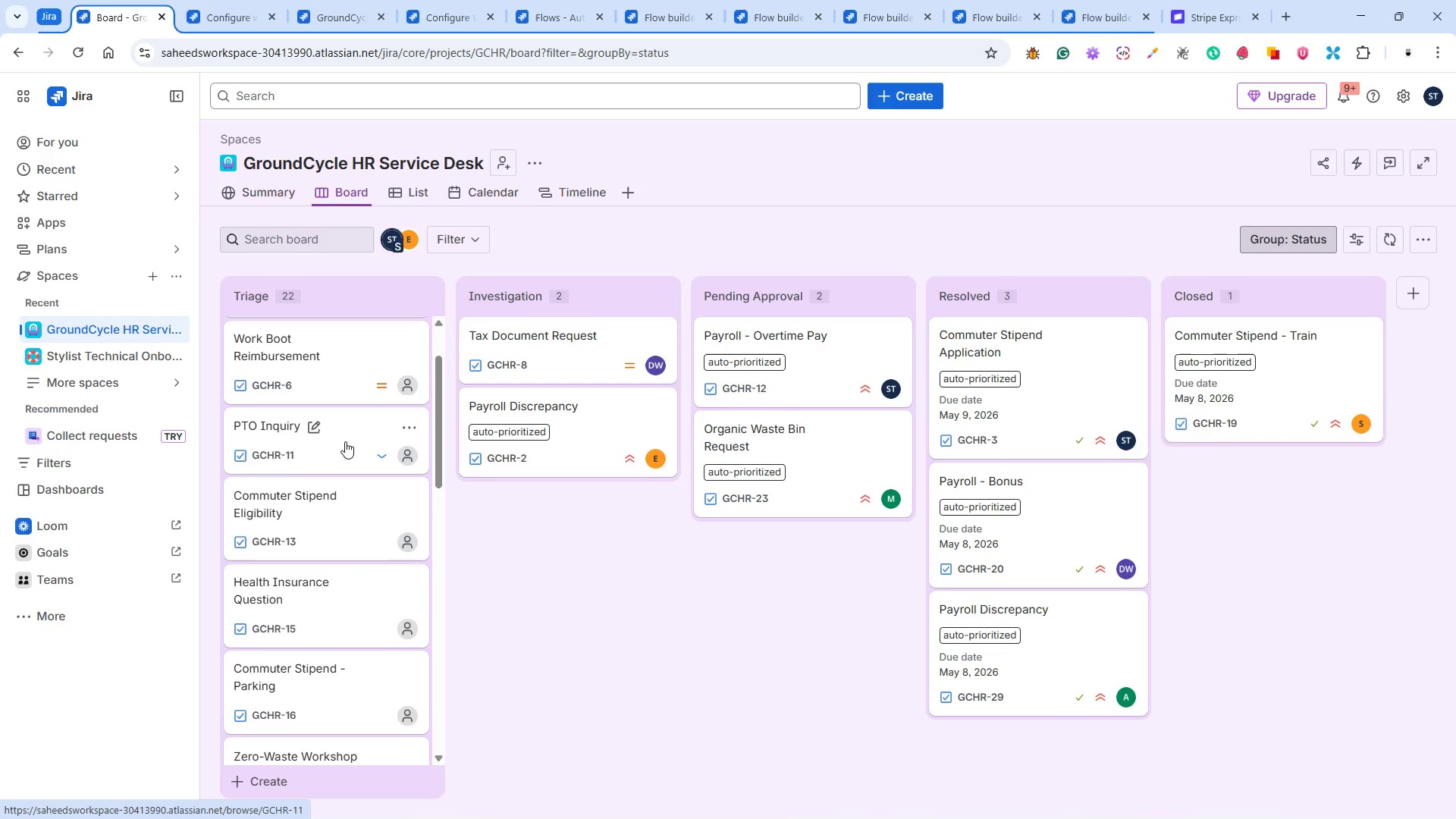 
scroll: coordinate [345, 441], scroll_direction: down, amount: 1.0
 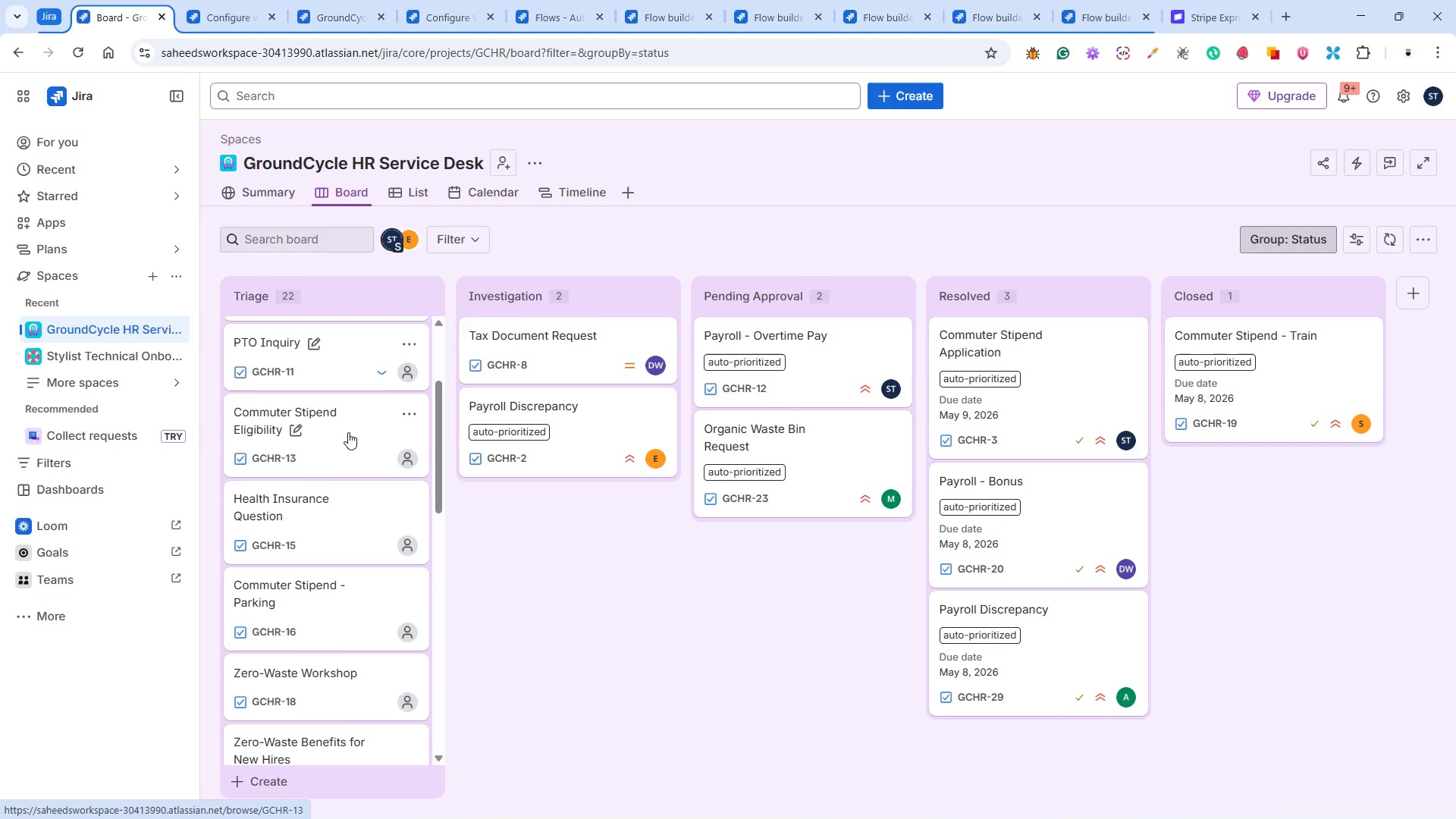 
left_click([348, 432])
 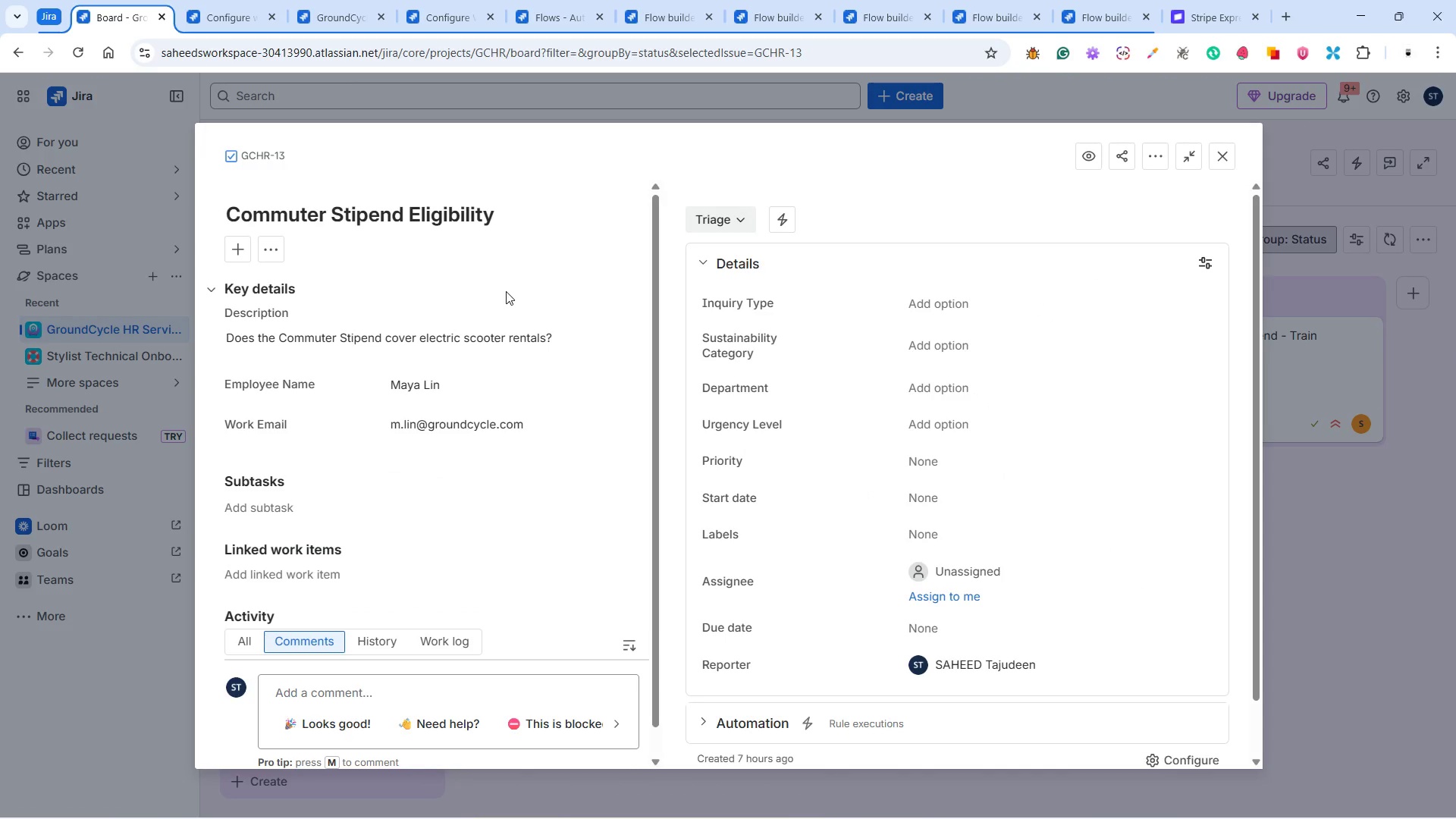 
mouse_move([556, 314])
 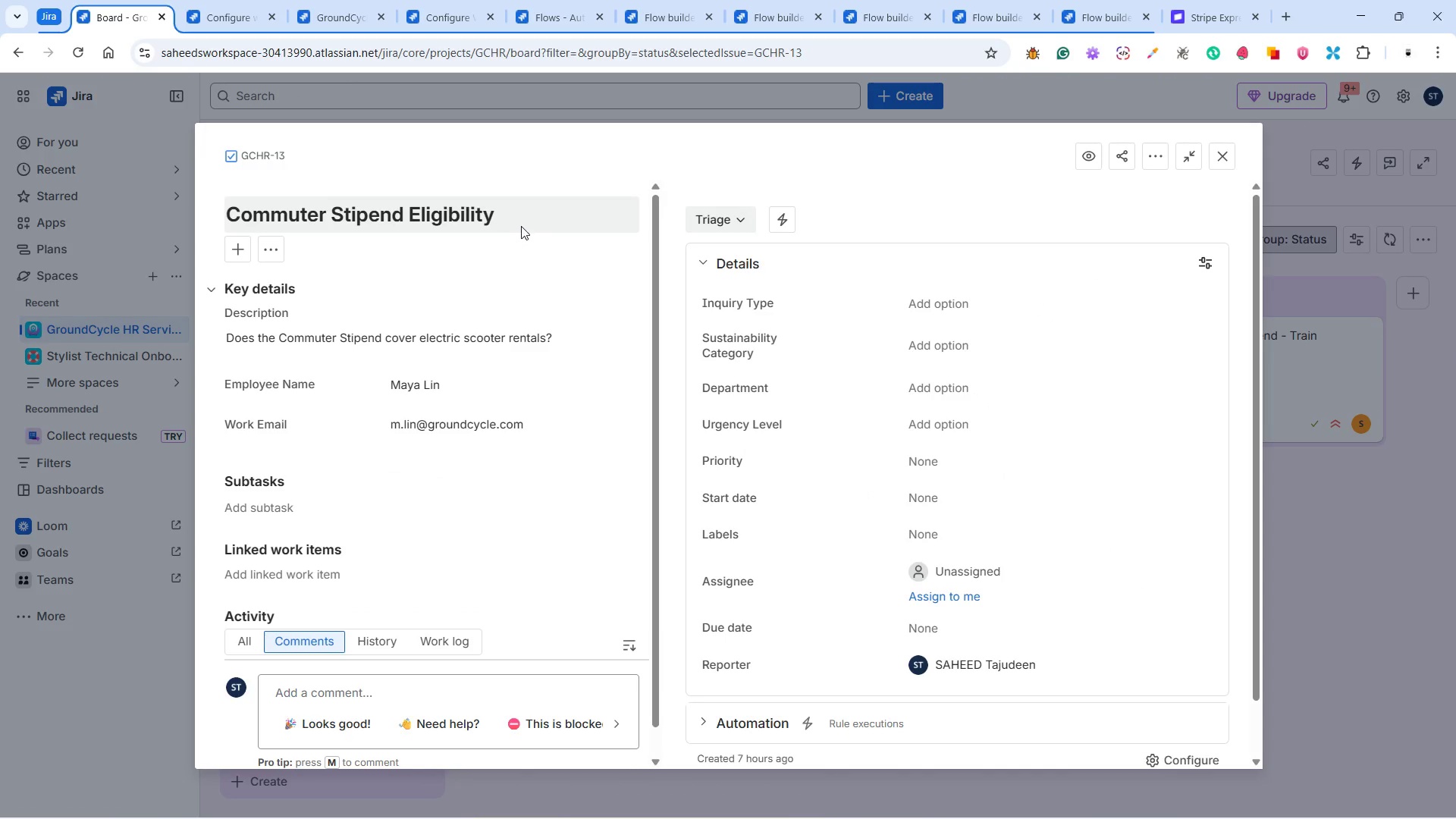 
left_click([520, 223])
 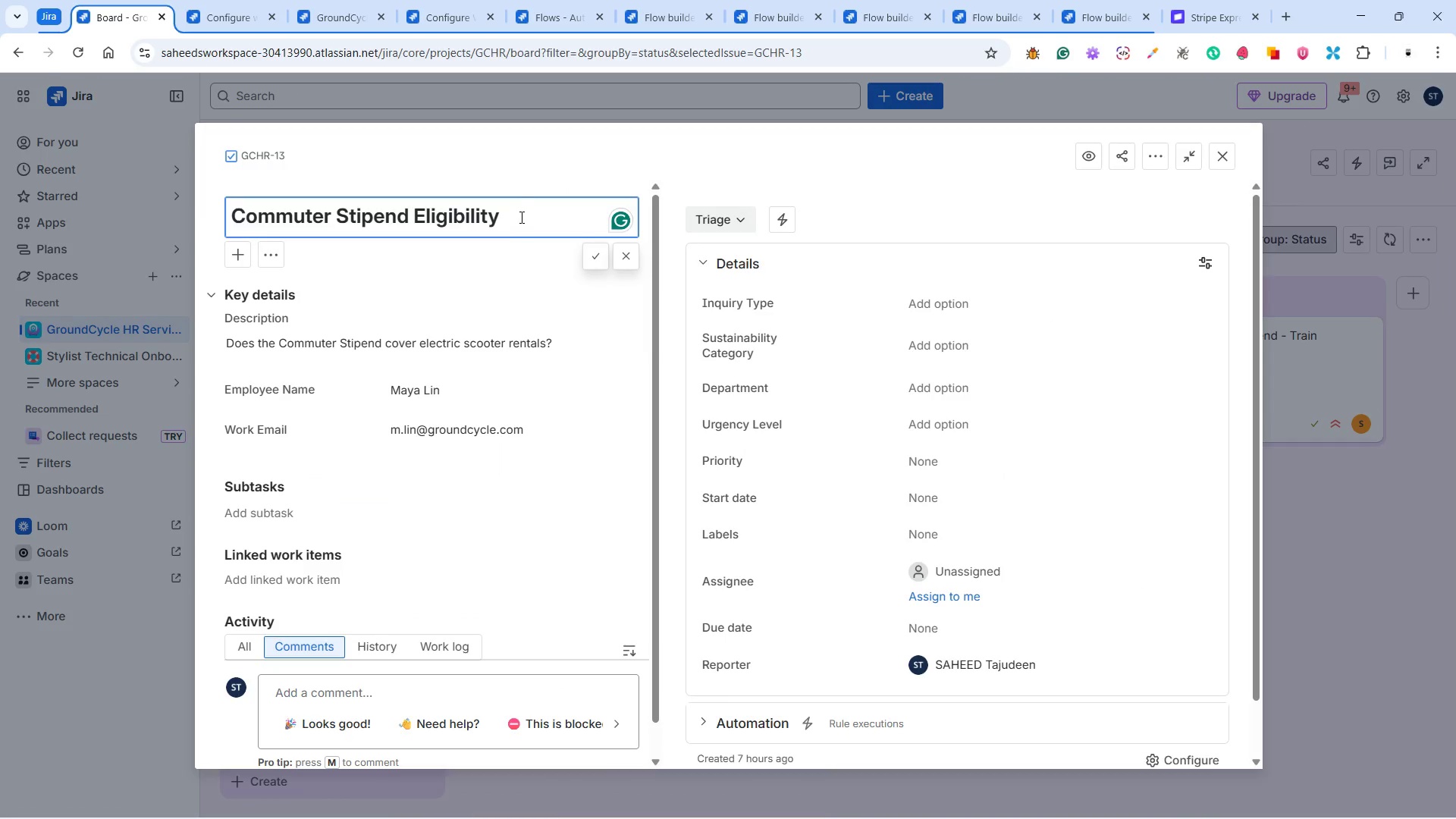 
left_click([520, 211])
 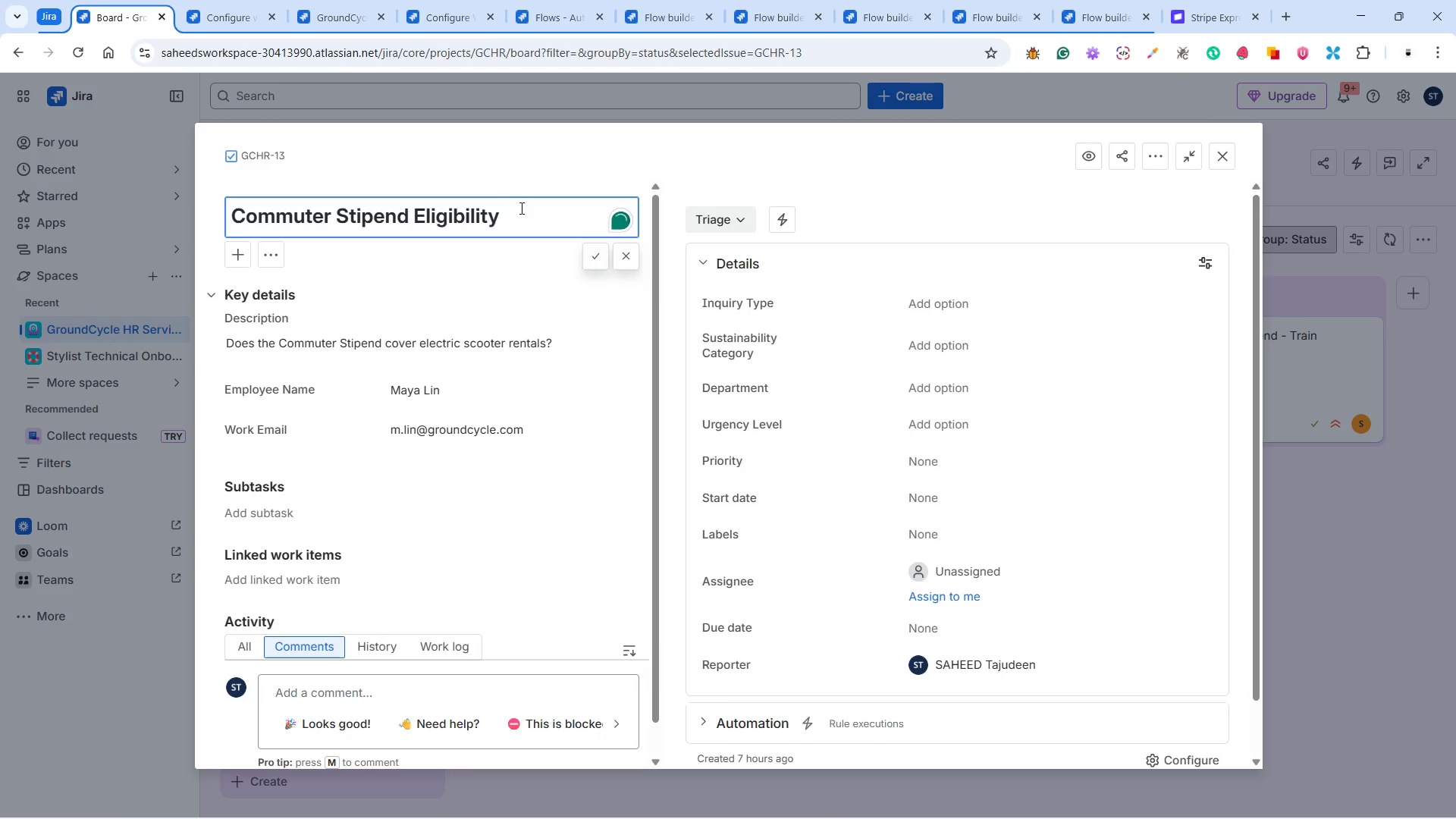 
key(Backspace)
 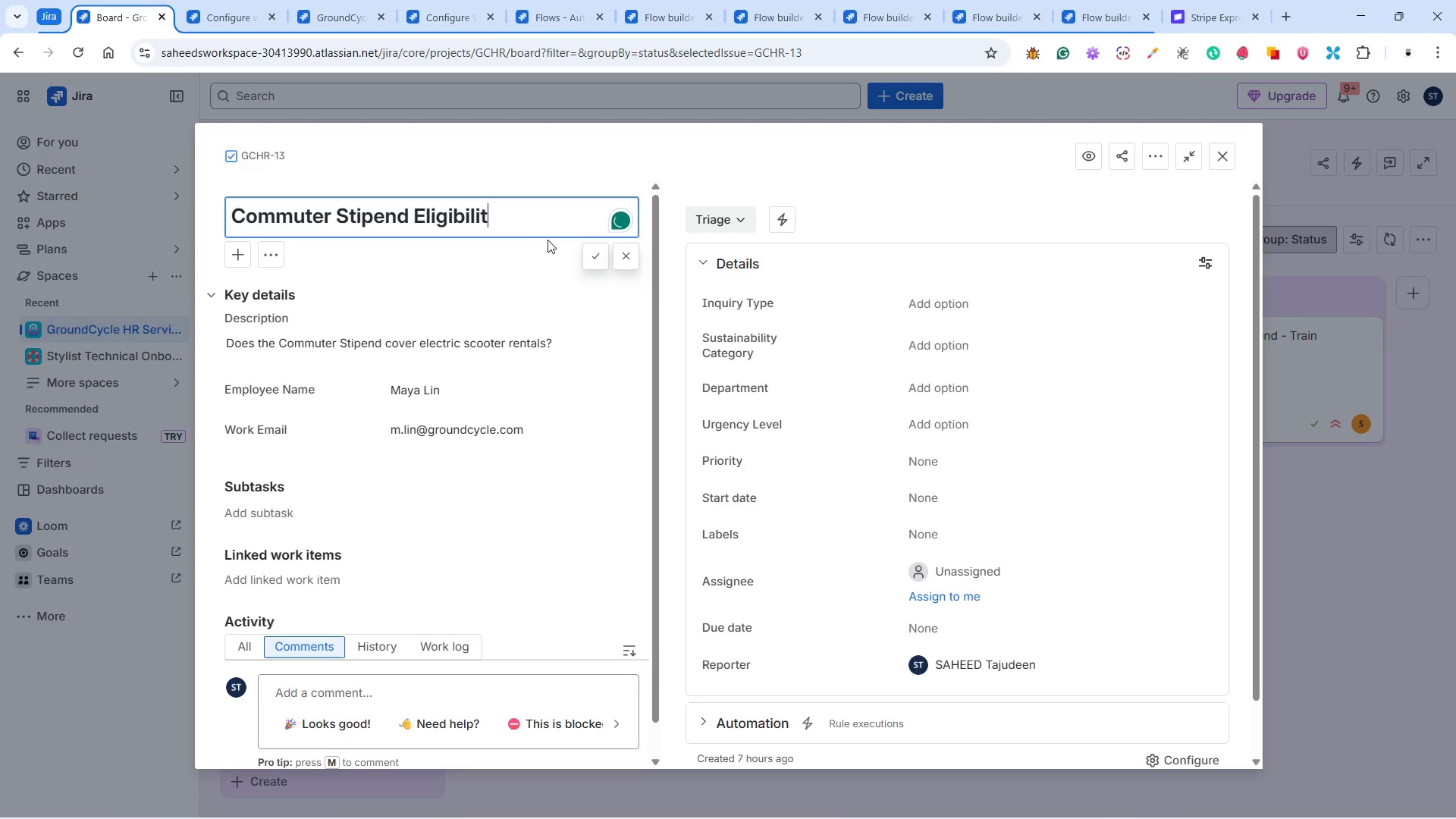 
left_click([591, 254])
 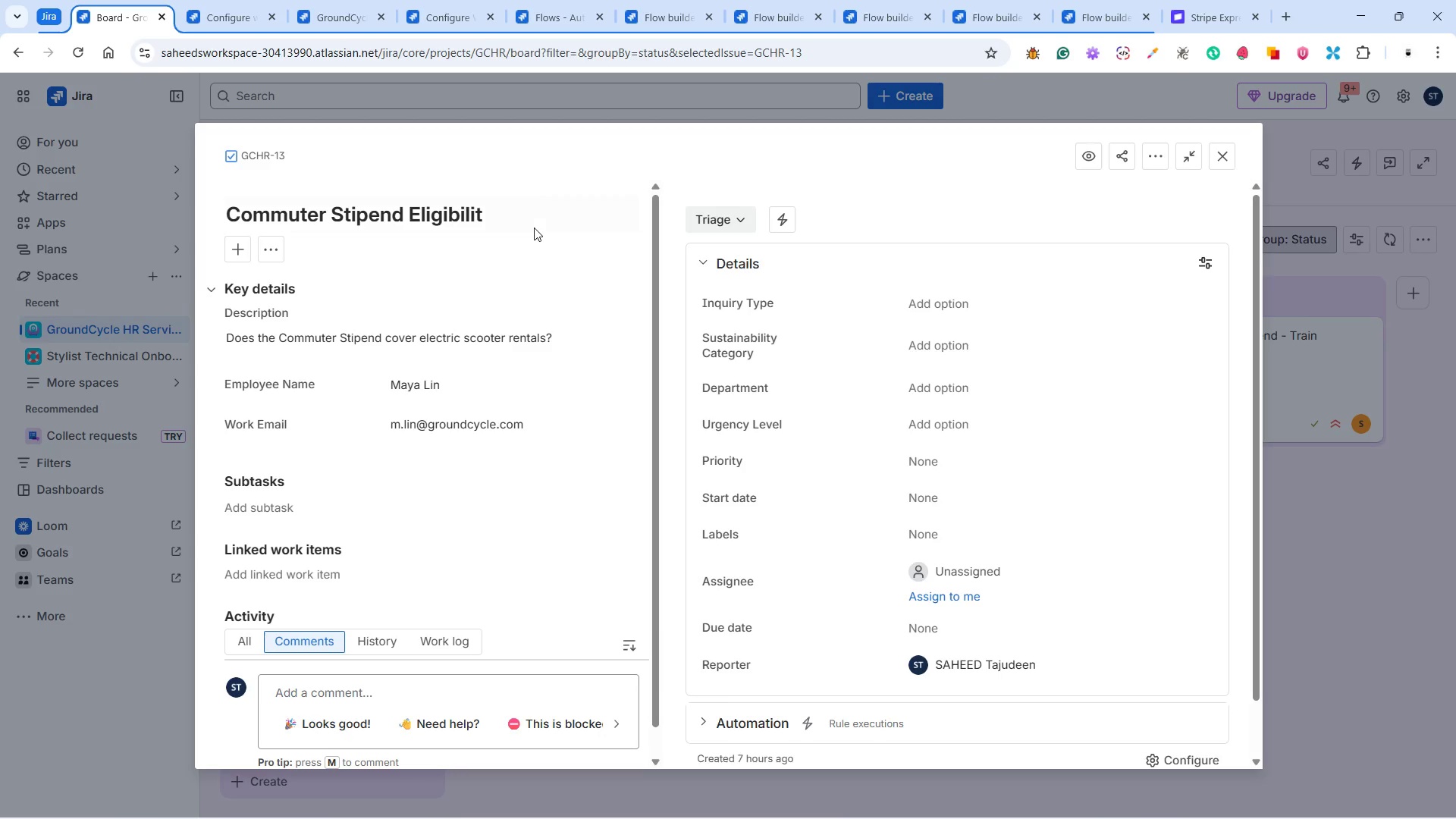 
left_click([526, 216])
 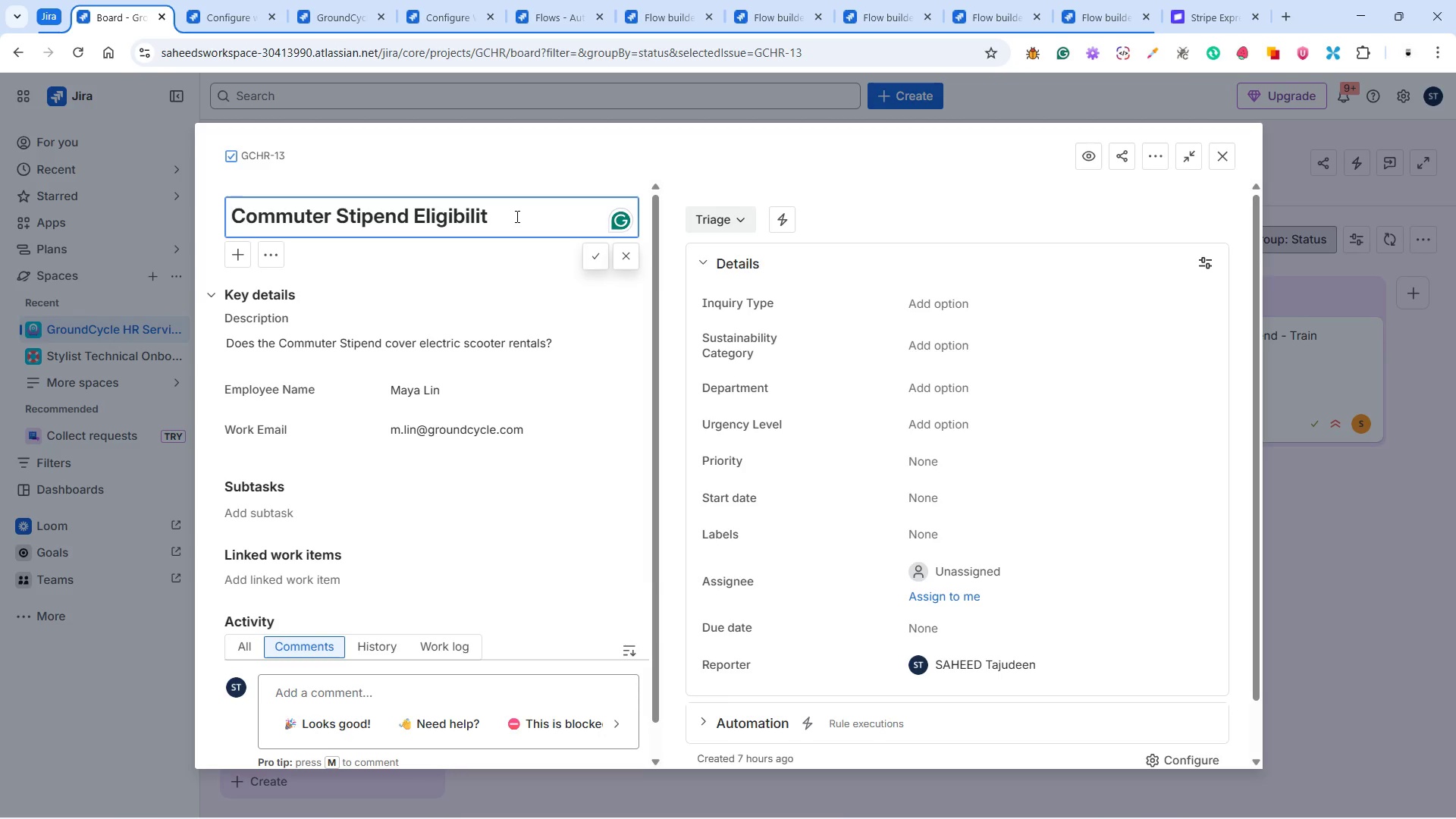 
left_click([516, 216])
 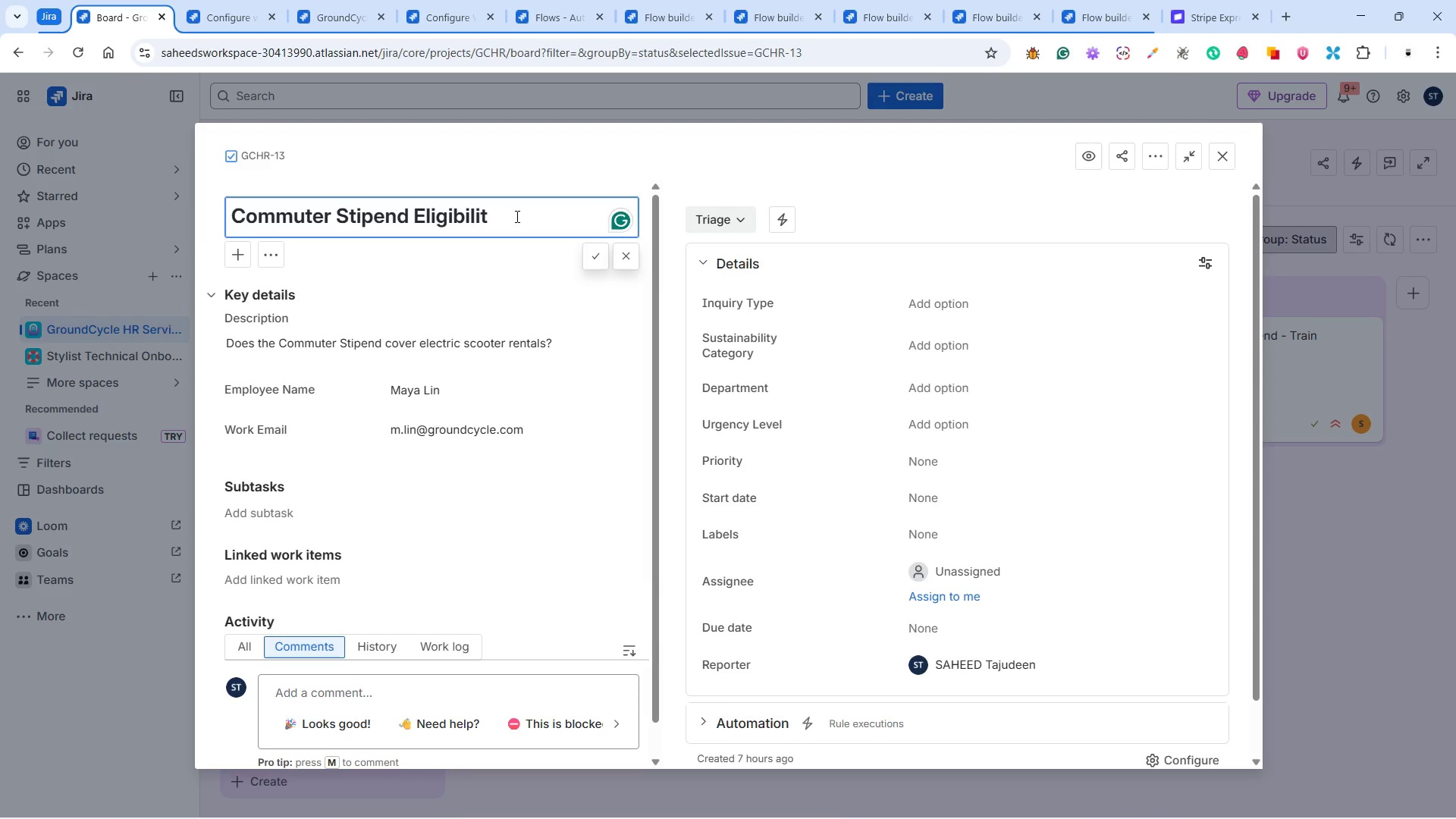 
key(Y)
 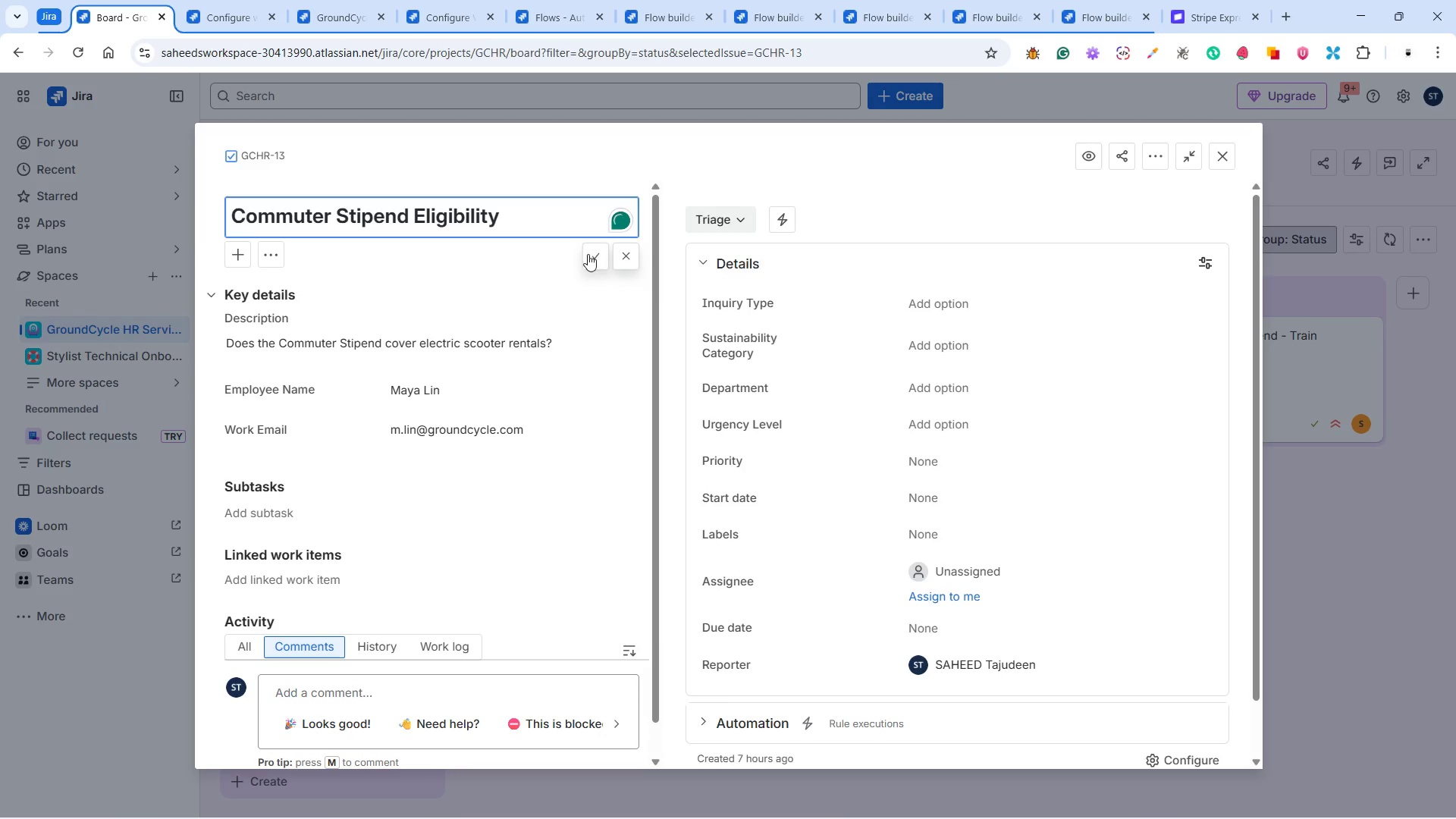 
left_click([592, 258])
 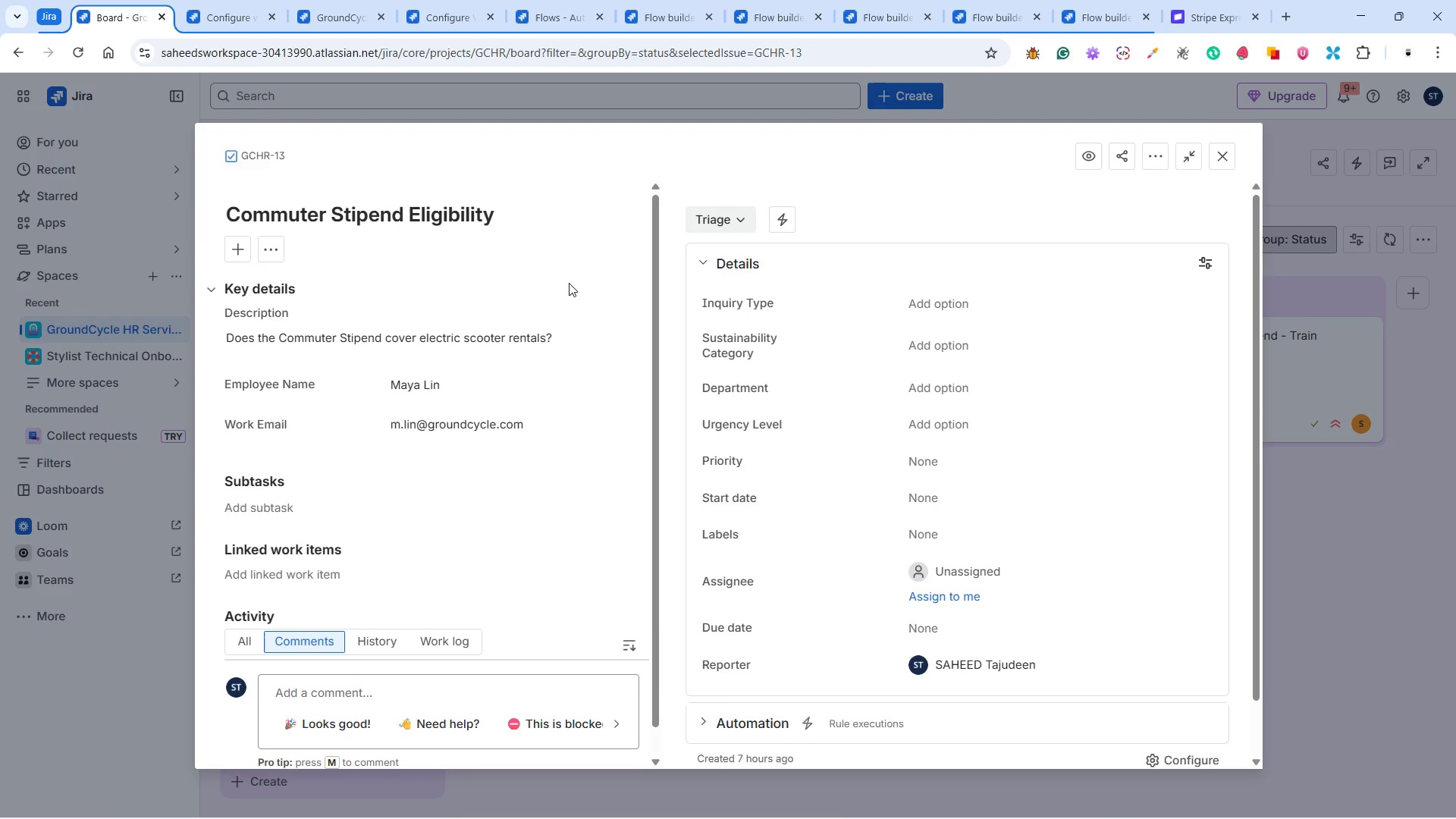 
scroll: coordinate [570, 286], scroll_direction: down, amount: 5.0
 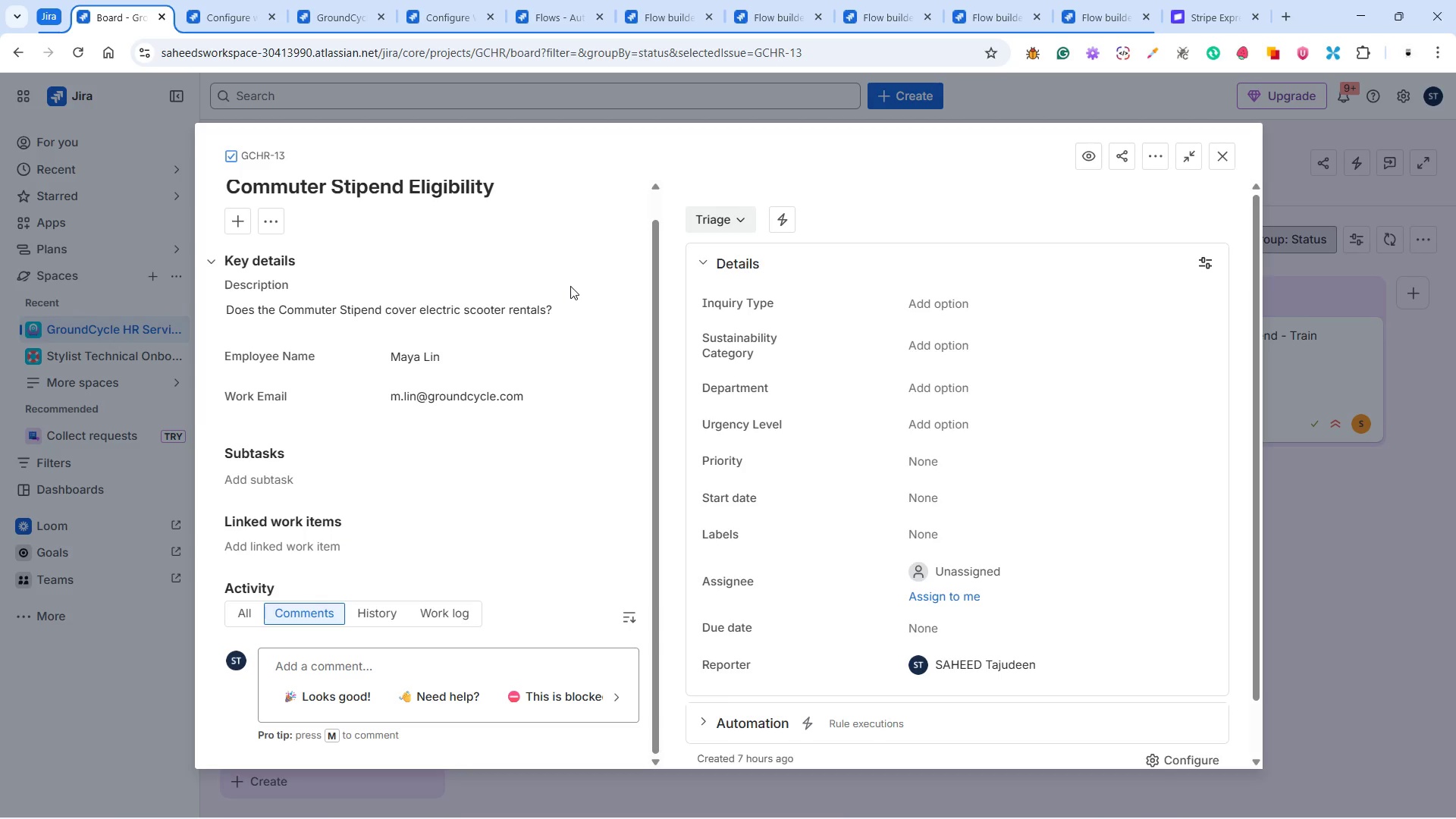 
wait(5.49)
 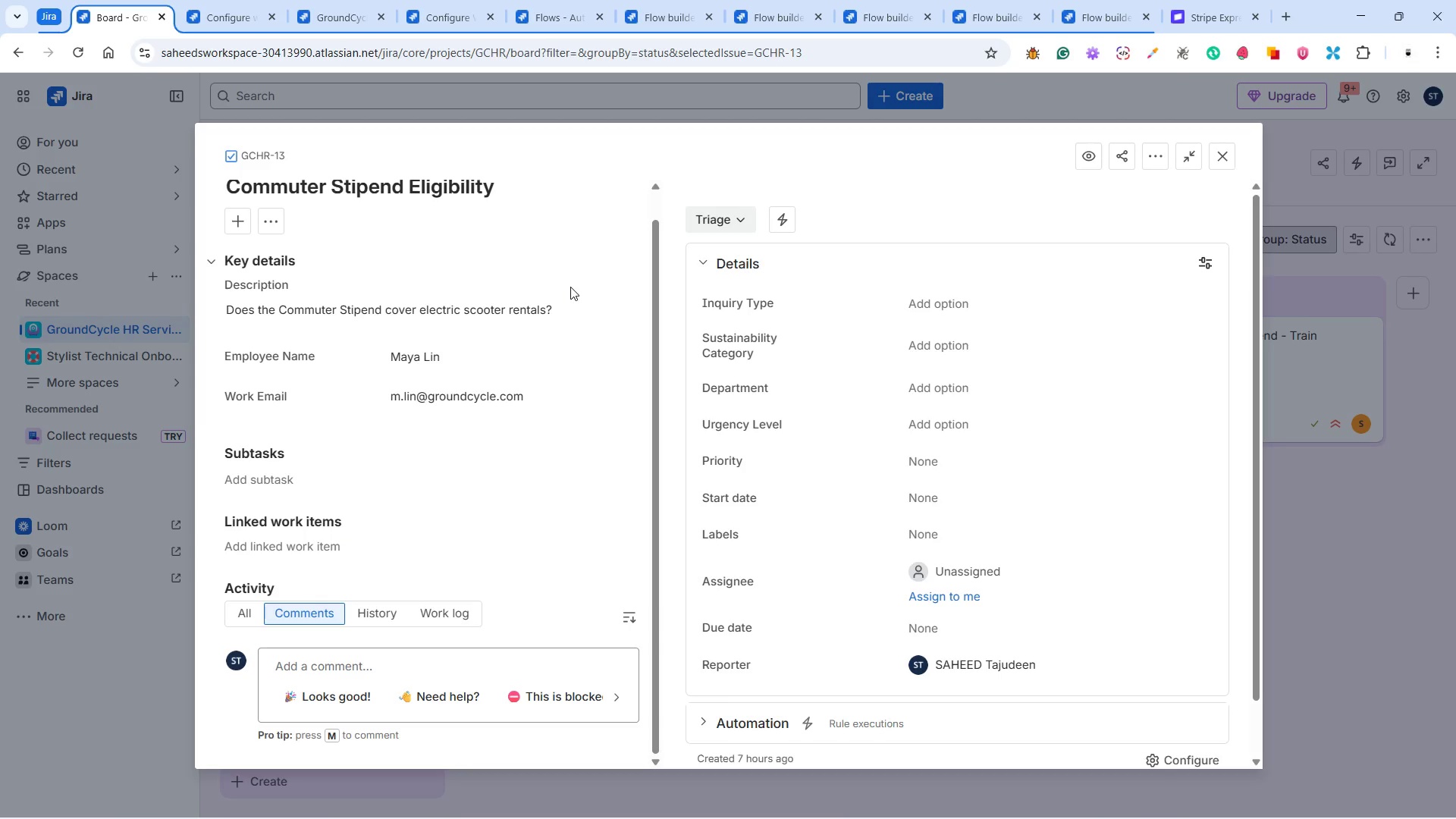 
scroll: coordinate [528, 570], scroll_direction: down, amount: 1.0
 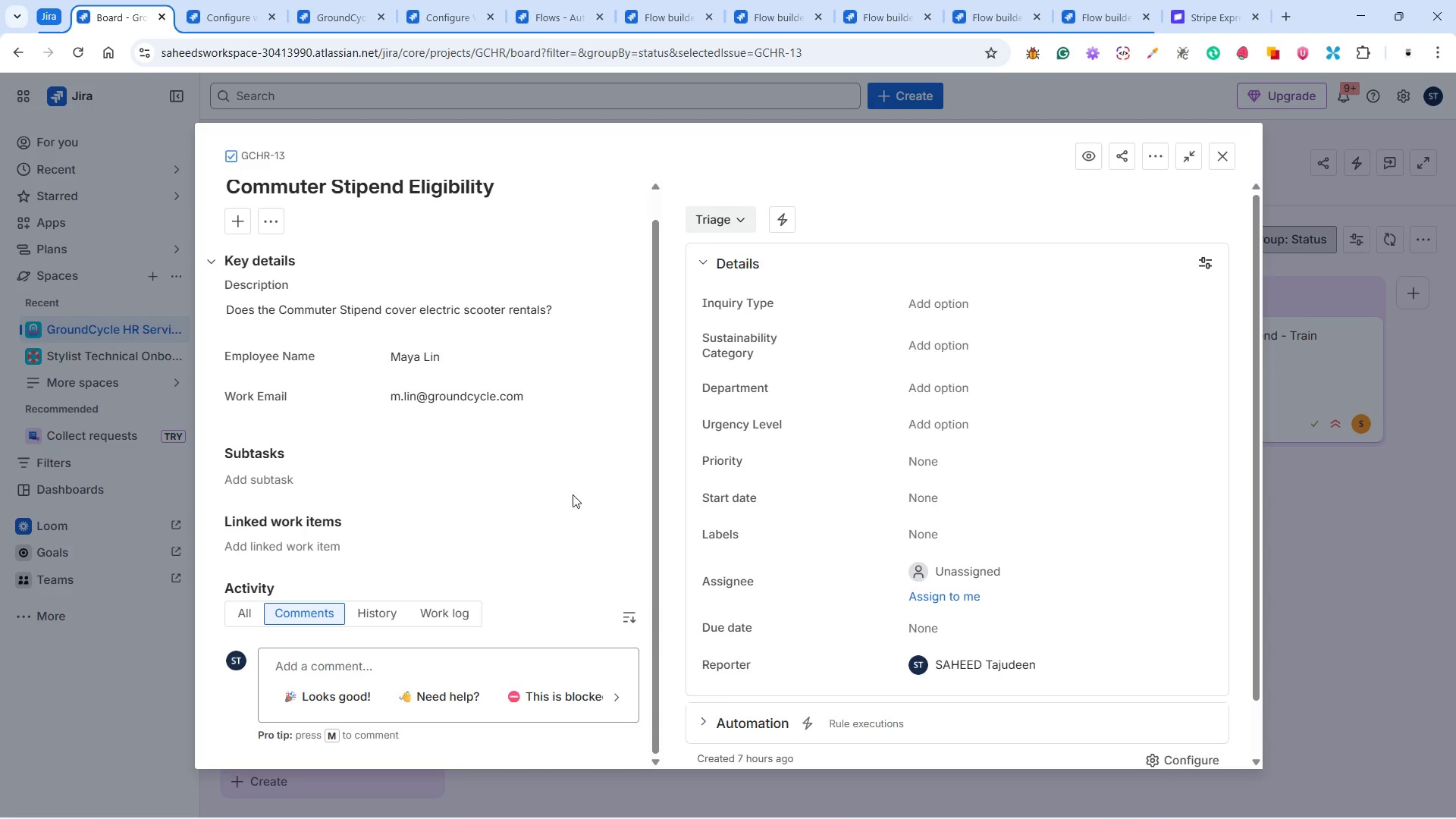 
scroll: coordinate [948, 509], scroll_direction: up, amount: 5.0
 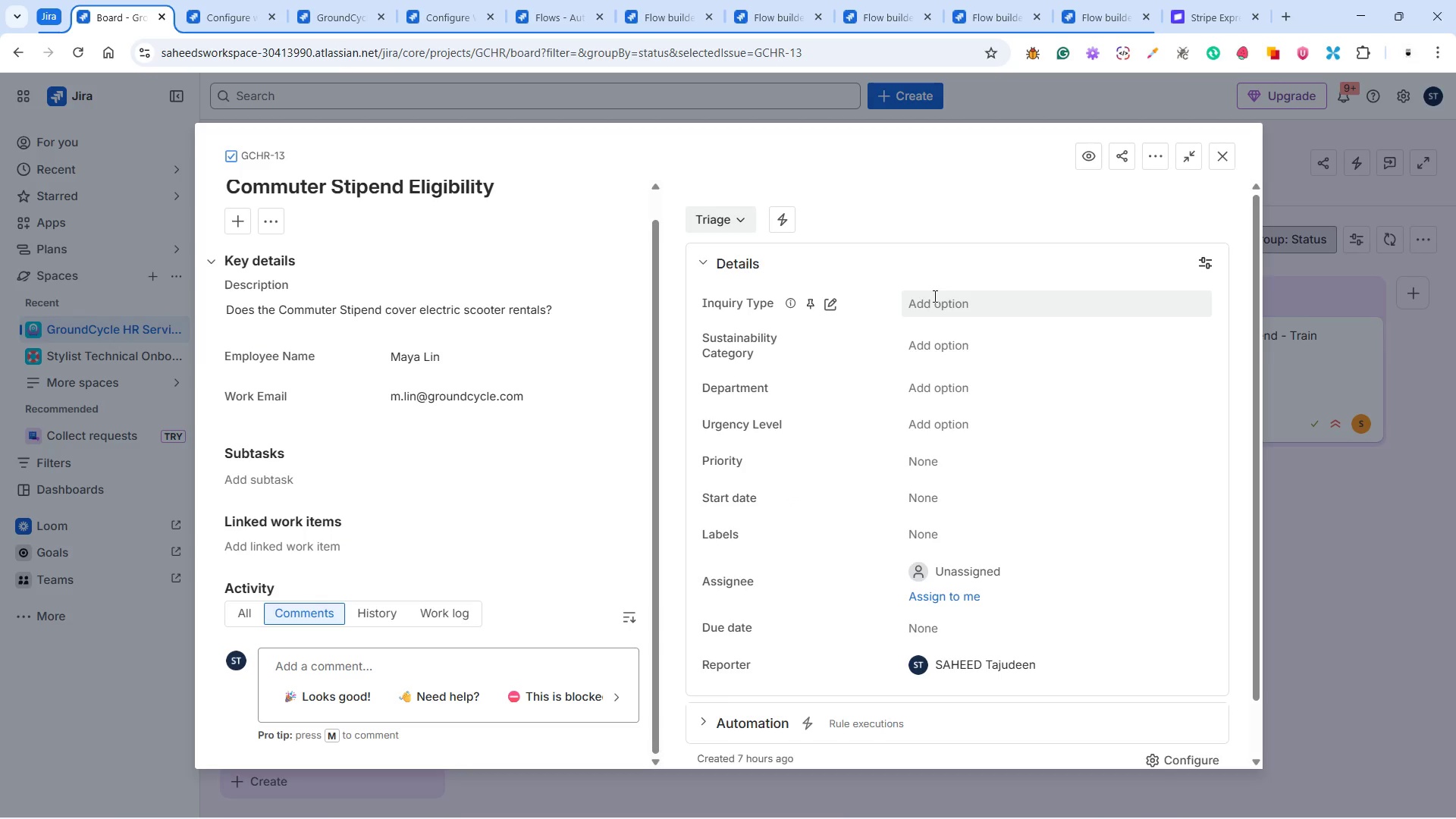 
wait(15.93)
 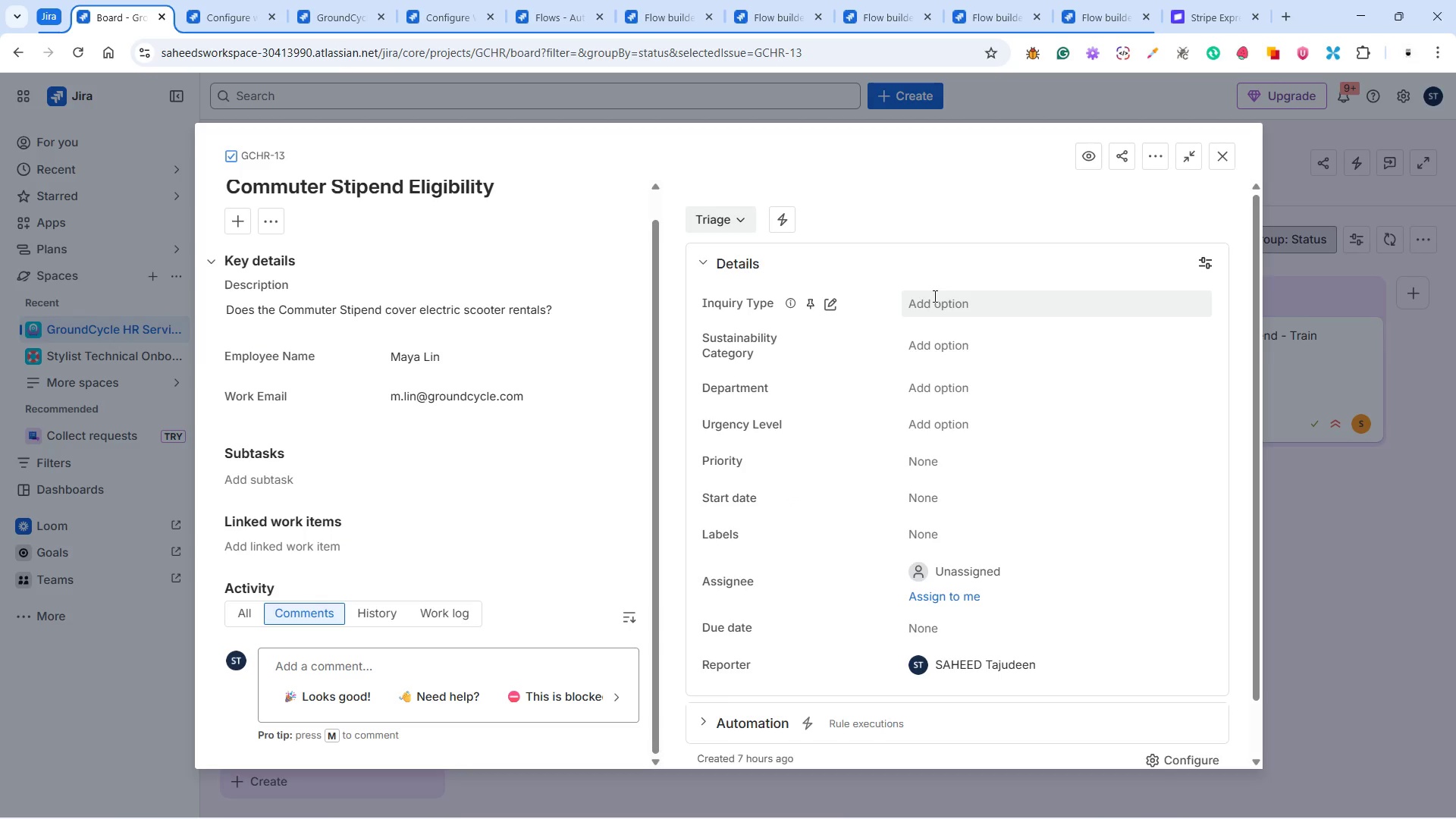 
left_click([961, 389])
 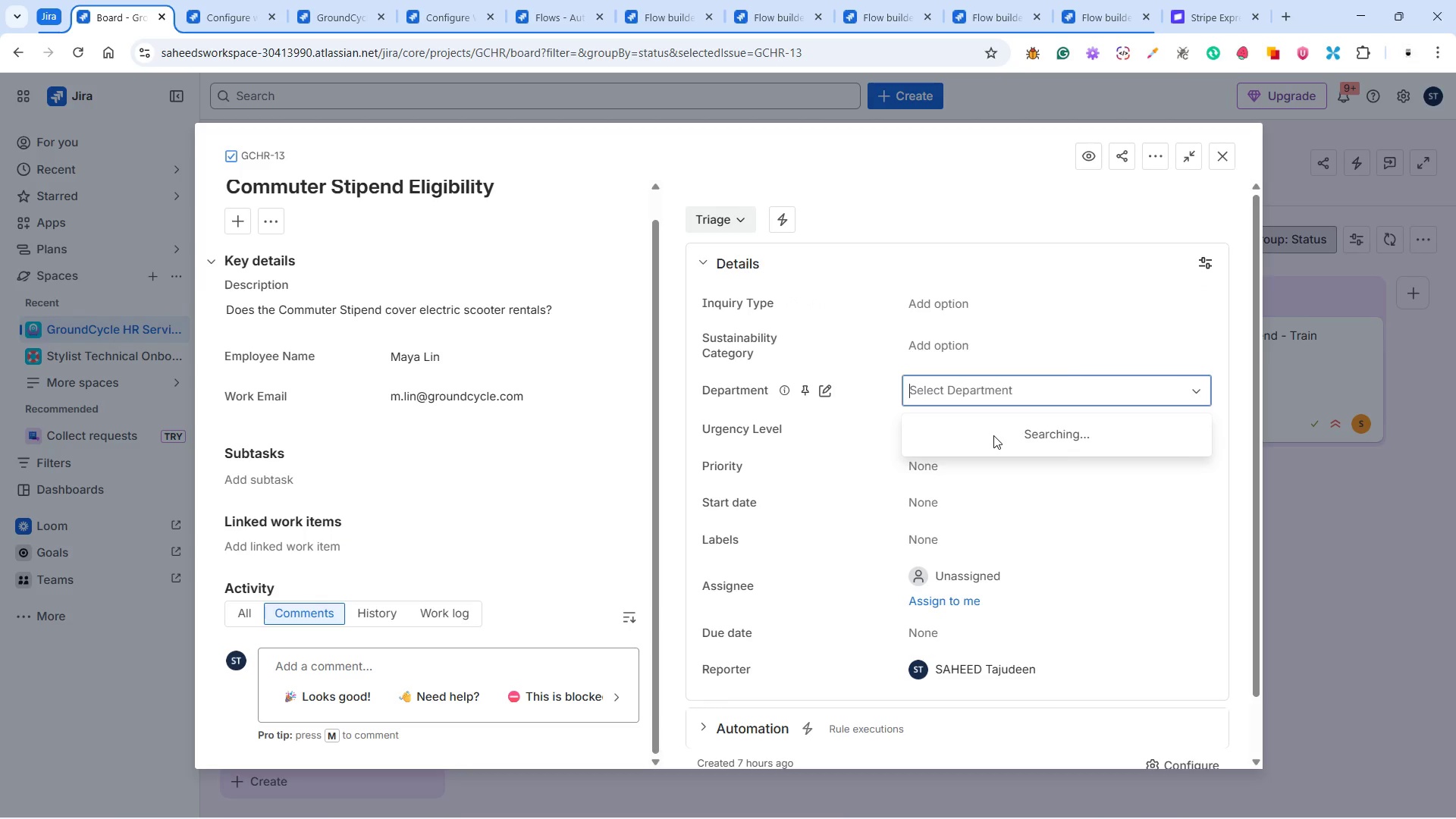 
mouse_move([980, 460])
 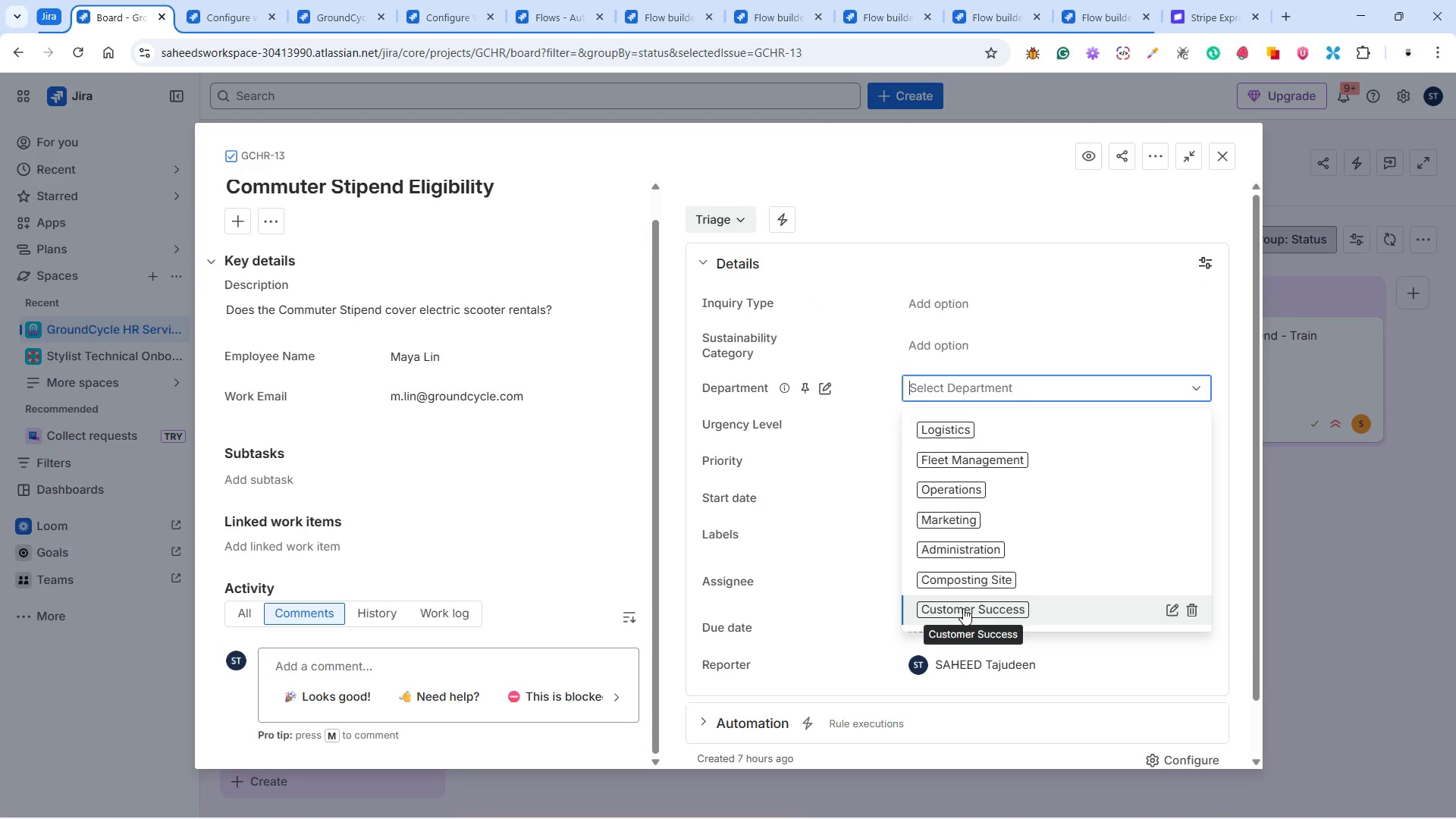 
left_click([962, 608])
 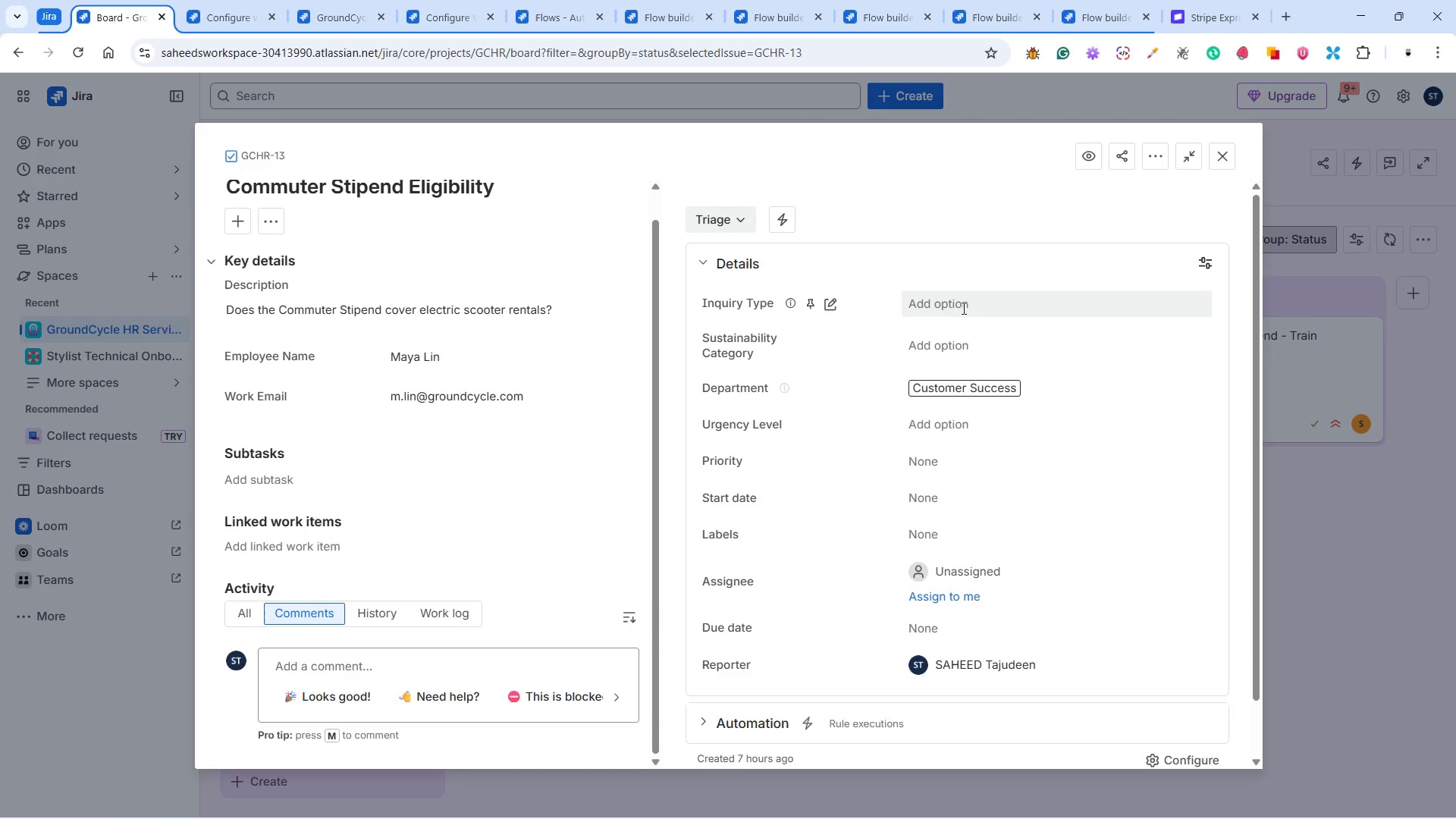 
mouse_move([983, 361])
 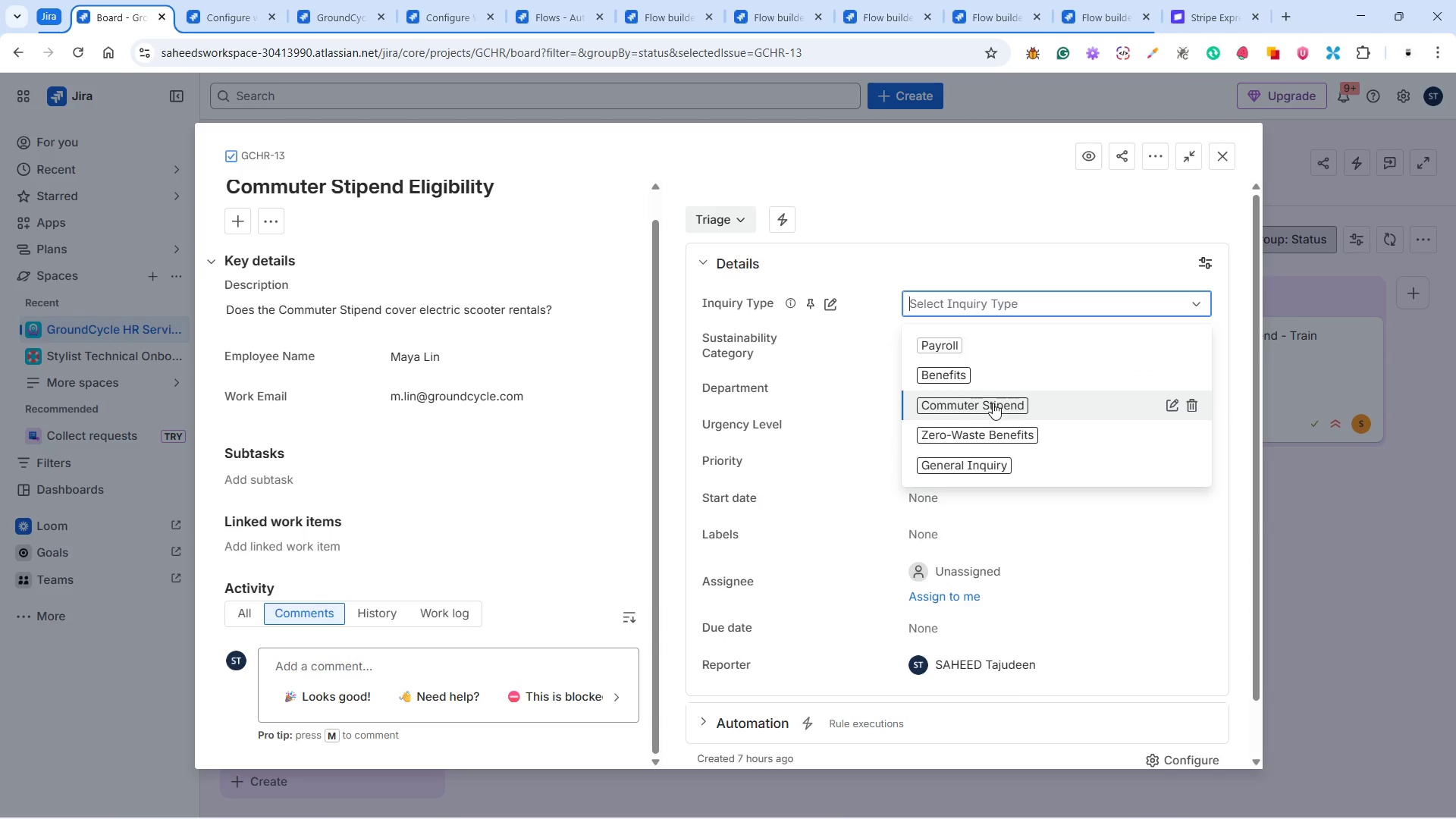 
left_click([993, 403])
 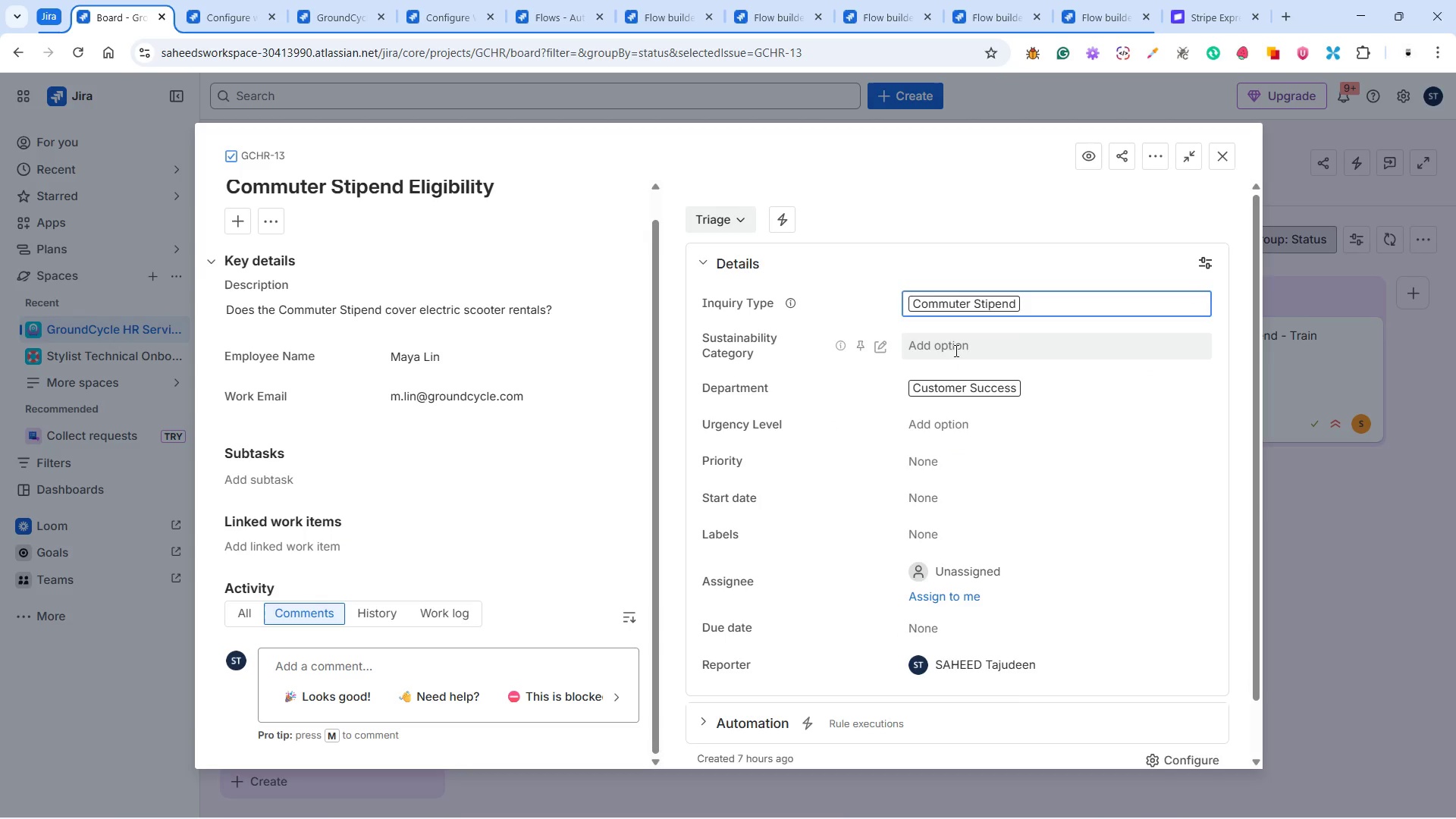 
left_click([952, 347])
 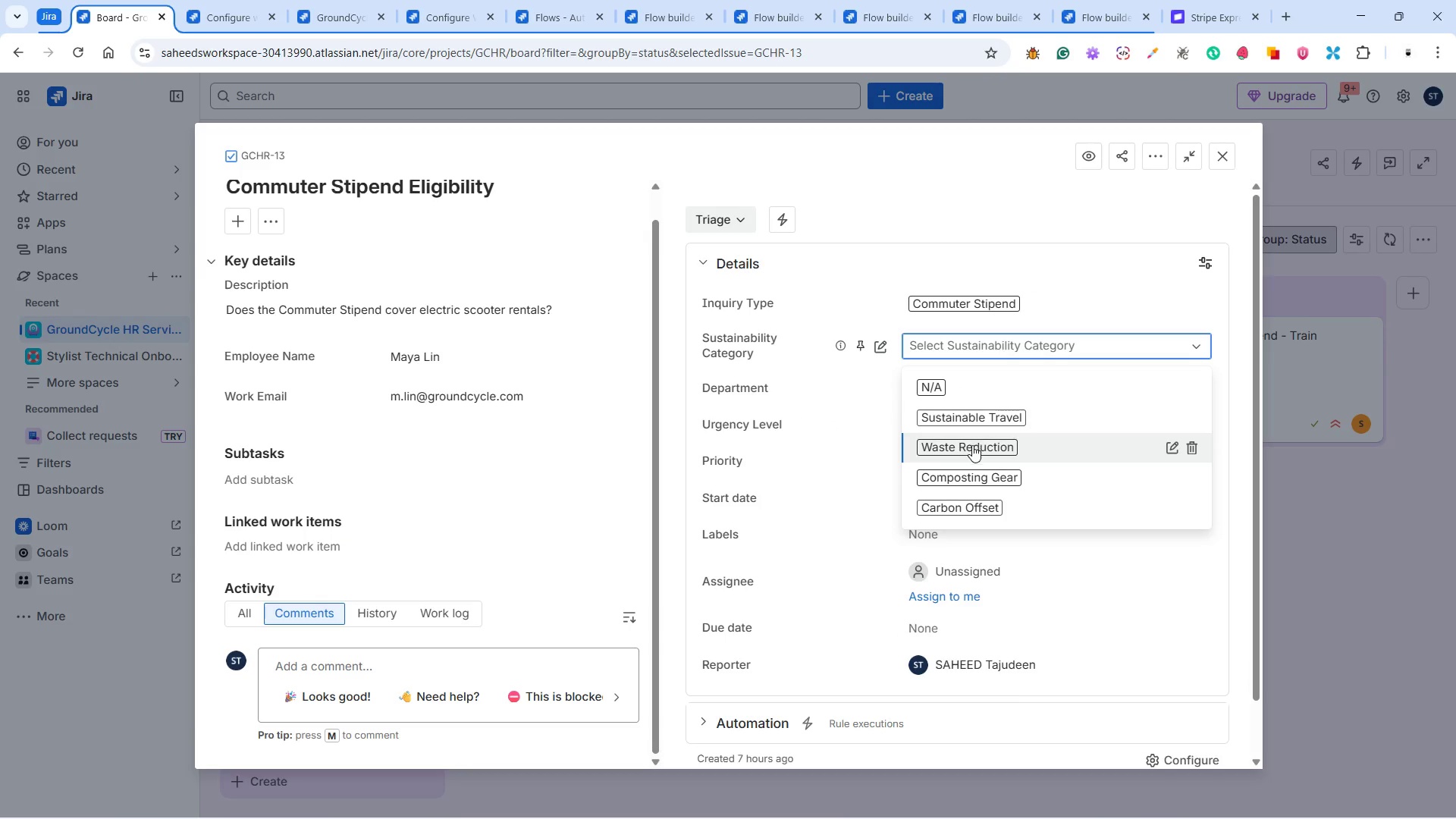 
left_click([971, 415])
 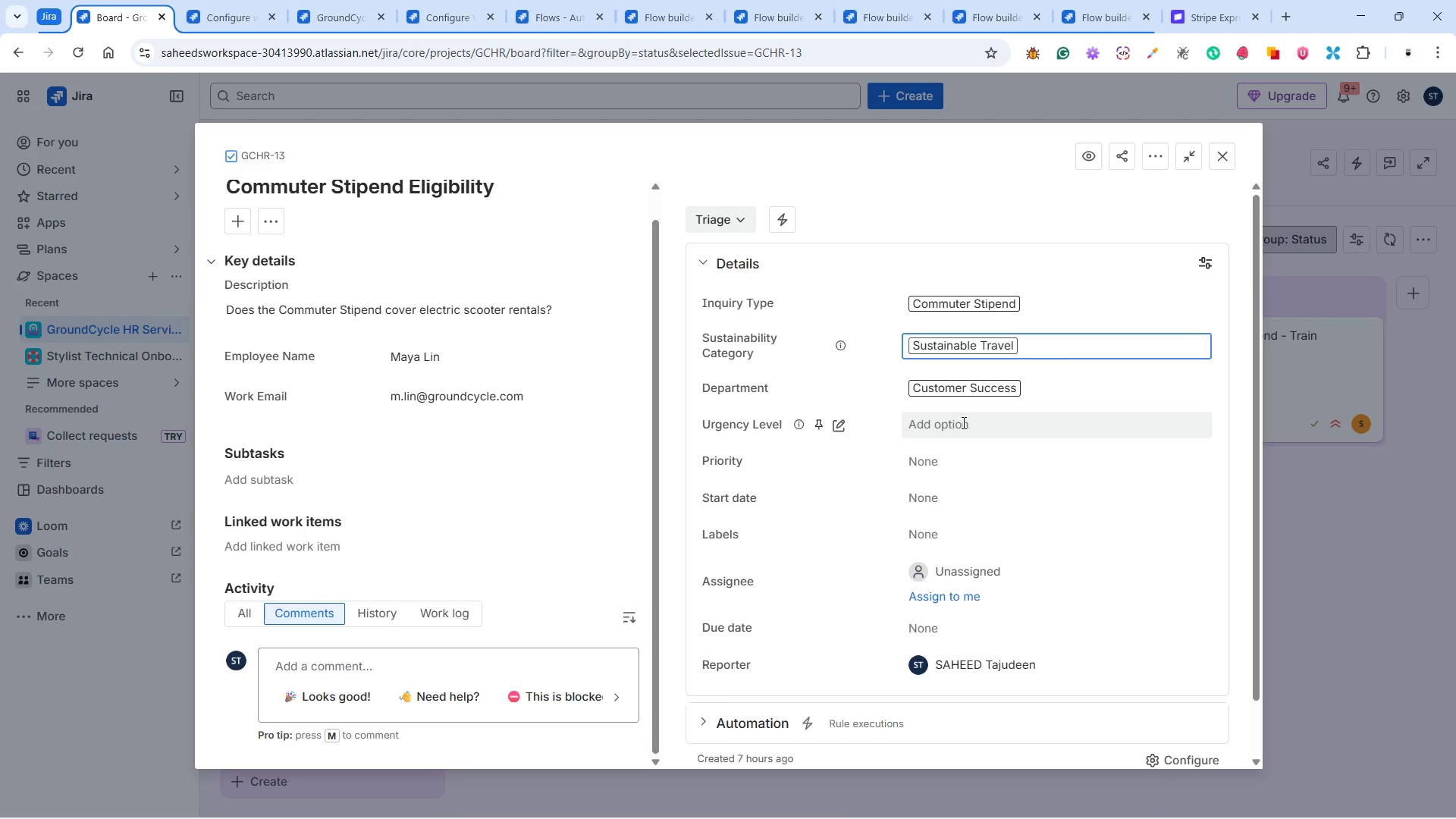 
wait(9.42)
 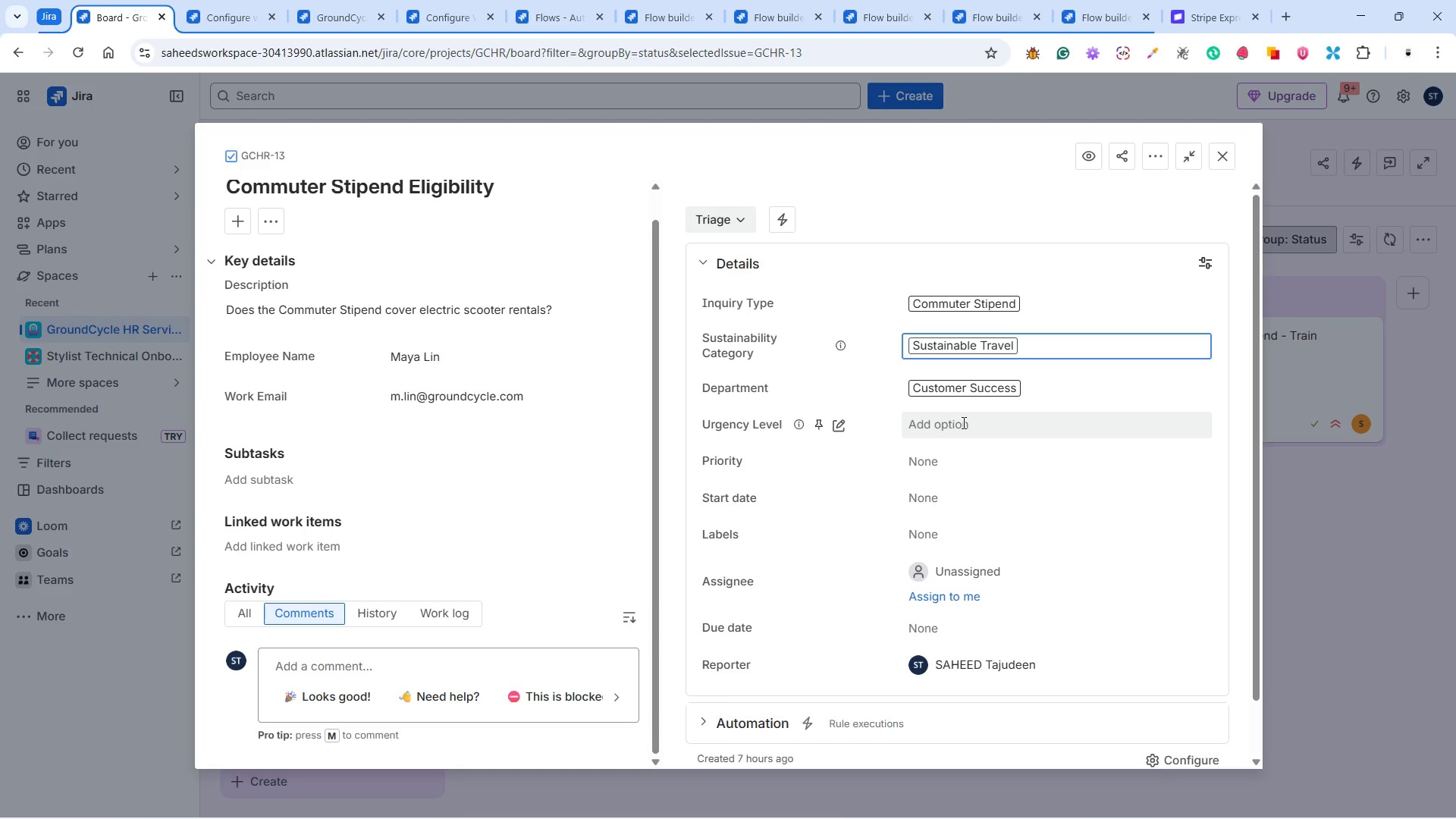 
left_click([962, 421])
 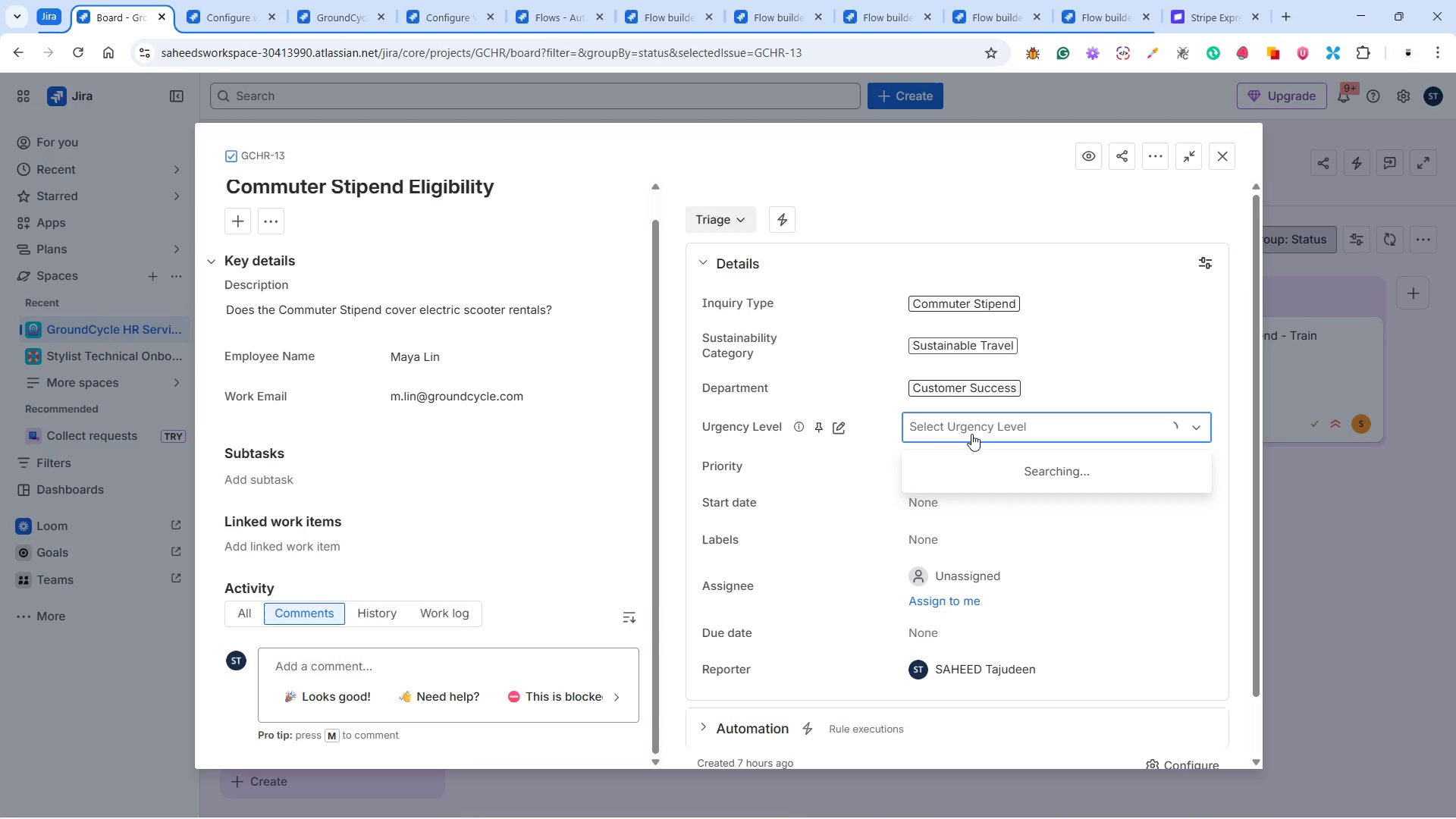 
mouse_move([985, 510])
 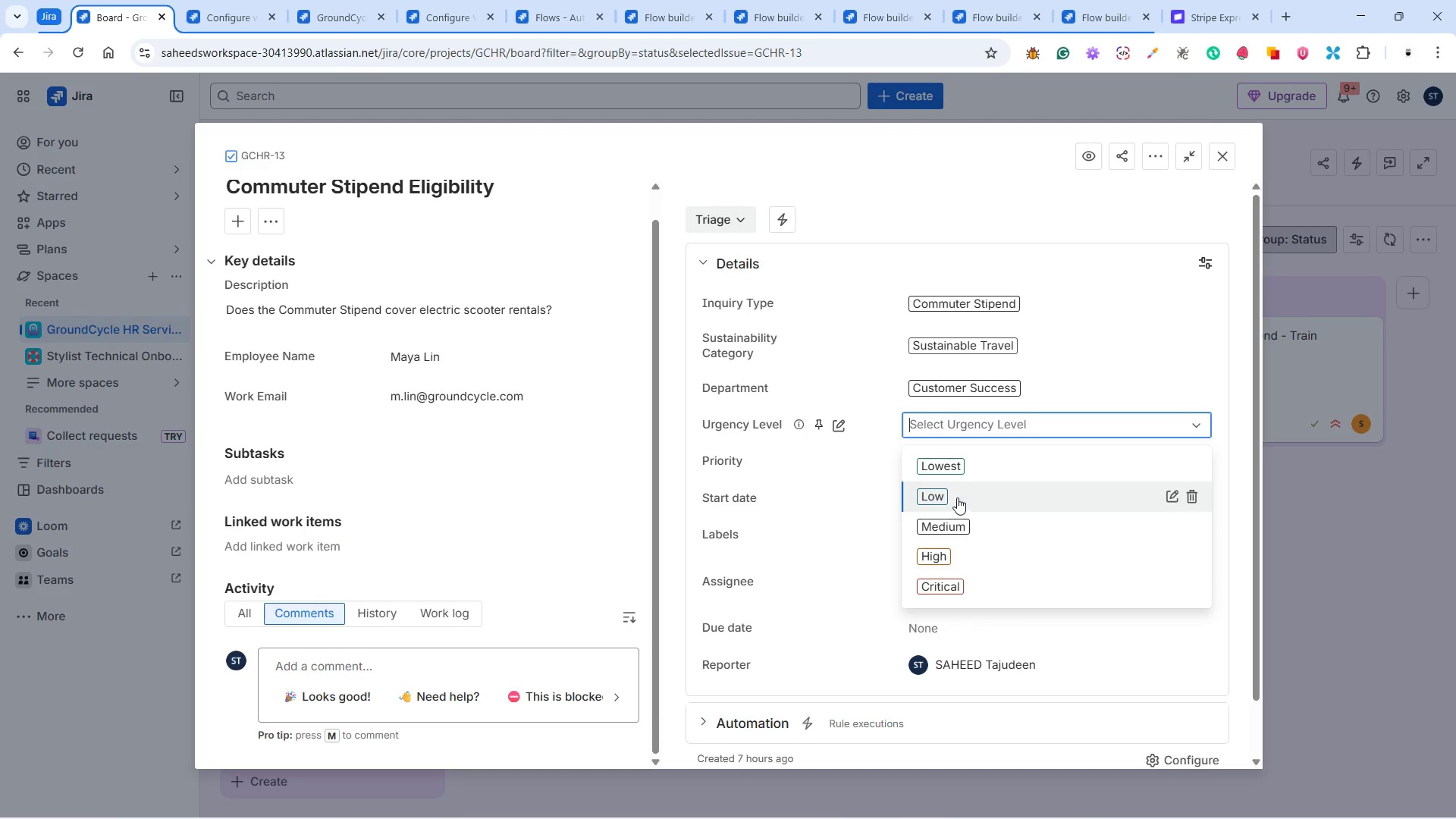 
left_click([956, 496])
 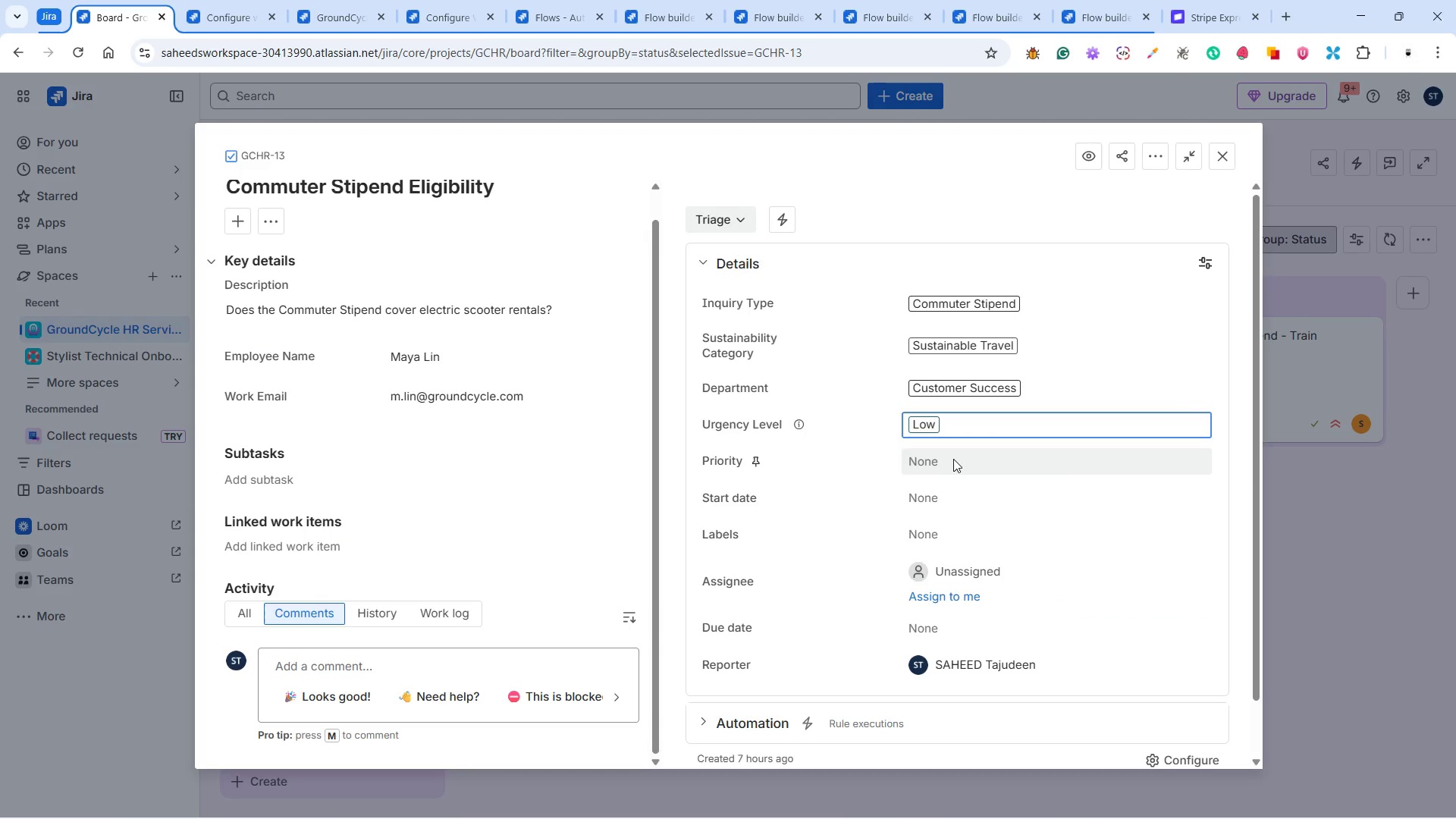 
left_click([953, 459])
 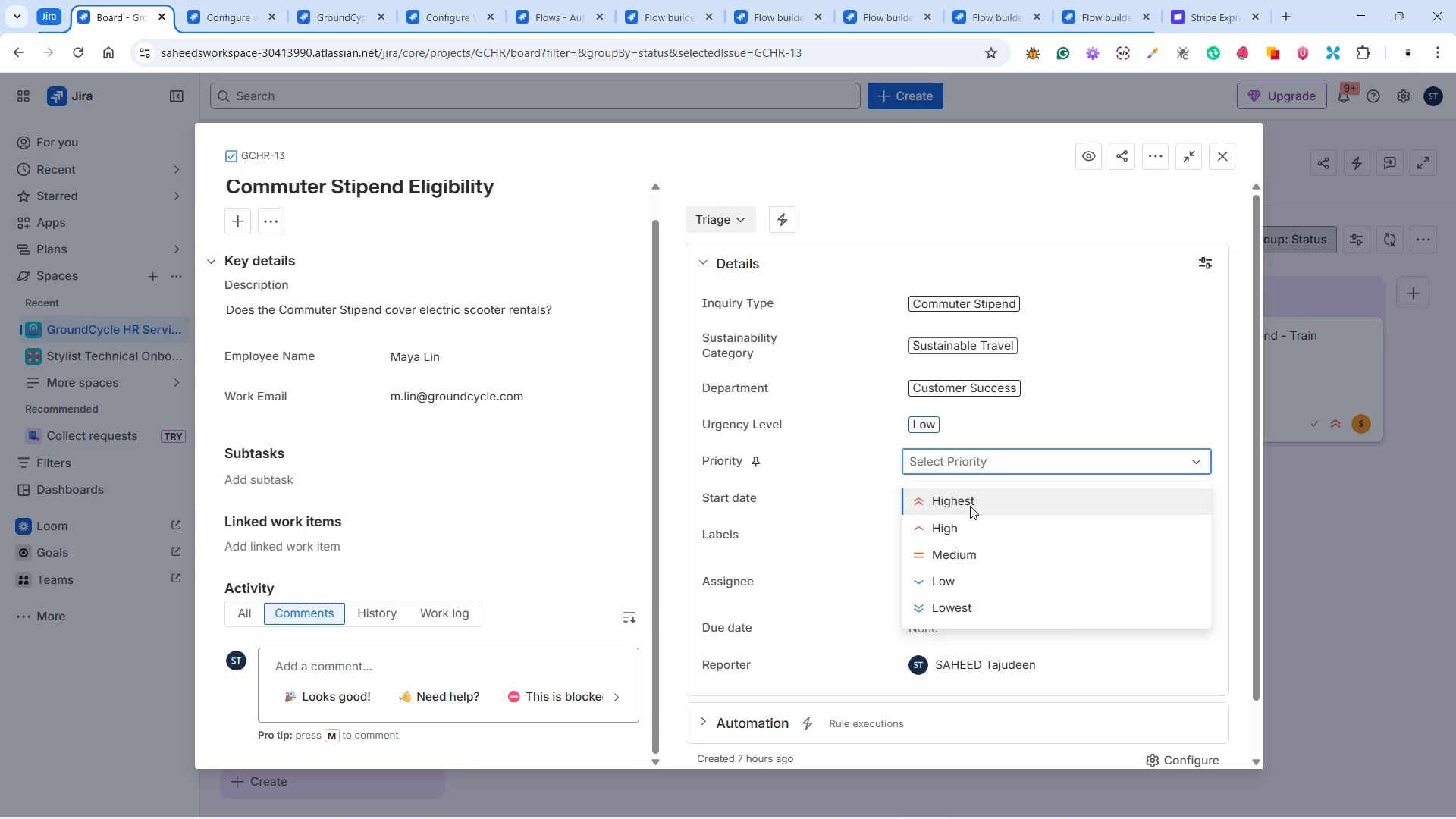 
left_click([955, 584])
 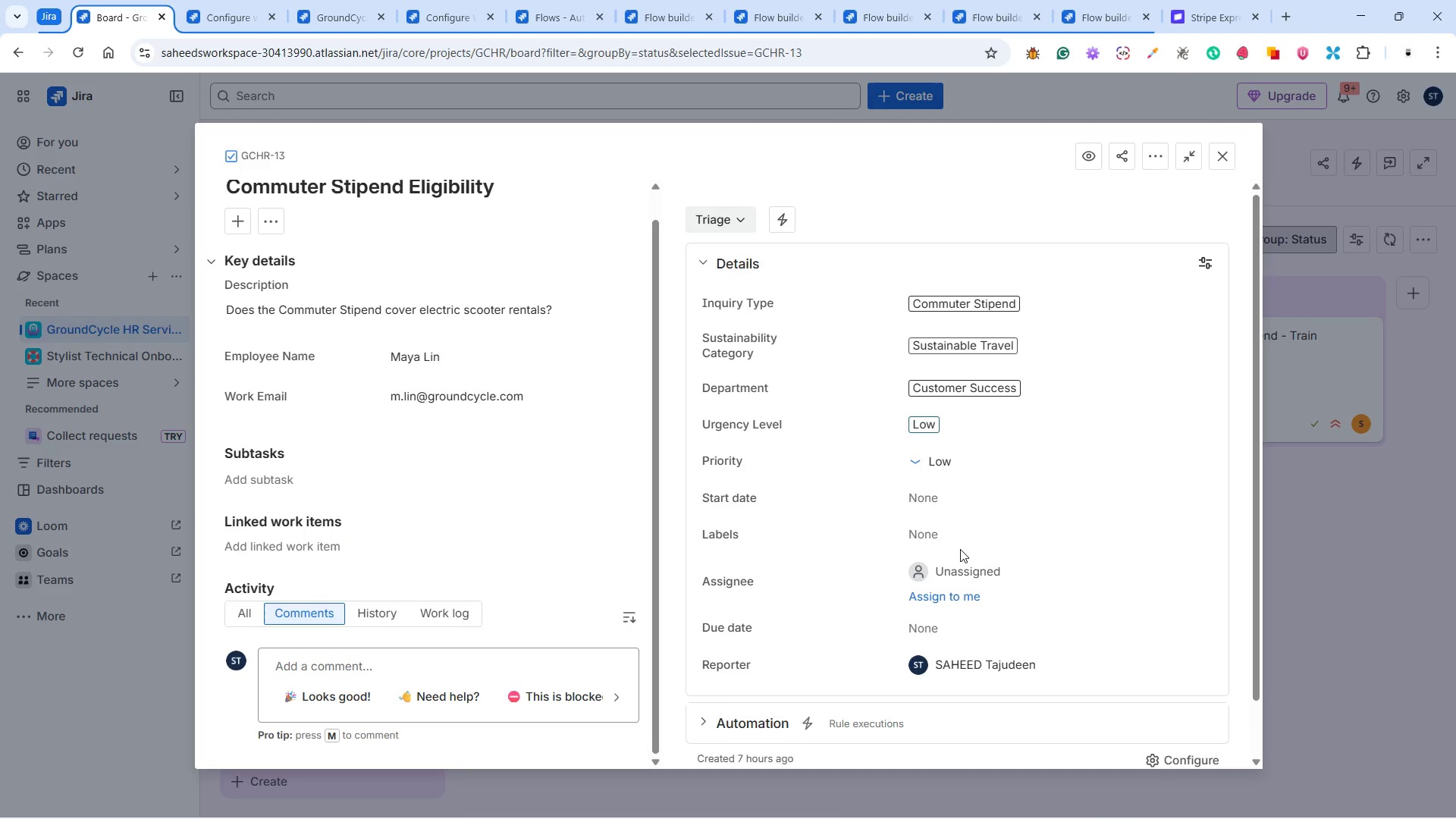 
wait(6.25)
 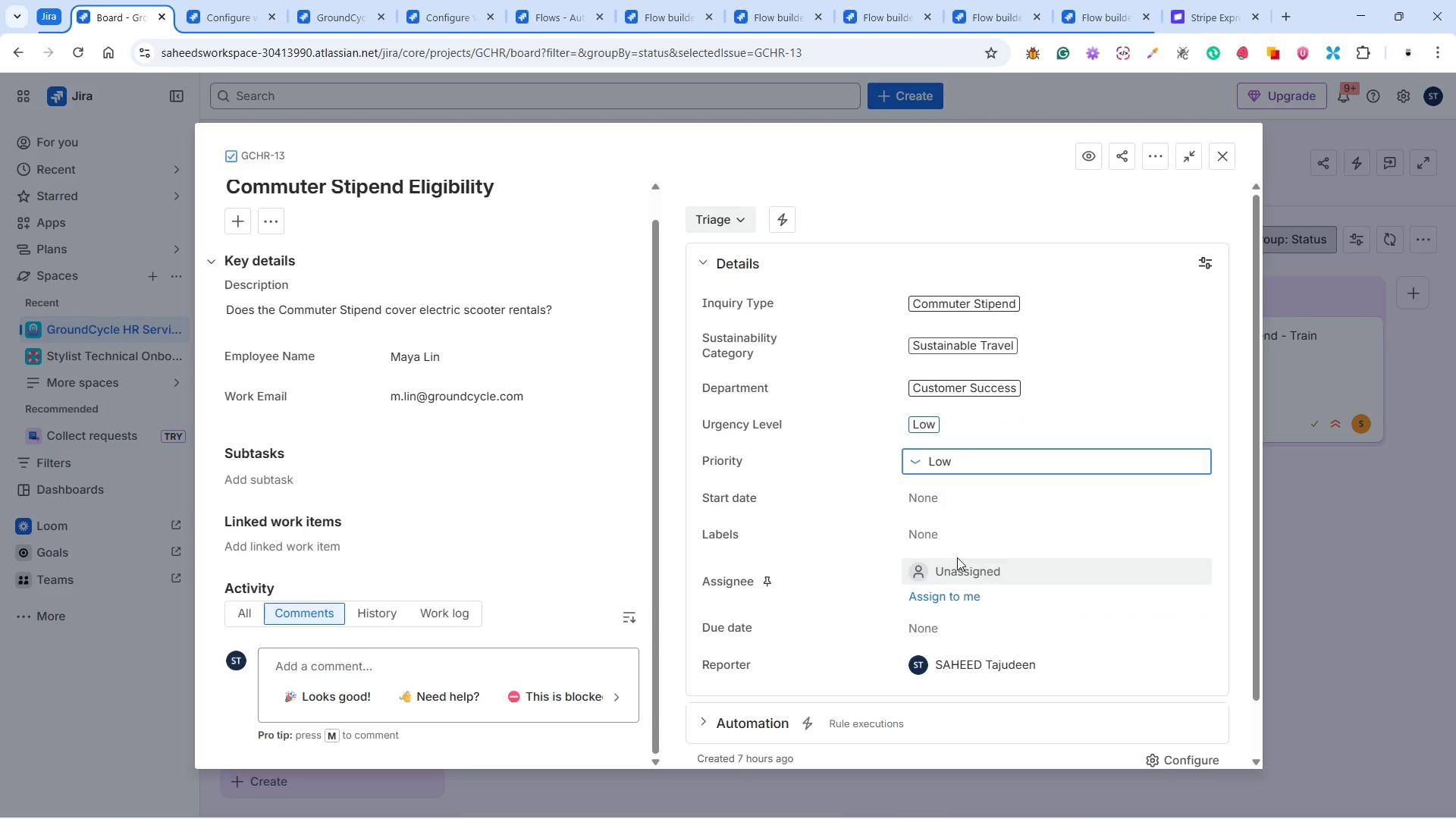 
left_click([960, 549])
 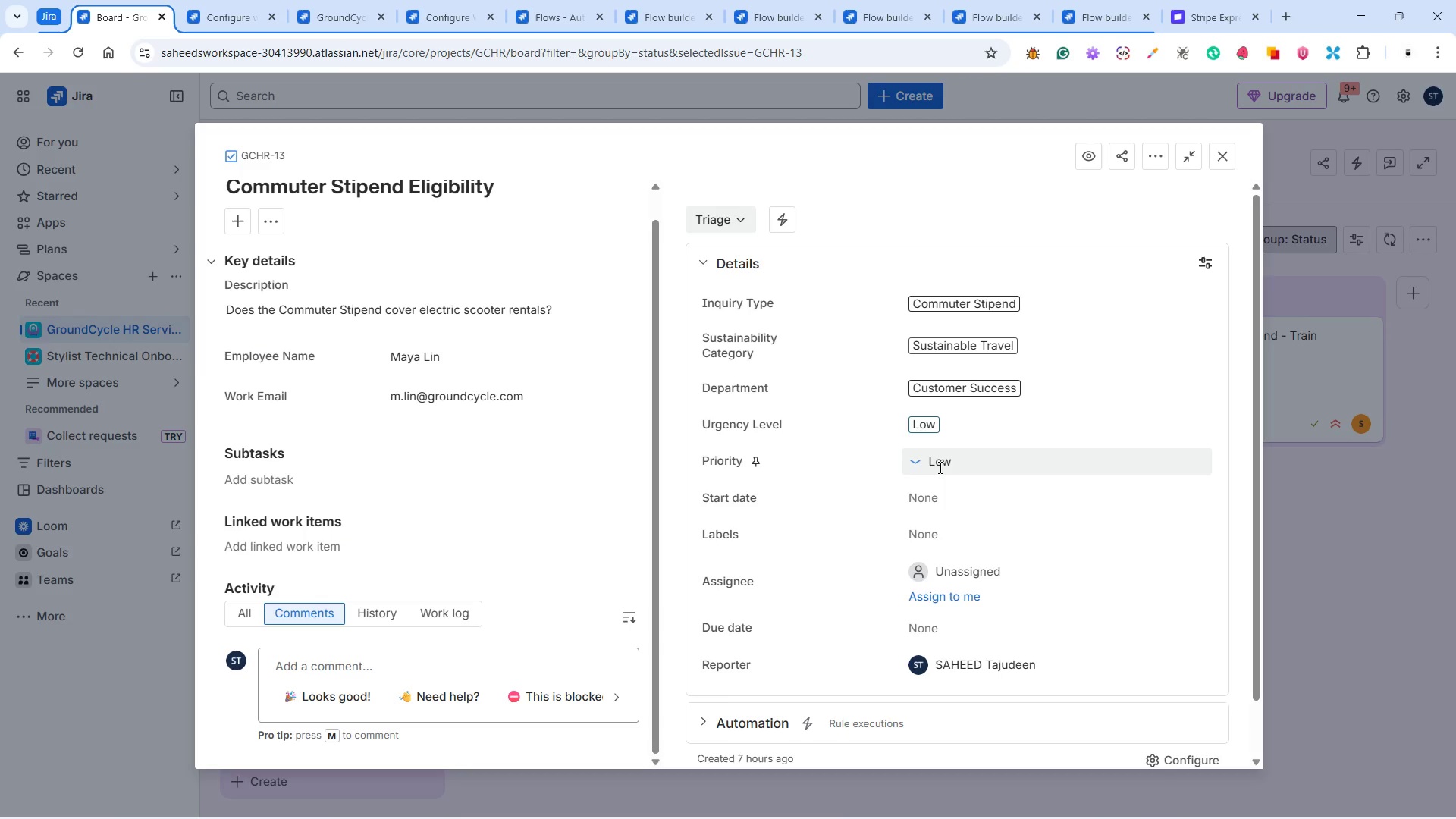 
wait(8.25)
 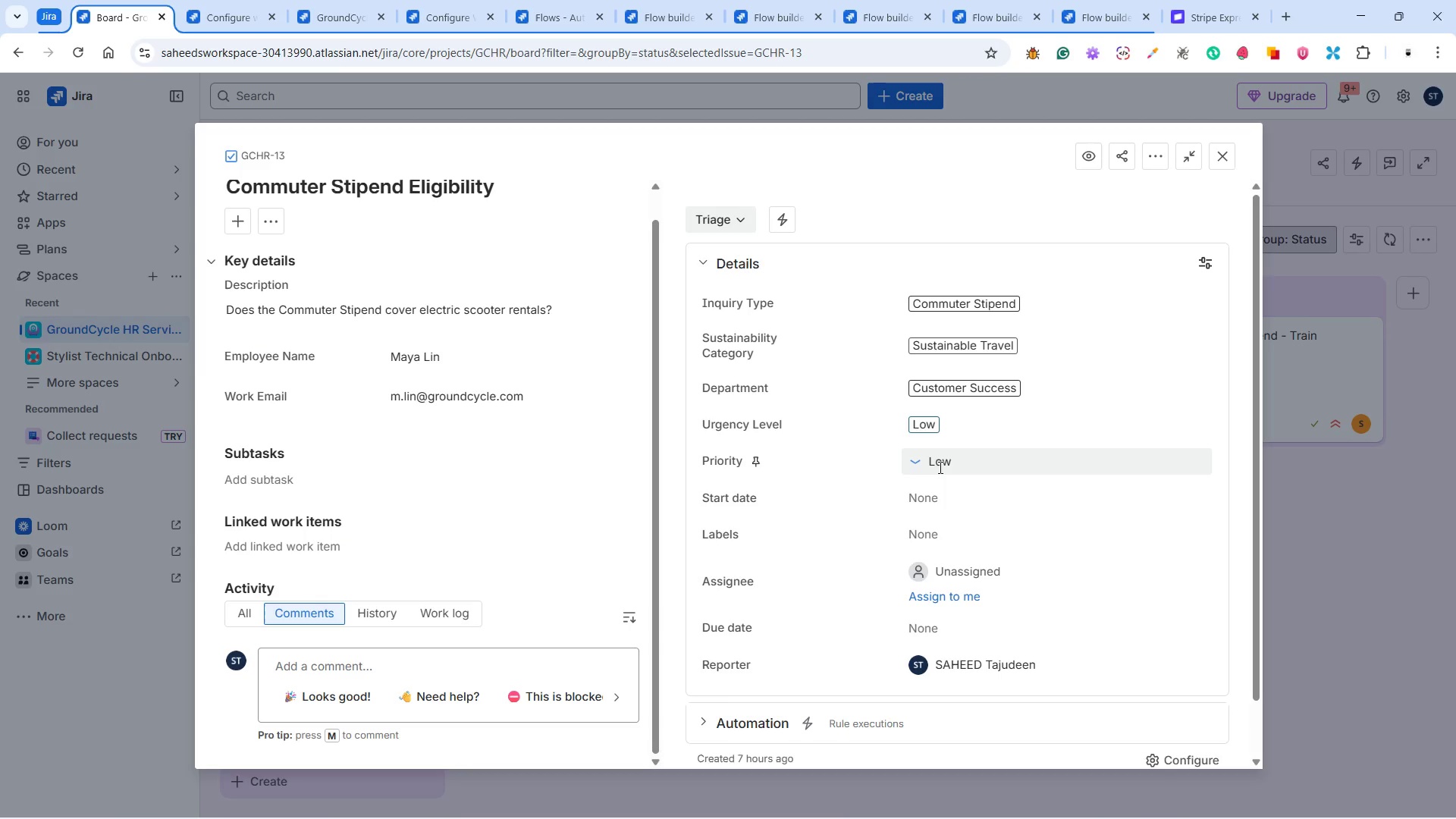 
left_click([923, 493])
 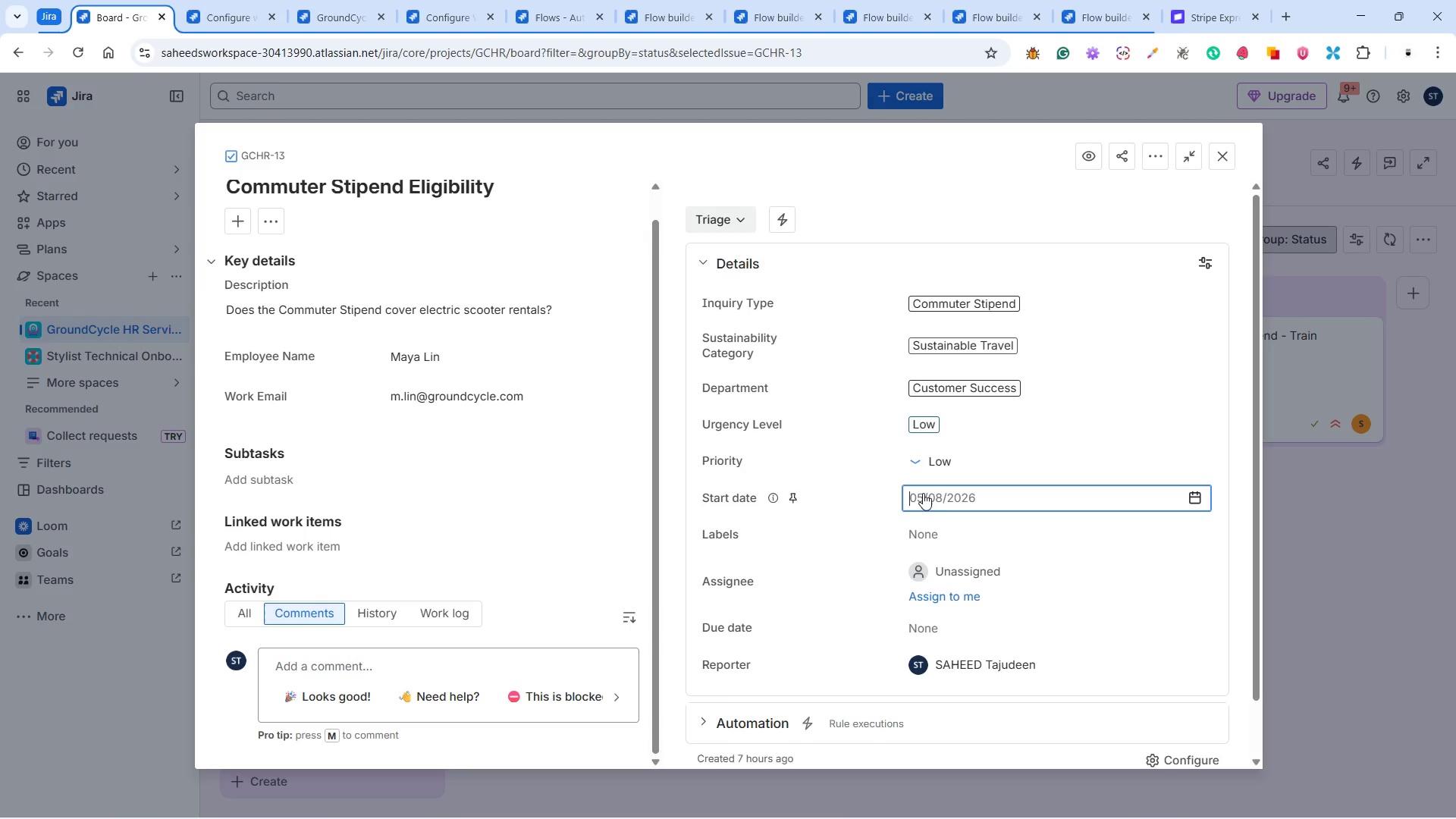 
left_click([1191, 503])
 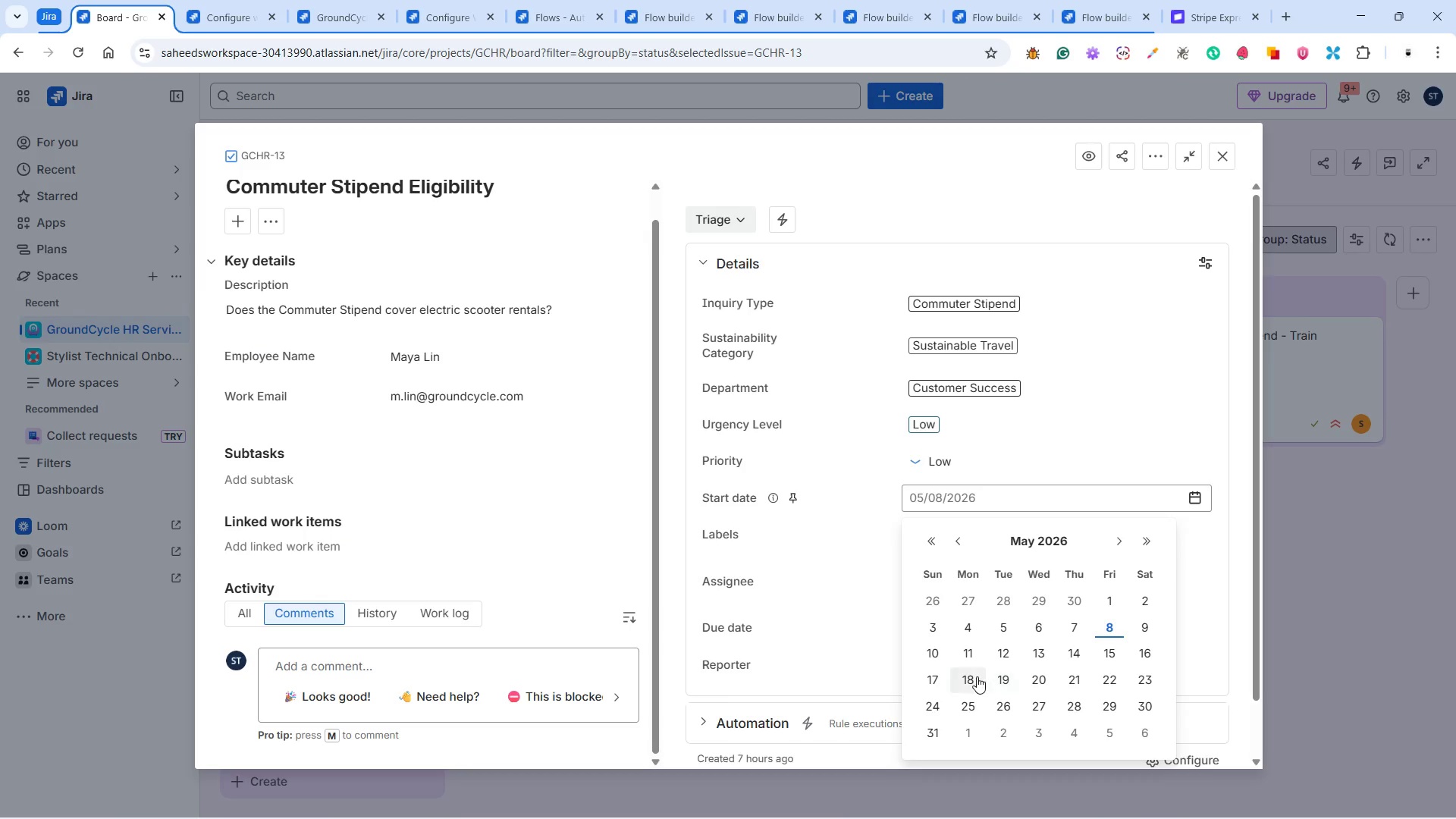 
left_click([991, 675])
 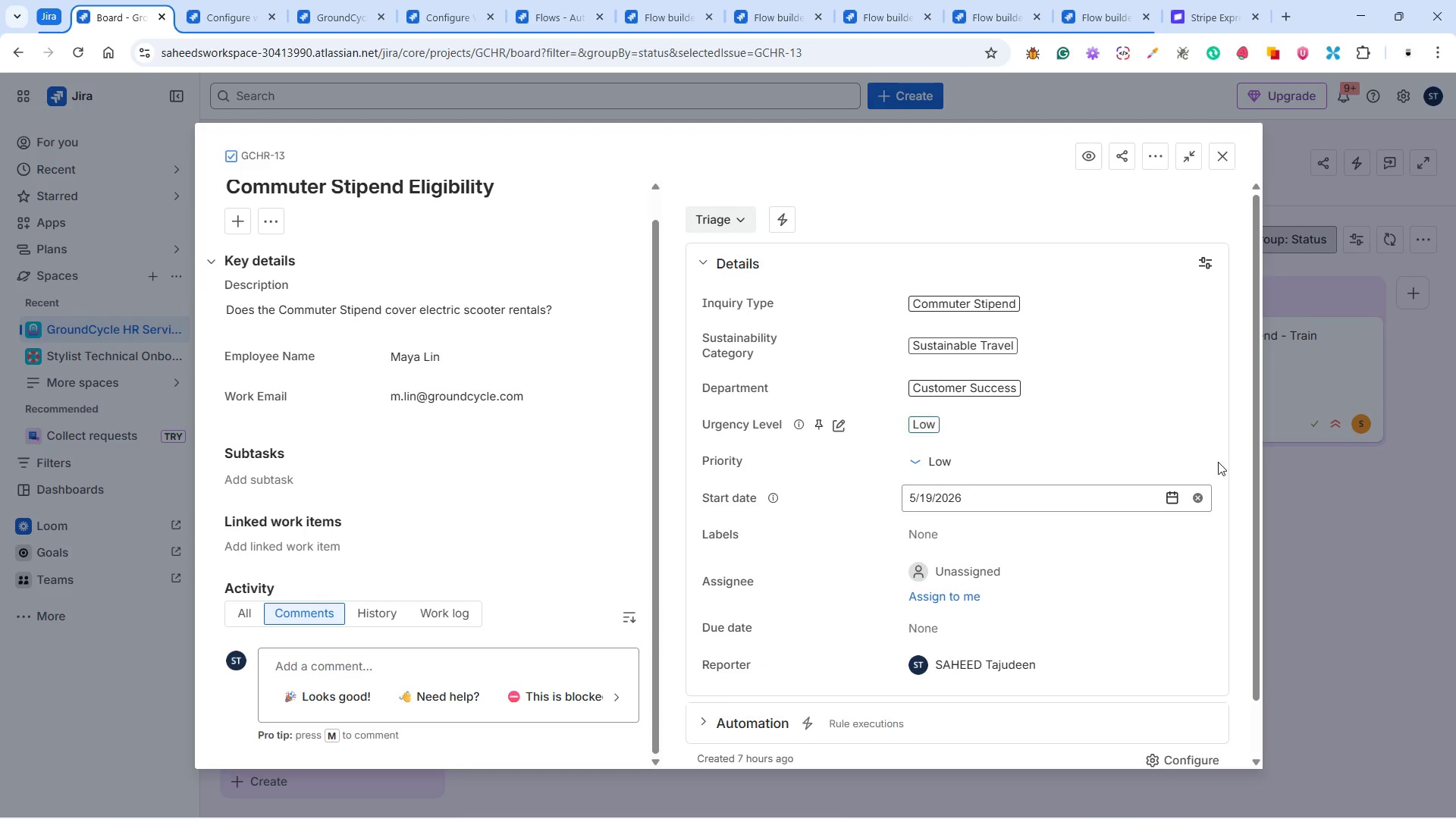 
left_click([1228, 480])
 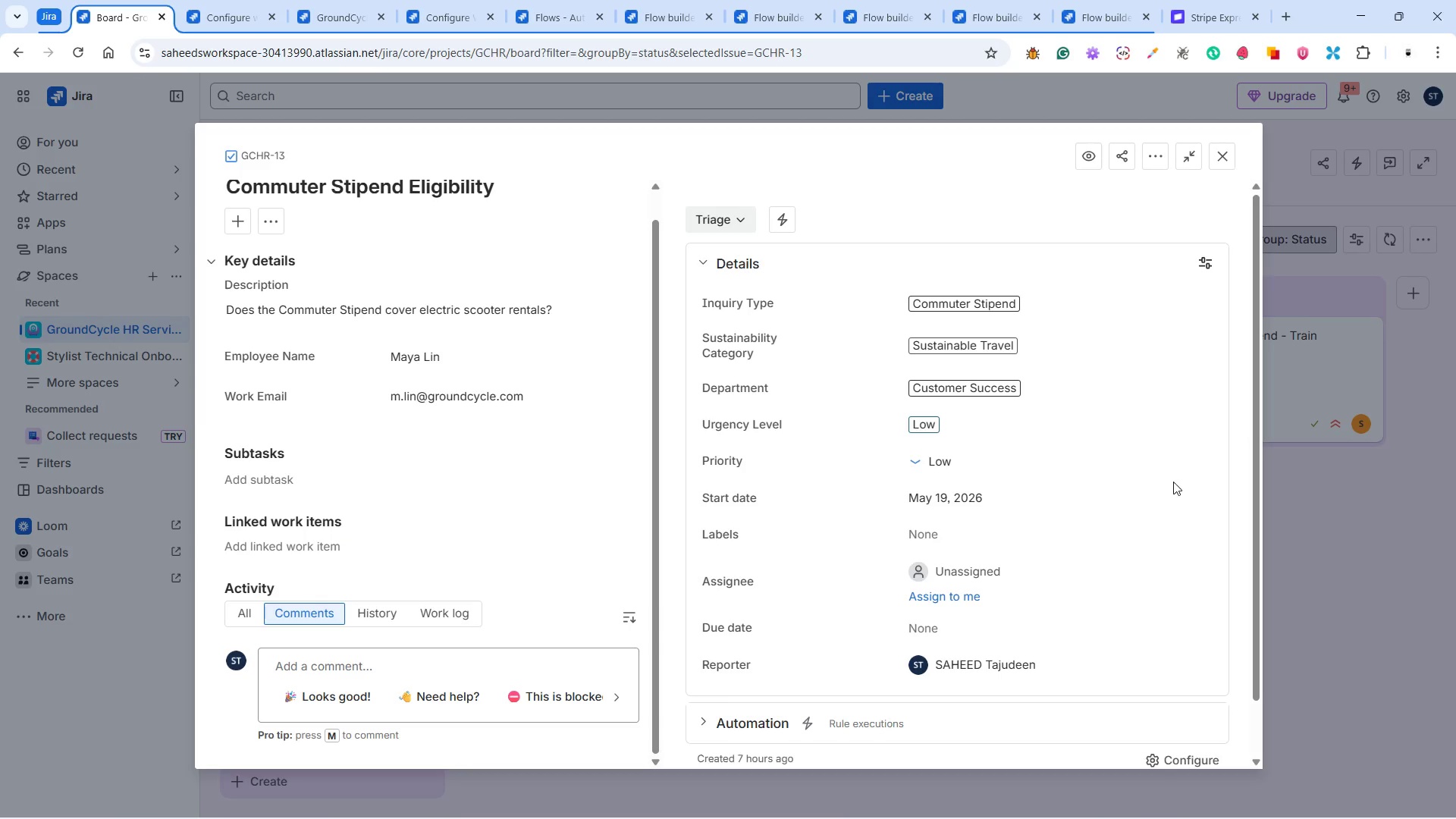 
wait(6.25)
 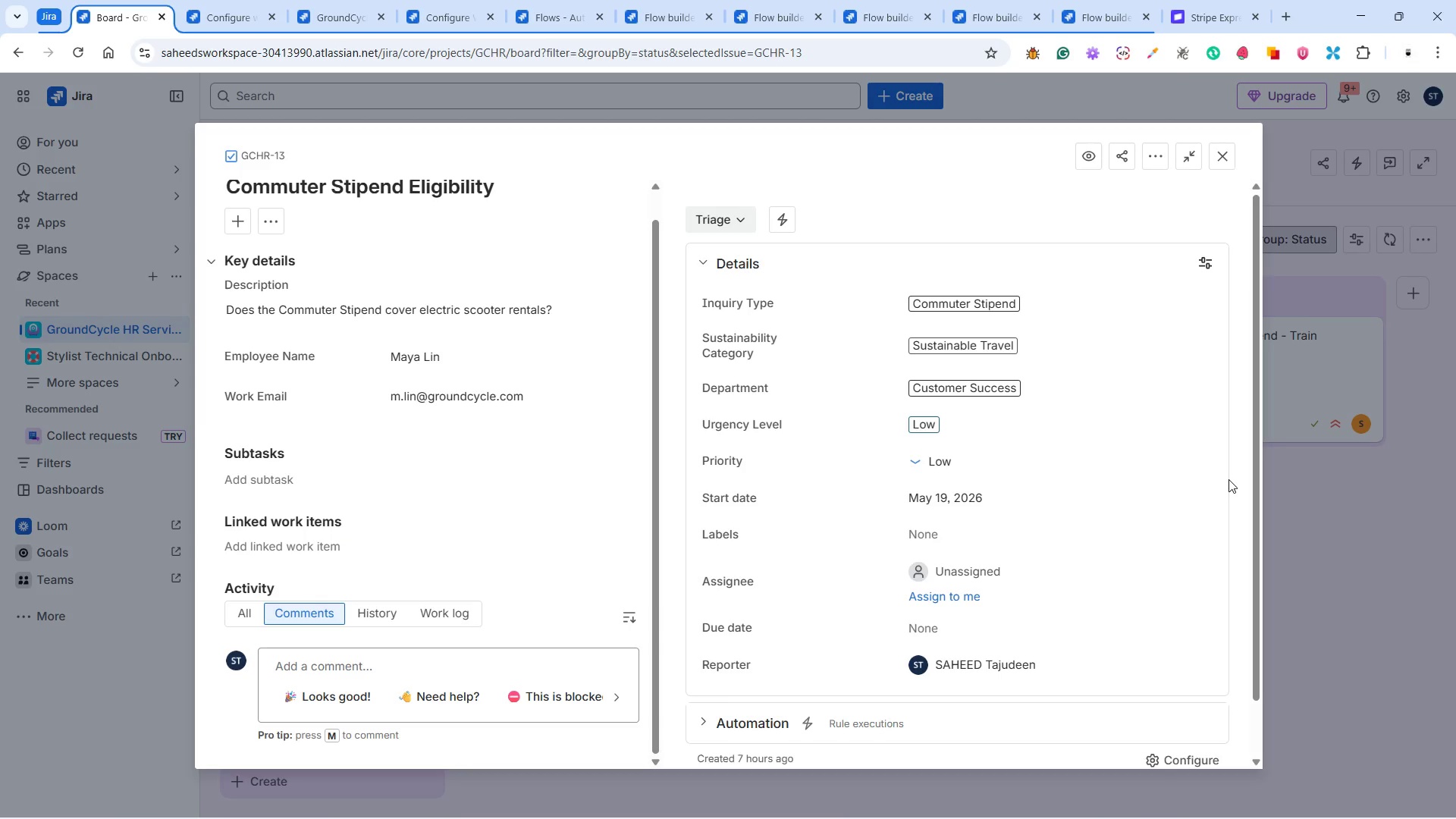 
scroll: coordinate [744, 541], scroll_direction: down, amount: 1.0
 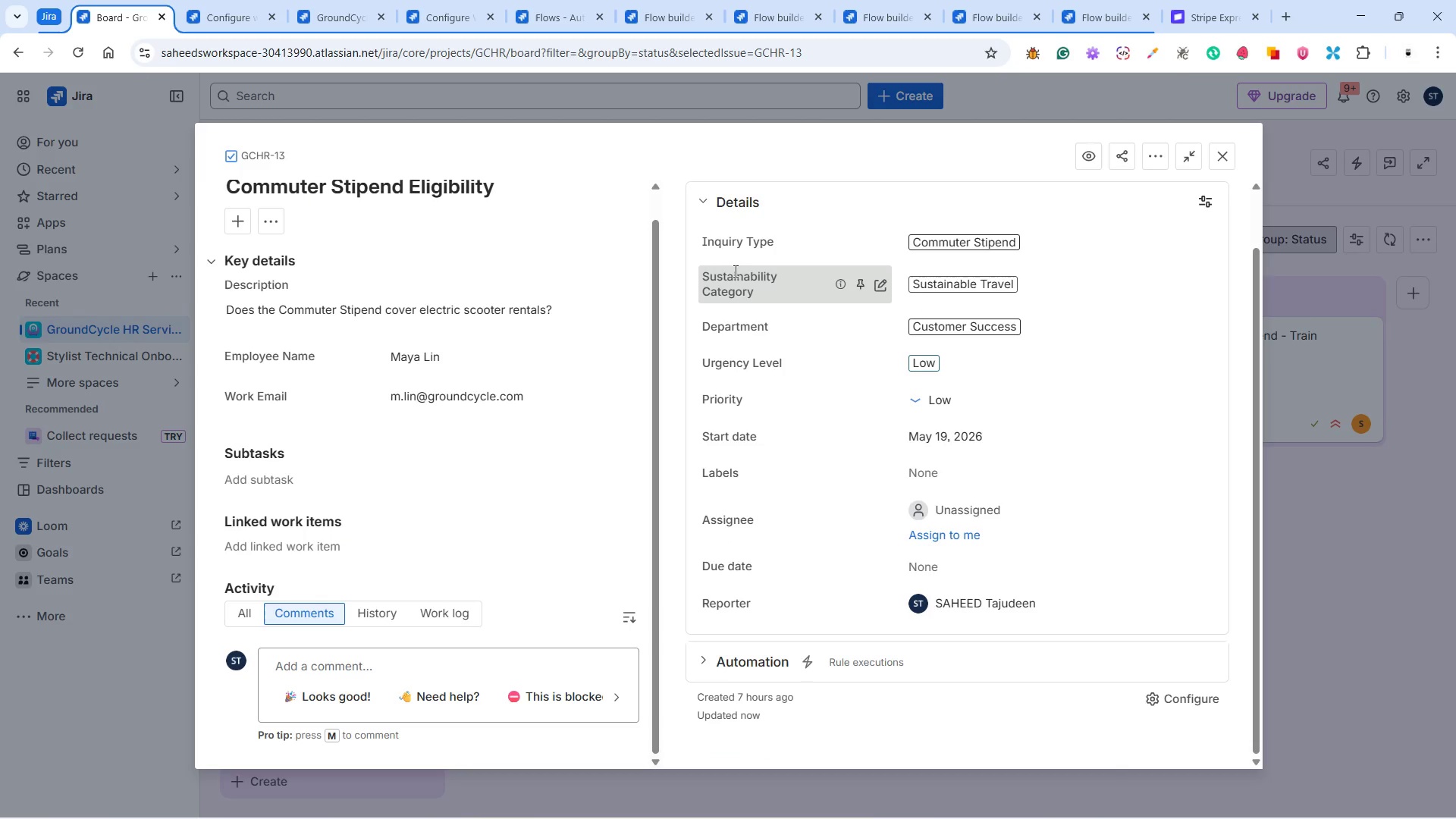 
scroll: coordinate [737, 273], scroll_direction: up, amount: 4.0
 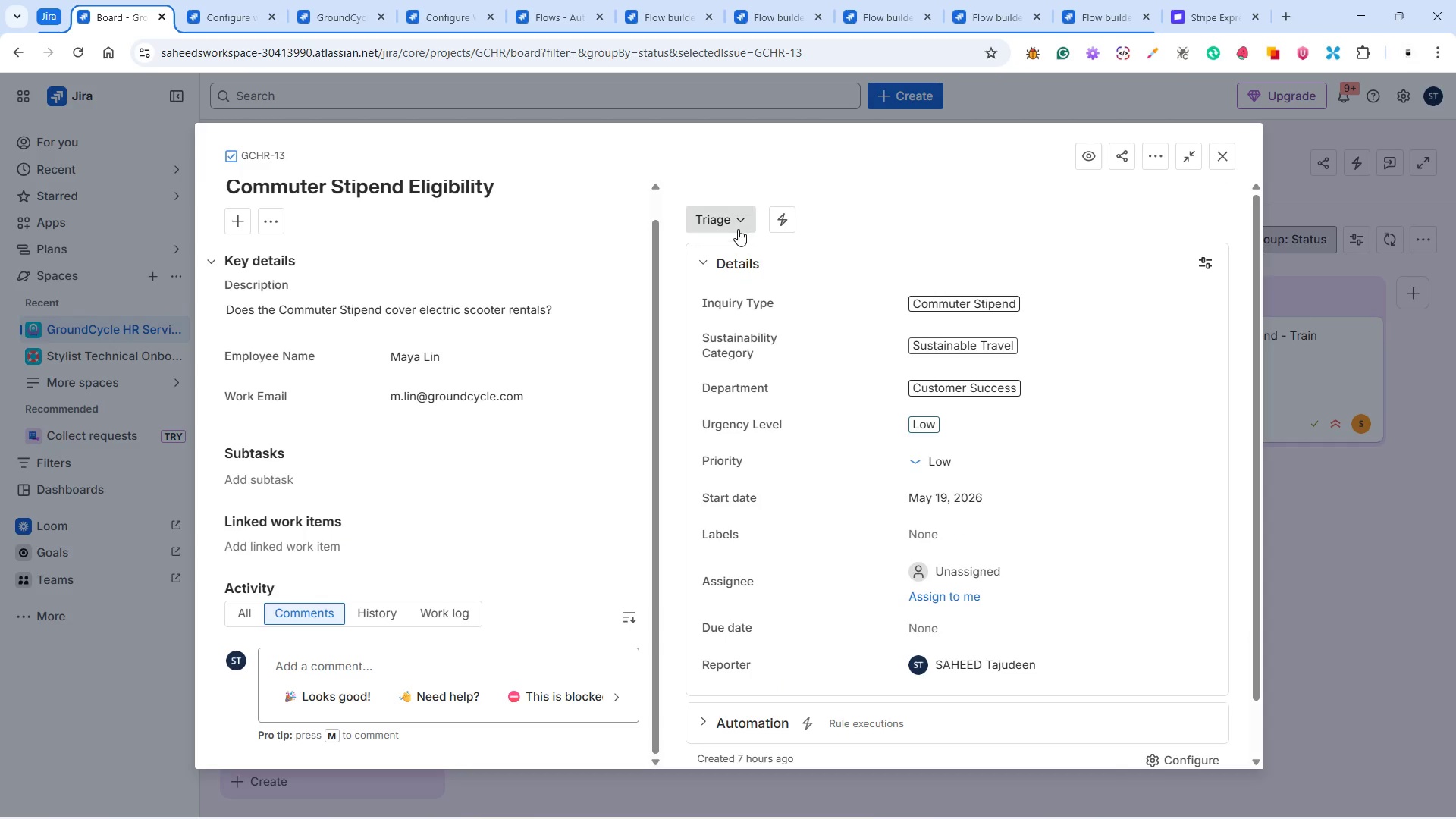 
left_click([738, 229])
 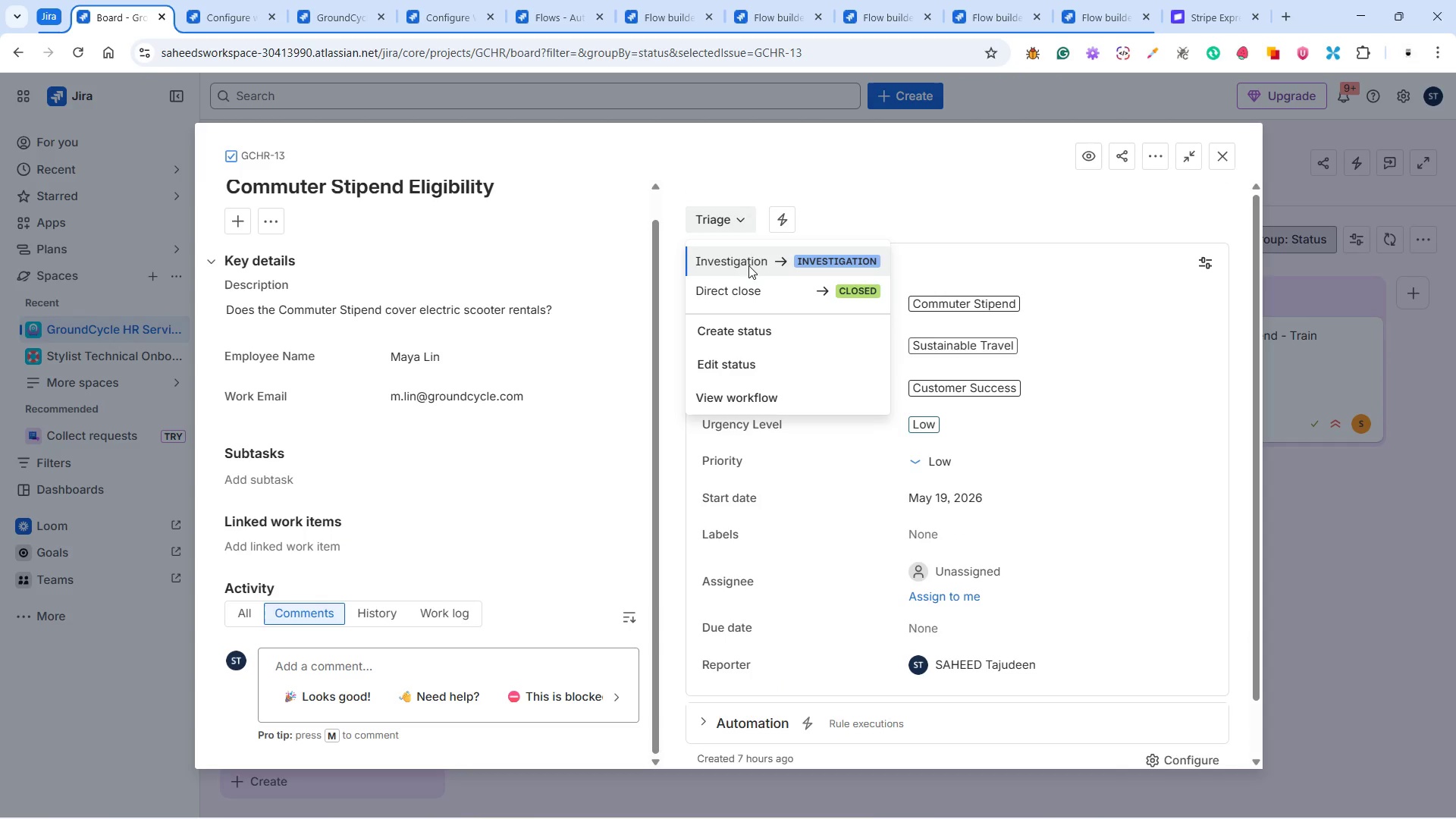 
left_click([748, 264])
 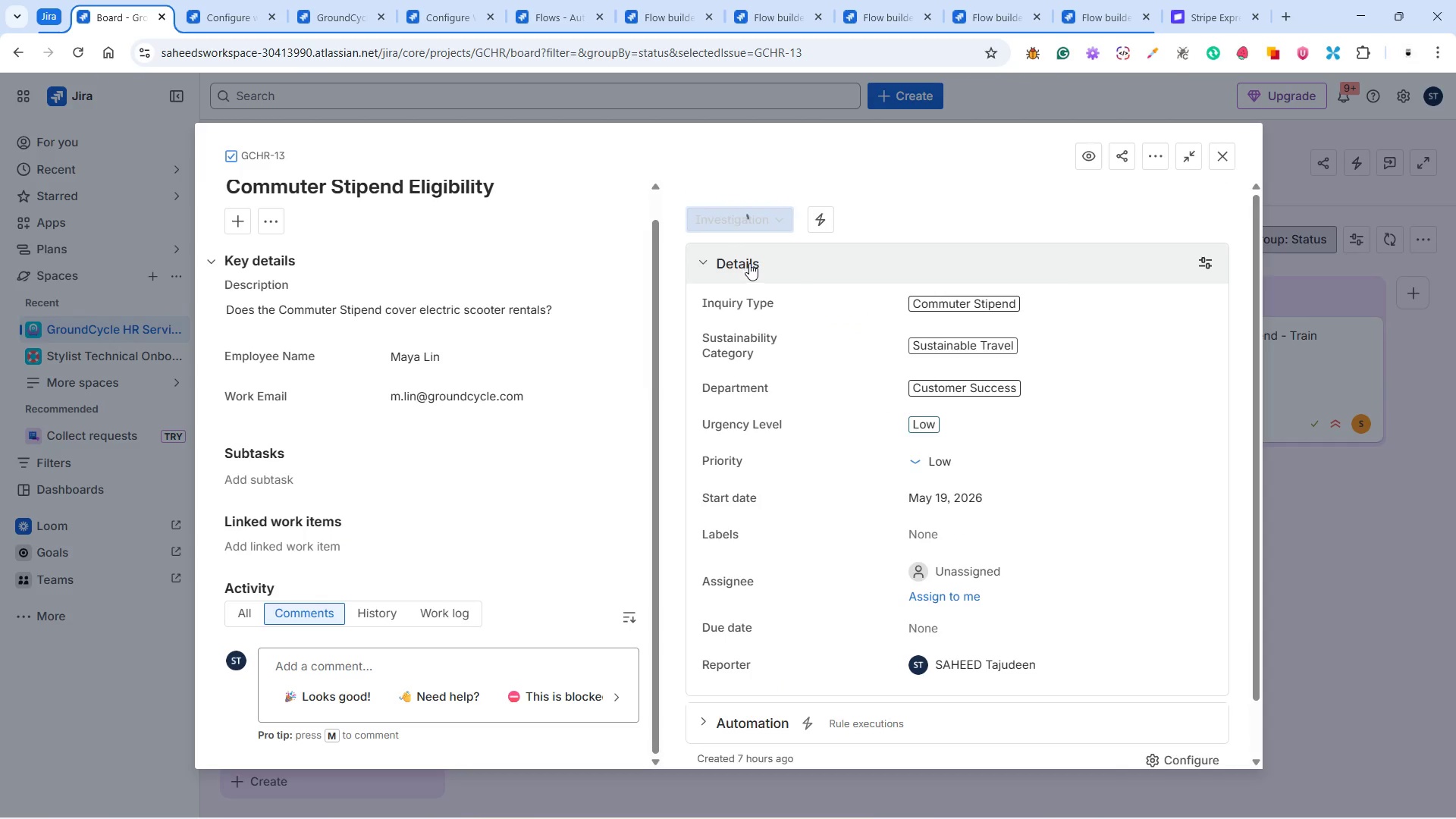 
mouse_move([750, 323])
 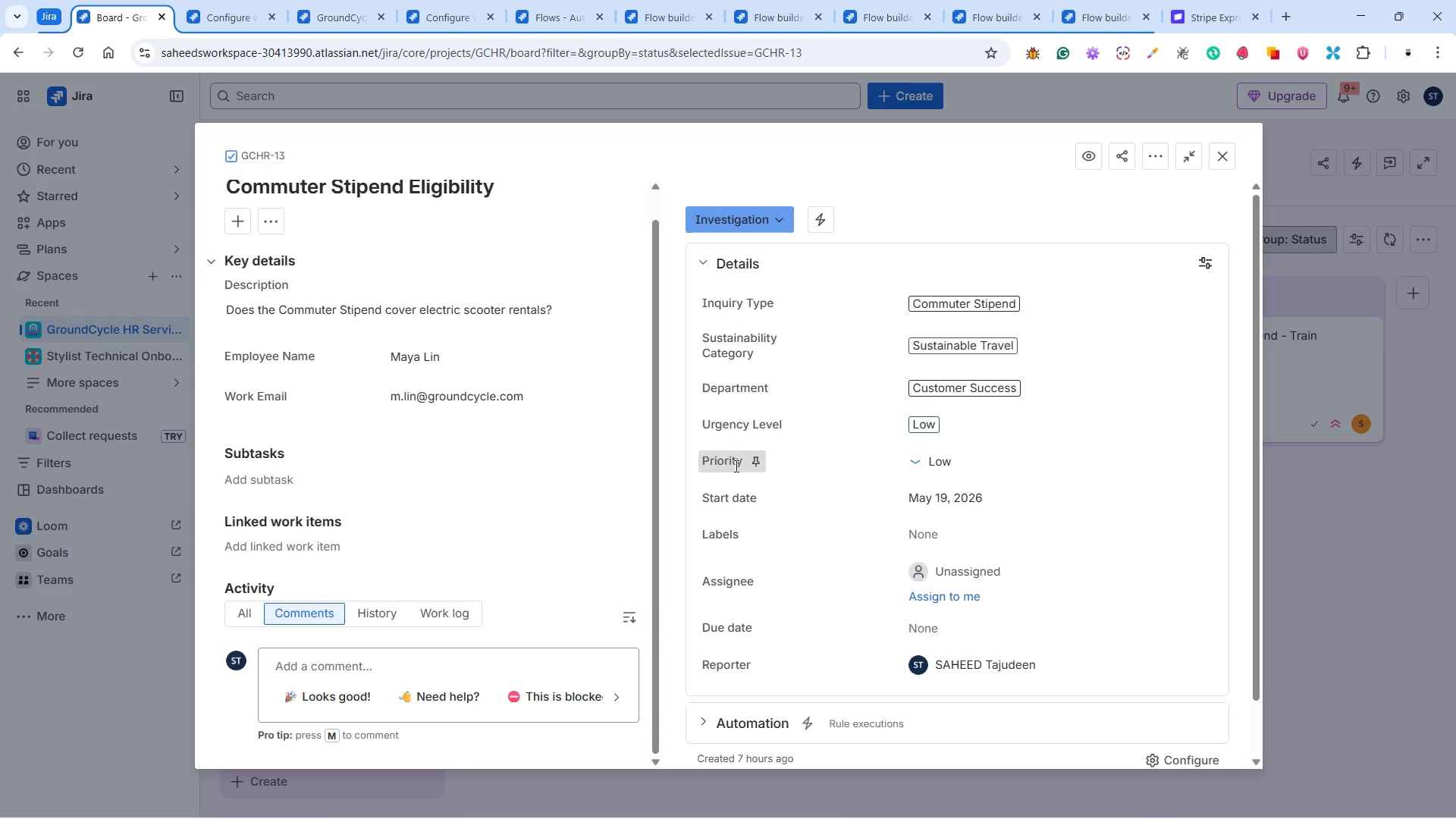 
scroll: coordinate [730, 463], scroll_direction: down, amount: 4.0
 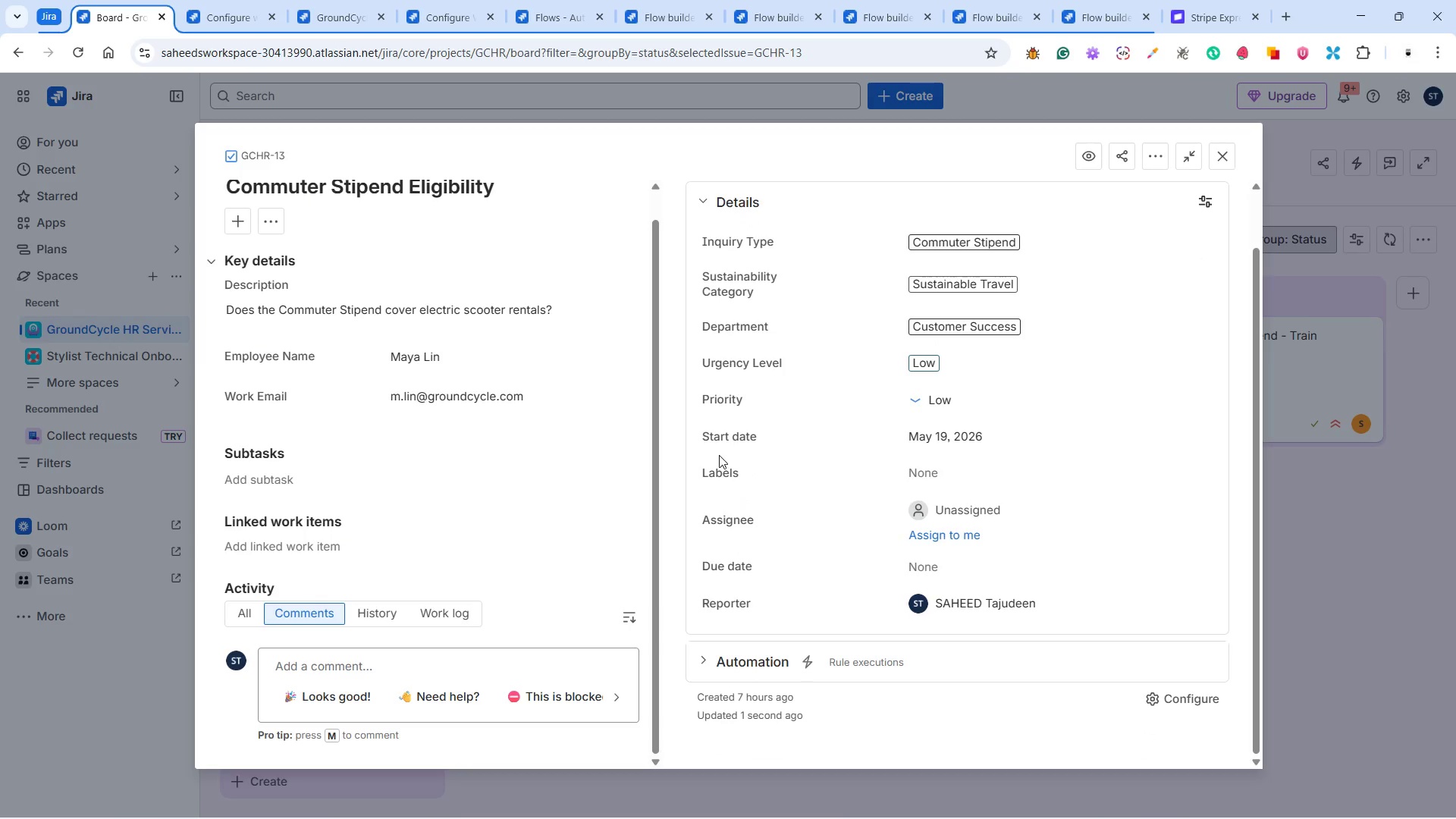 
scroll: coordinate [718, 455], scroll_direction: up, amount: 3.0
 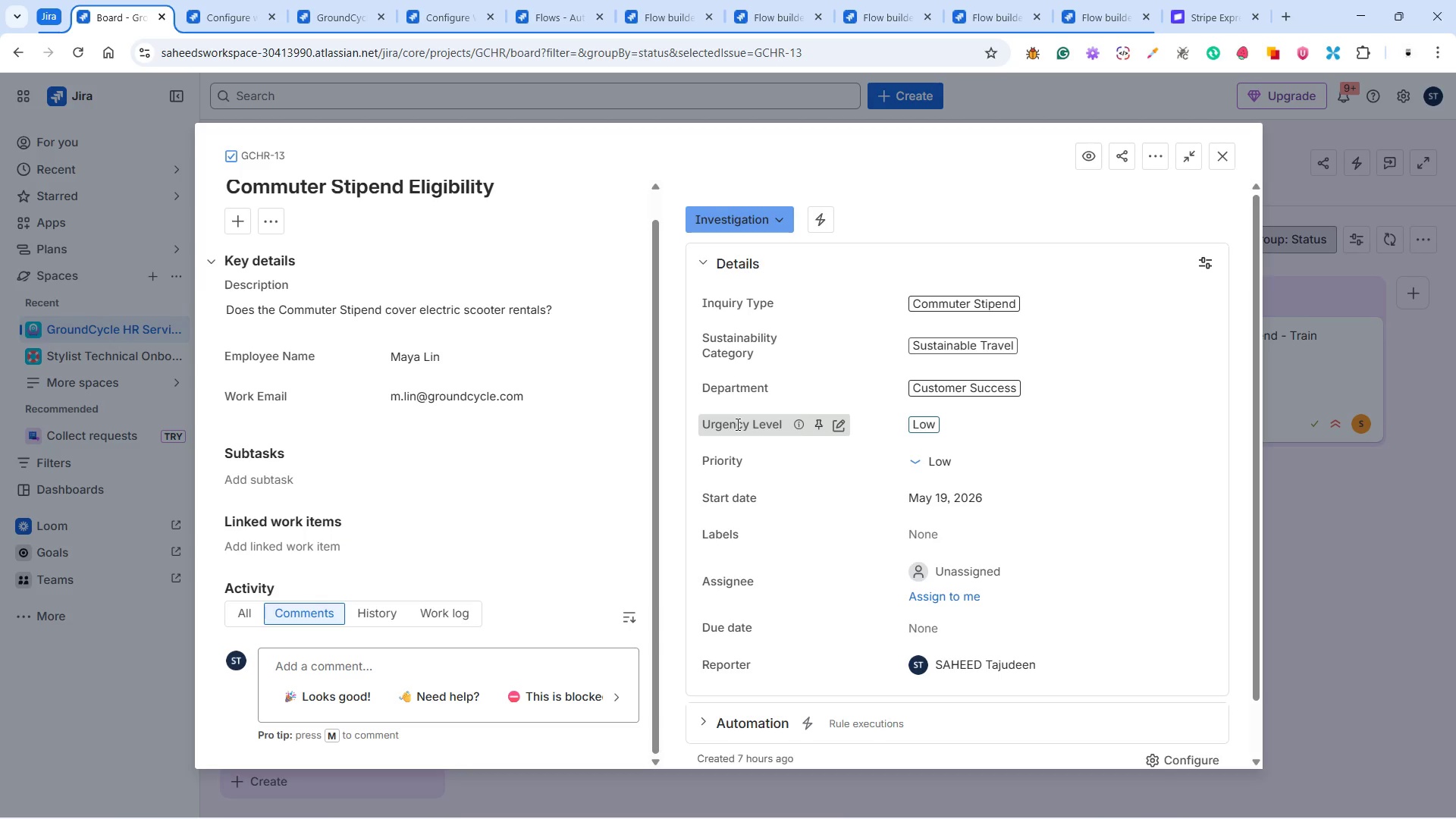 
wait(49.3)
 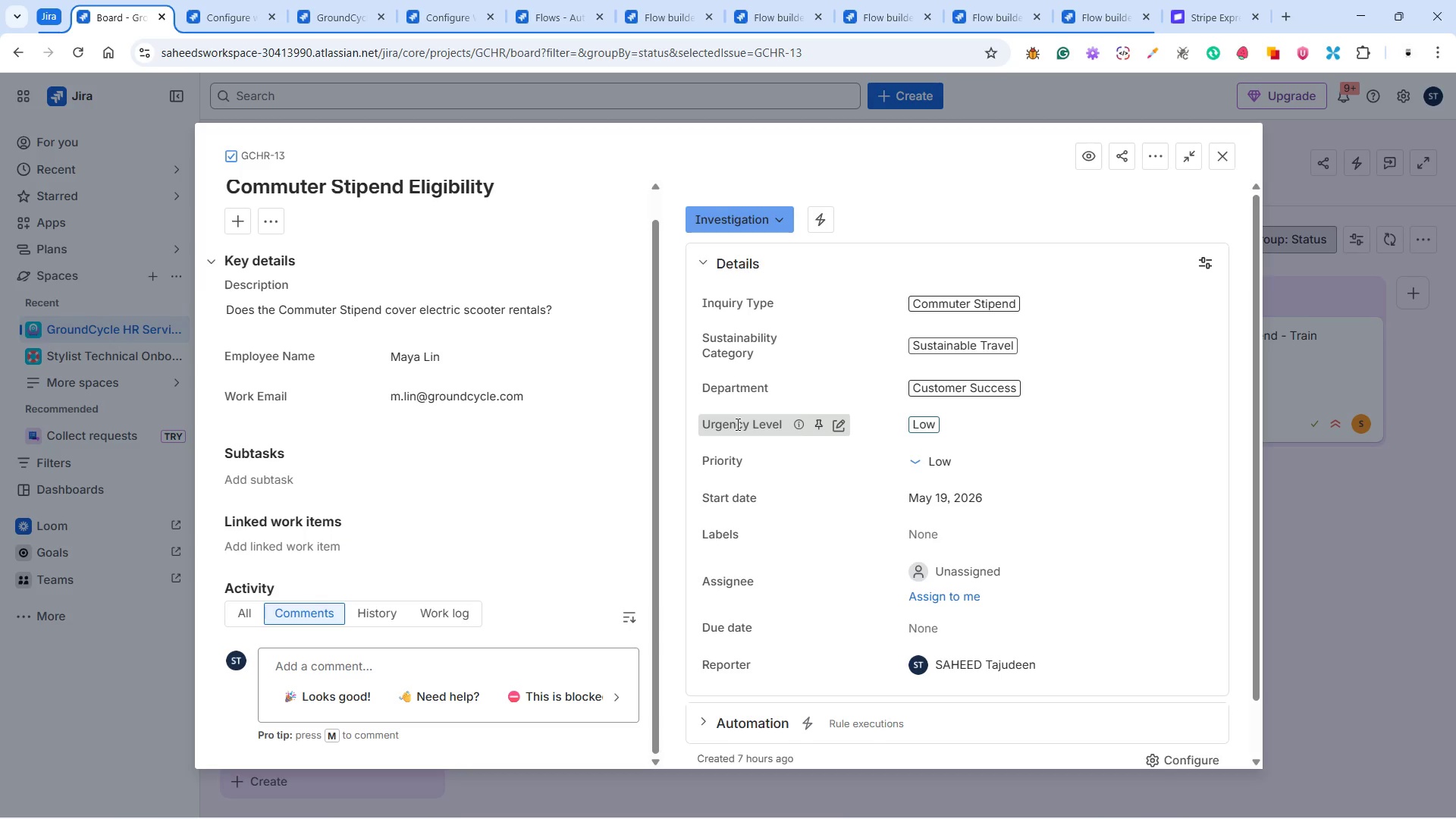 
left_click([535, 181])
 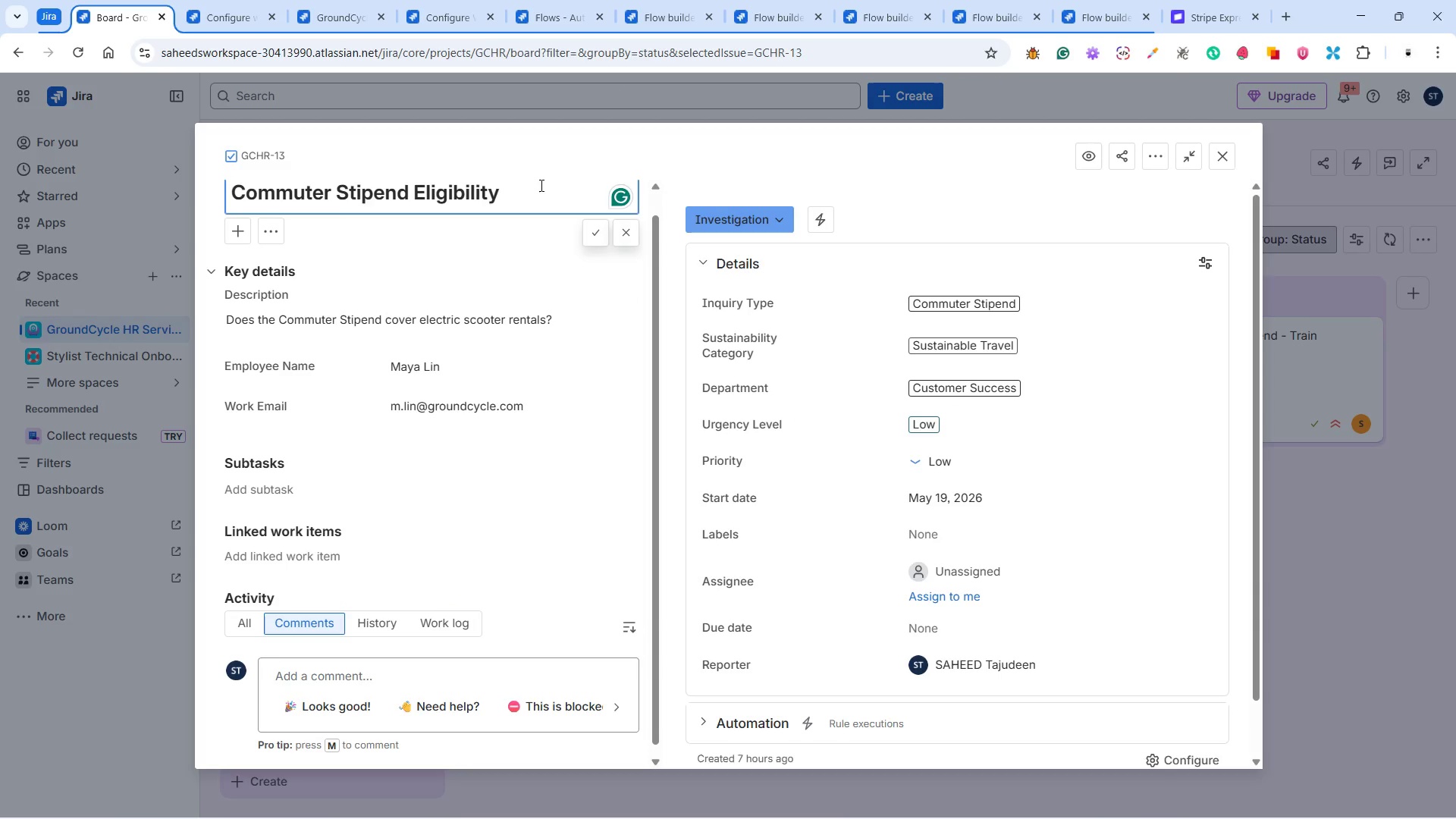 
left_click([540, 185])
 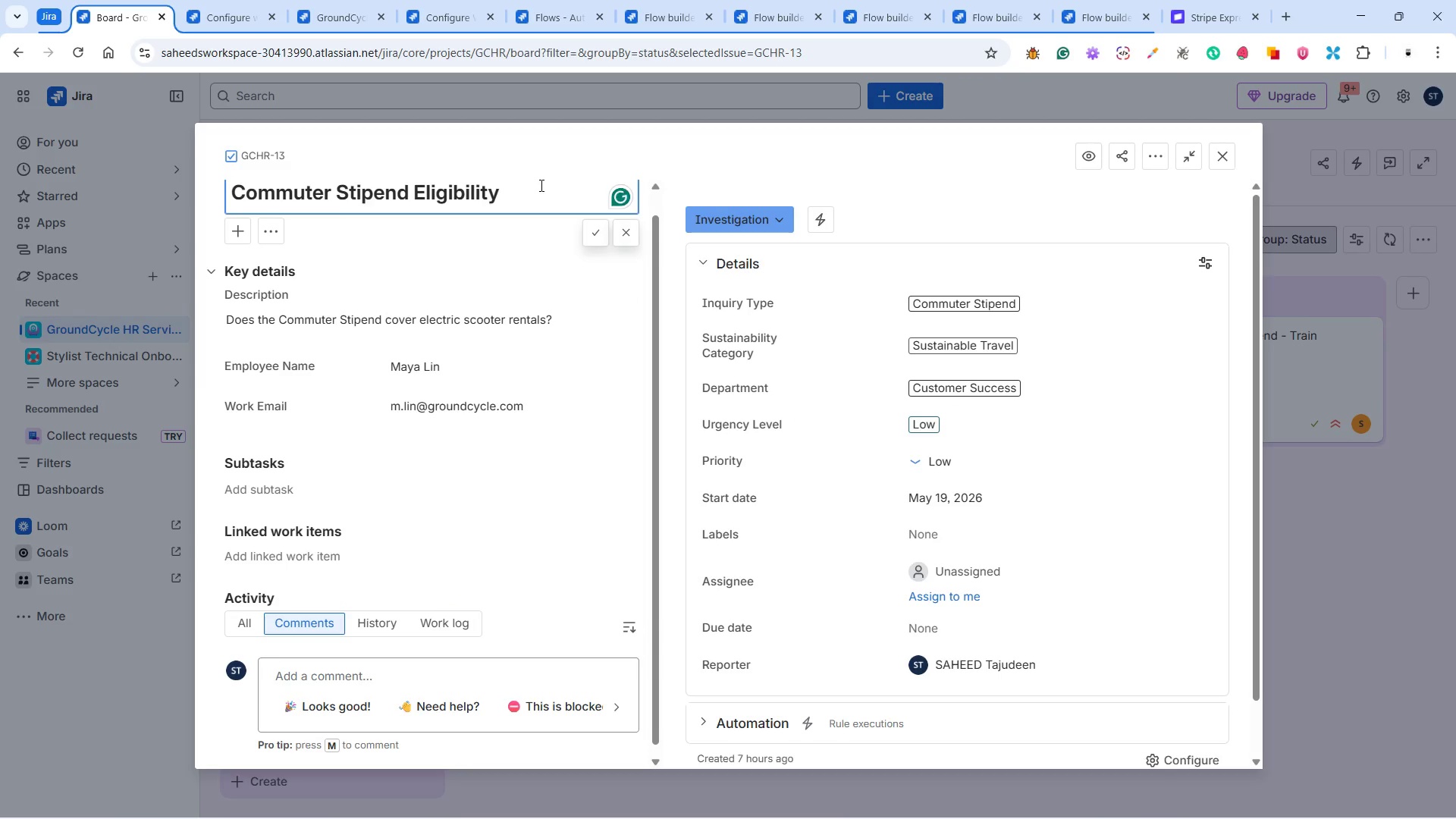 
key(Backspace)
 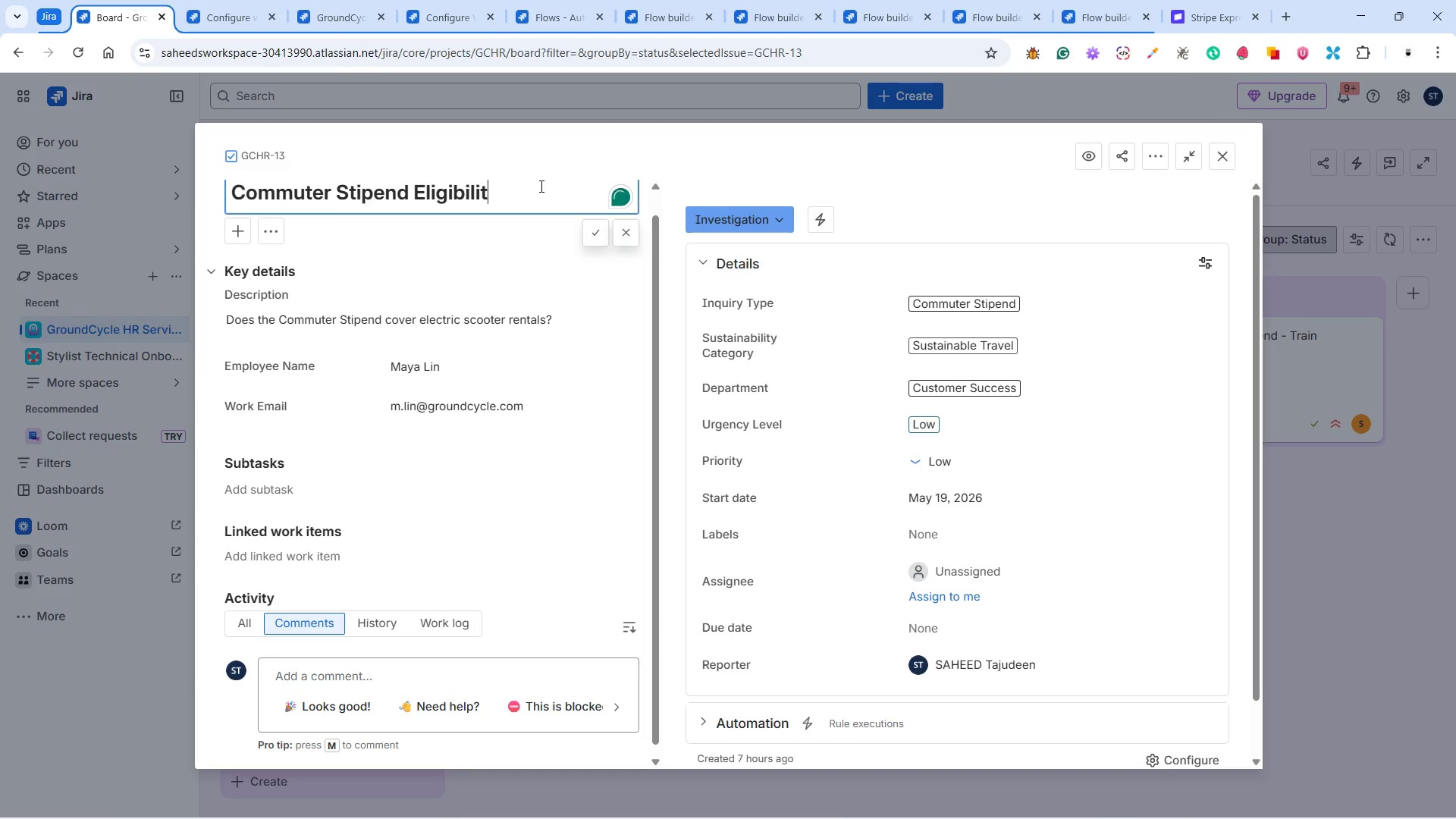 
key(Y)
 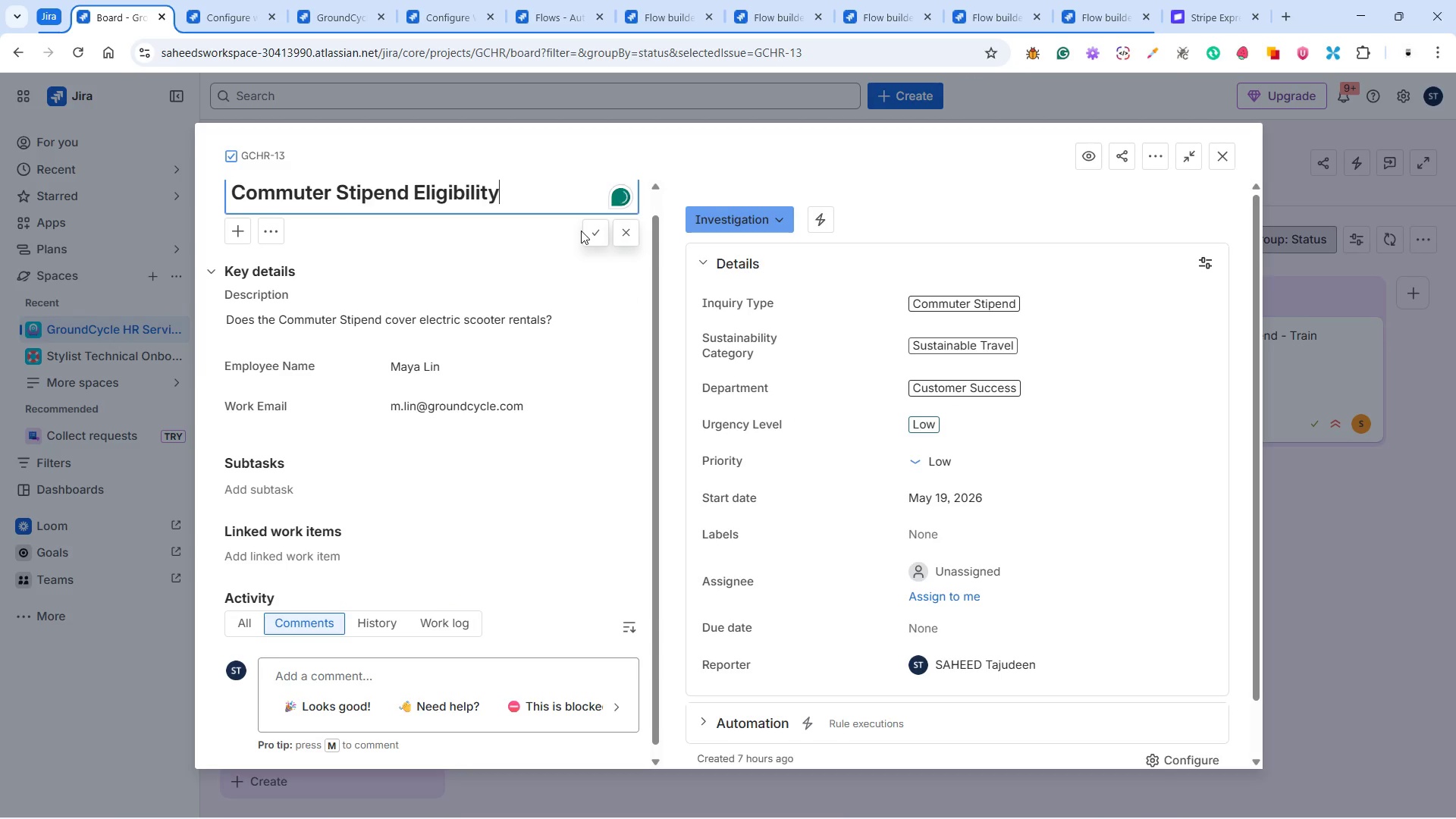 
key(Backspace)
 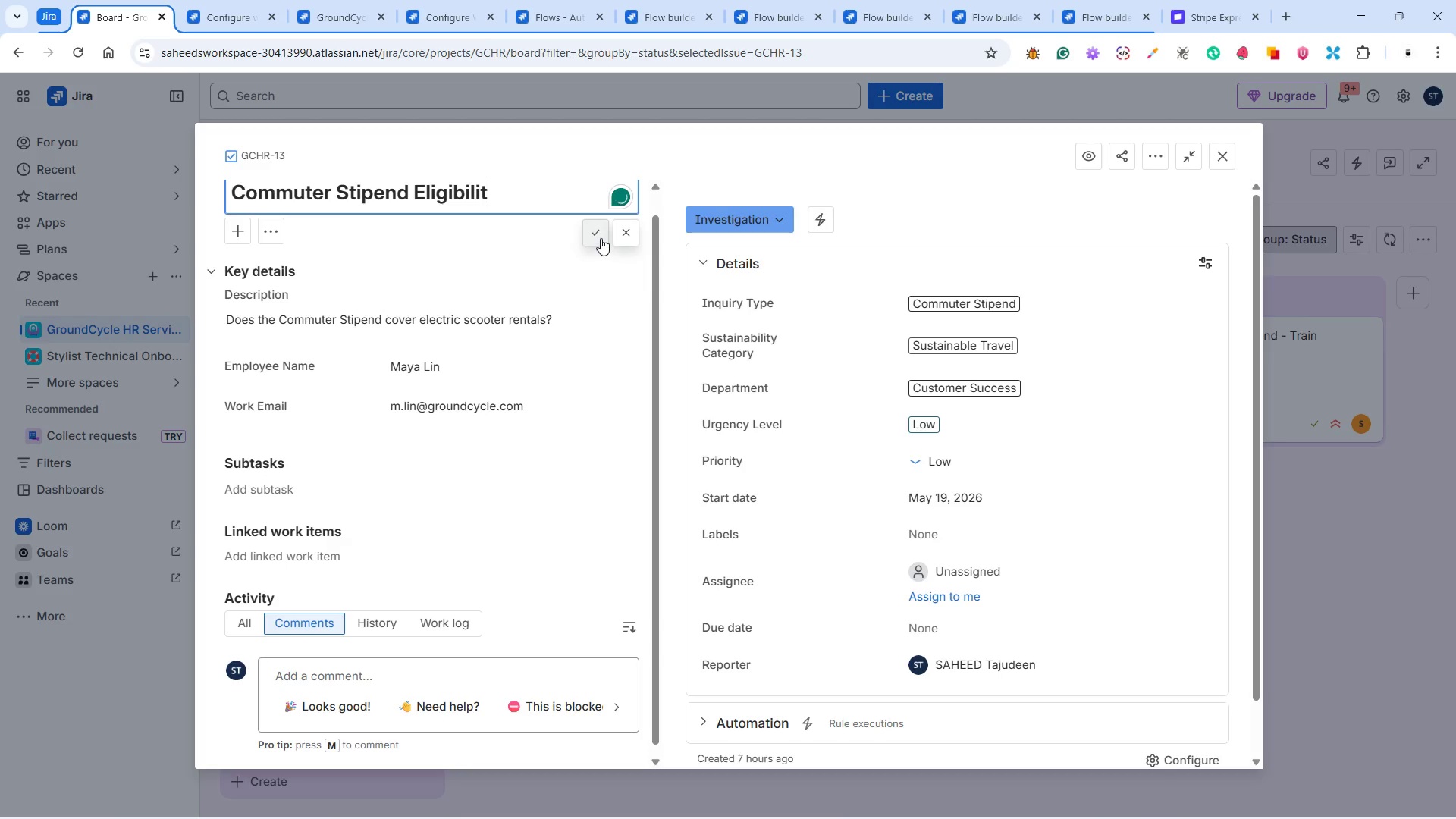 
left_click([597, 237])
 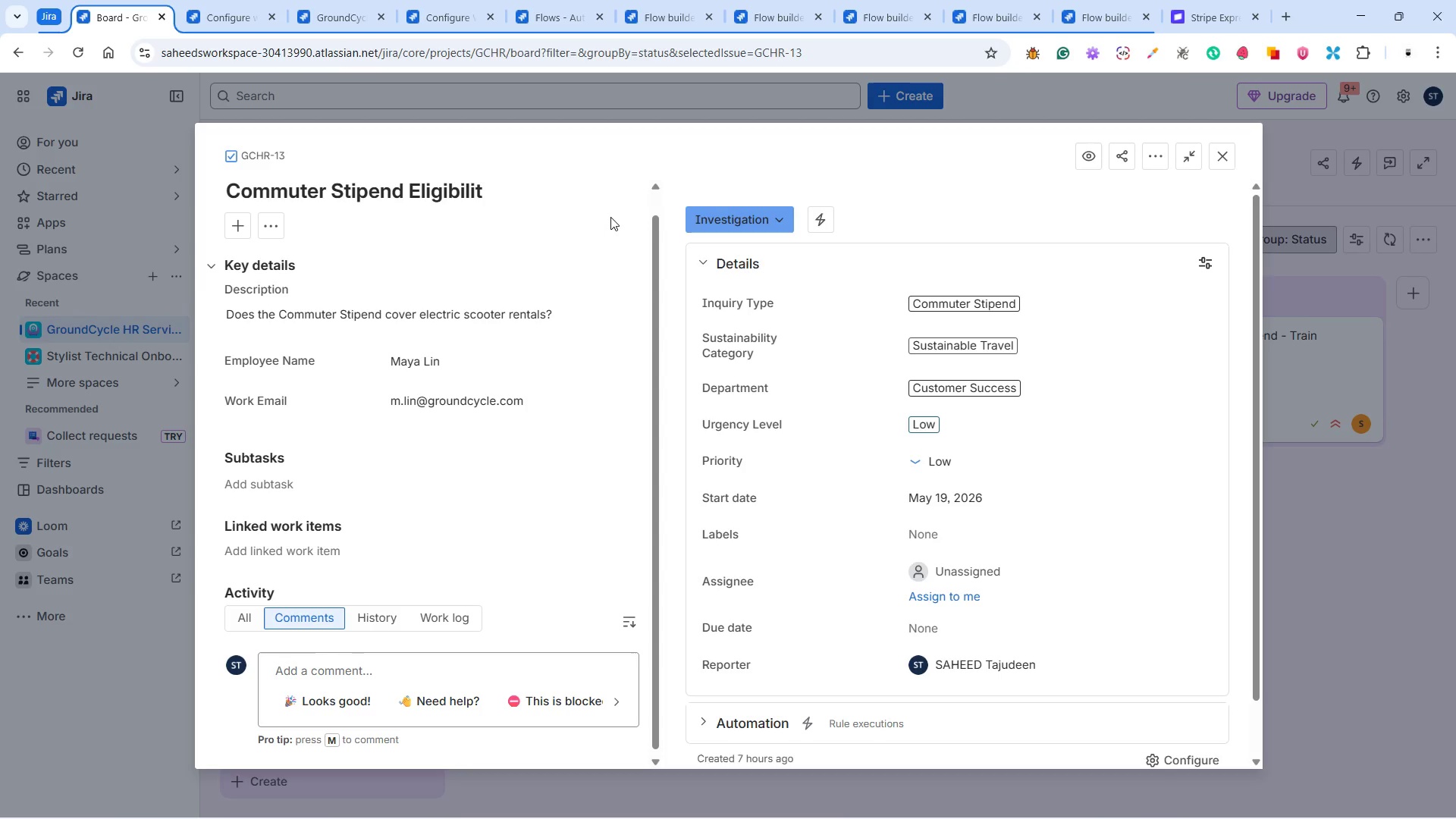 
wait(21.84)
 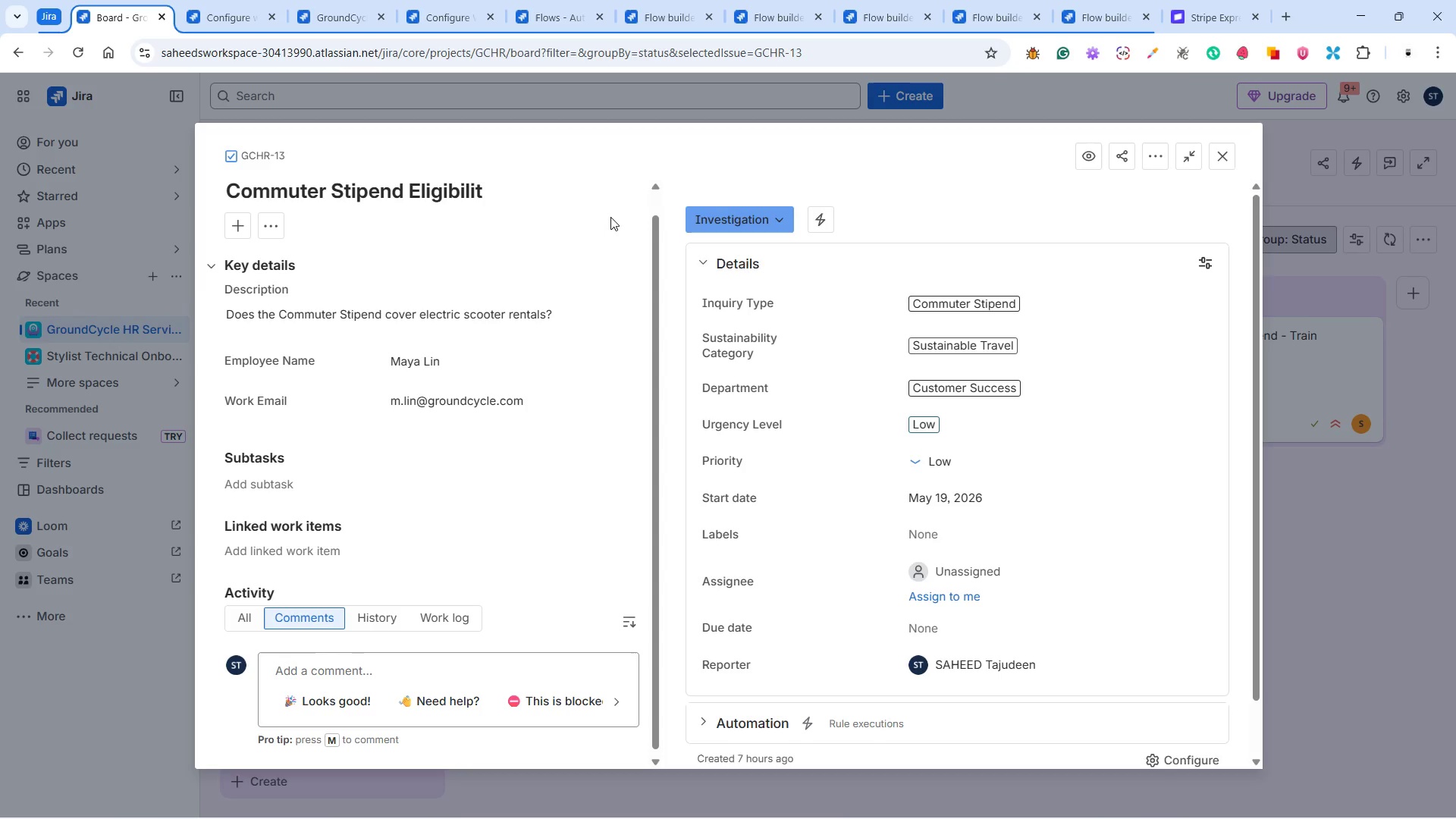 
left_click([568, 191])
 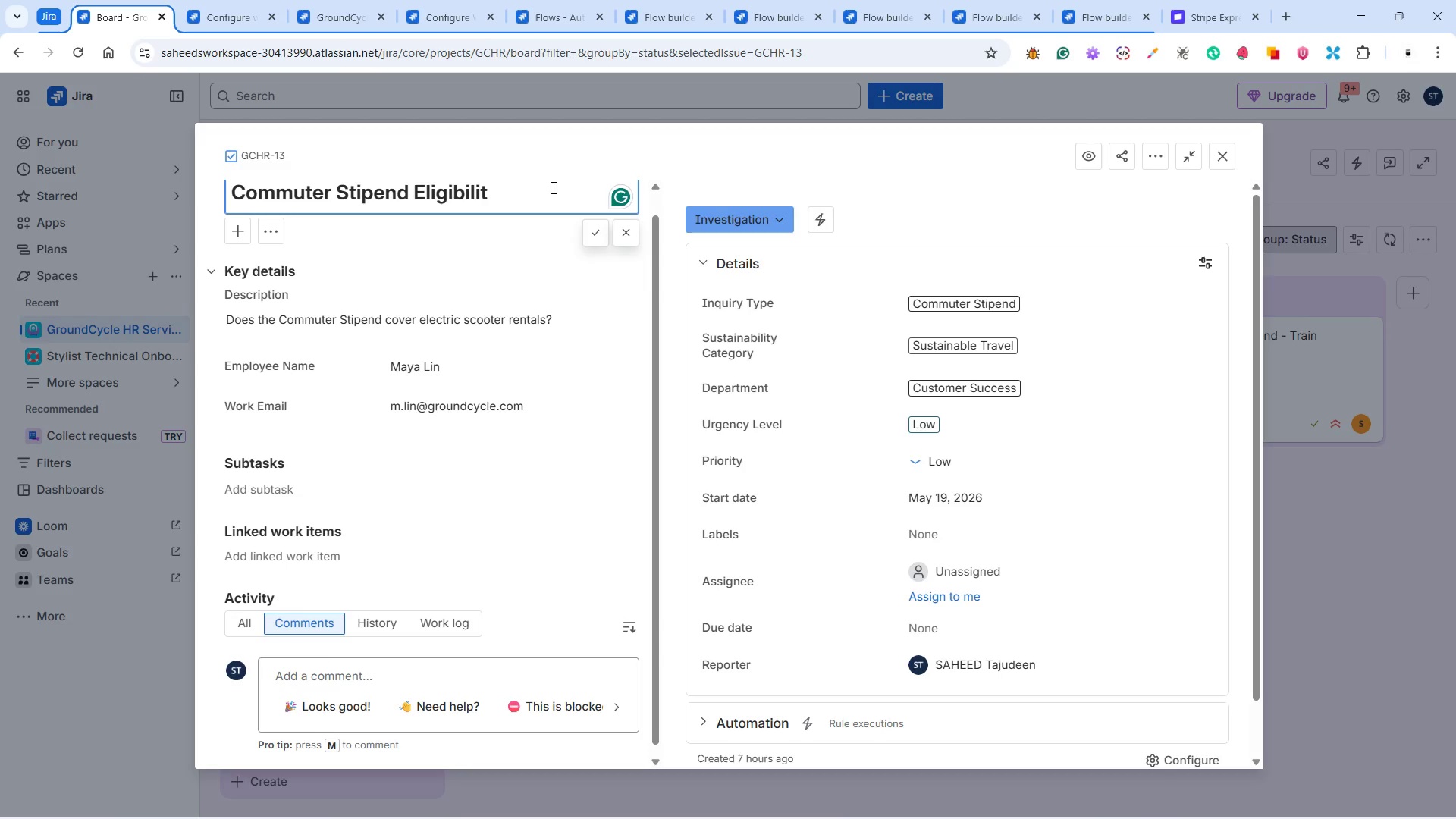 
left_click([552, 187])
 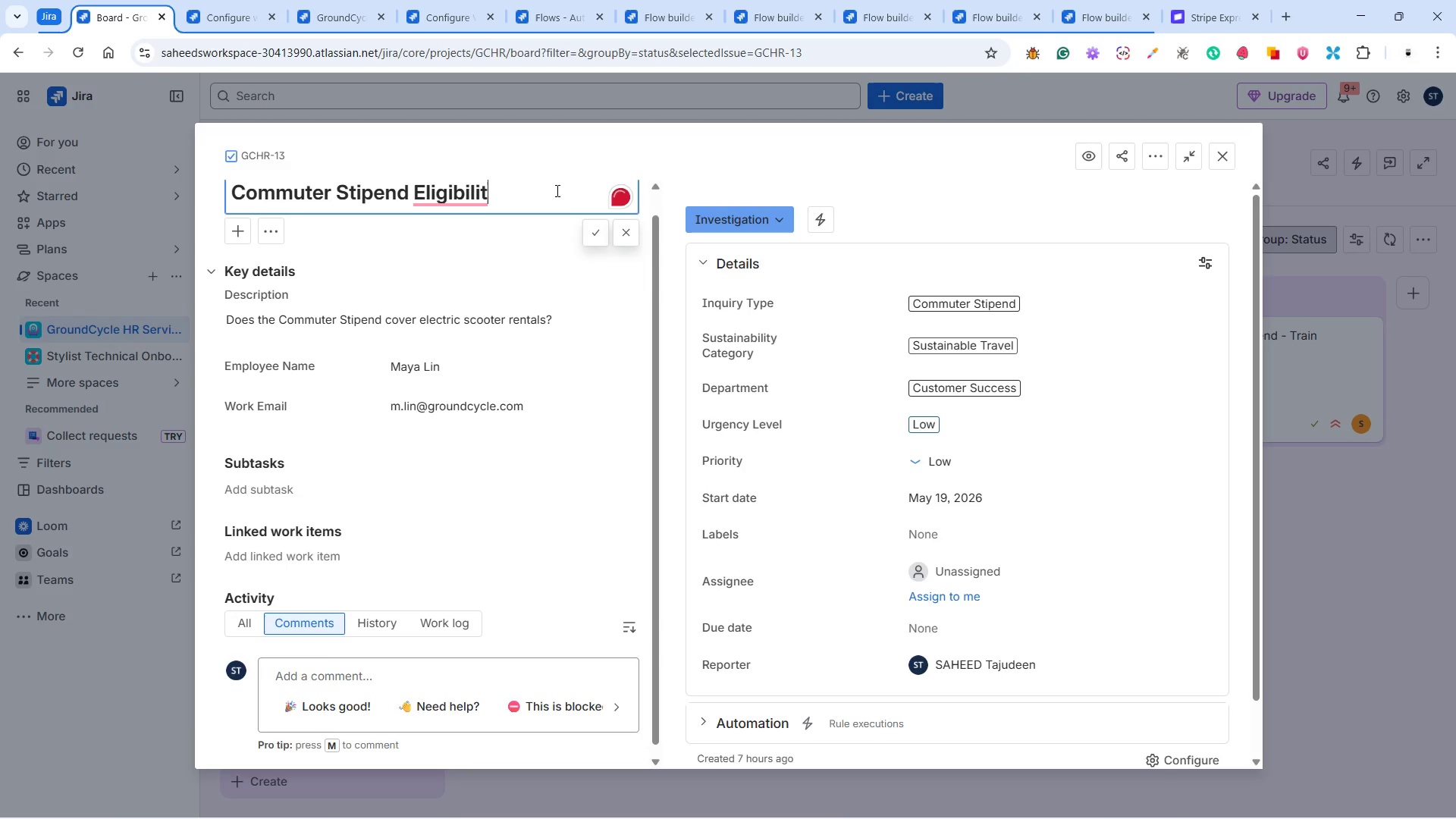 
key(Y)
 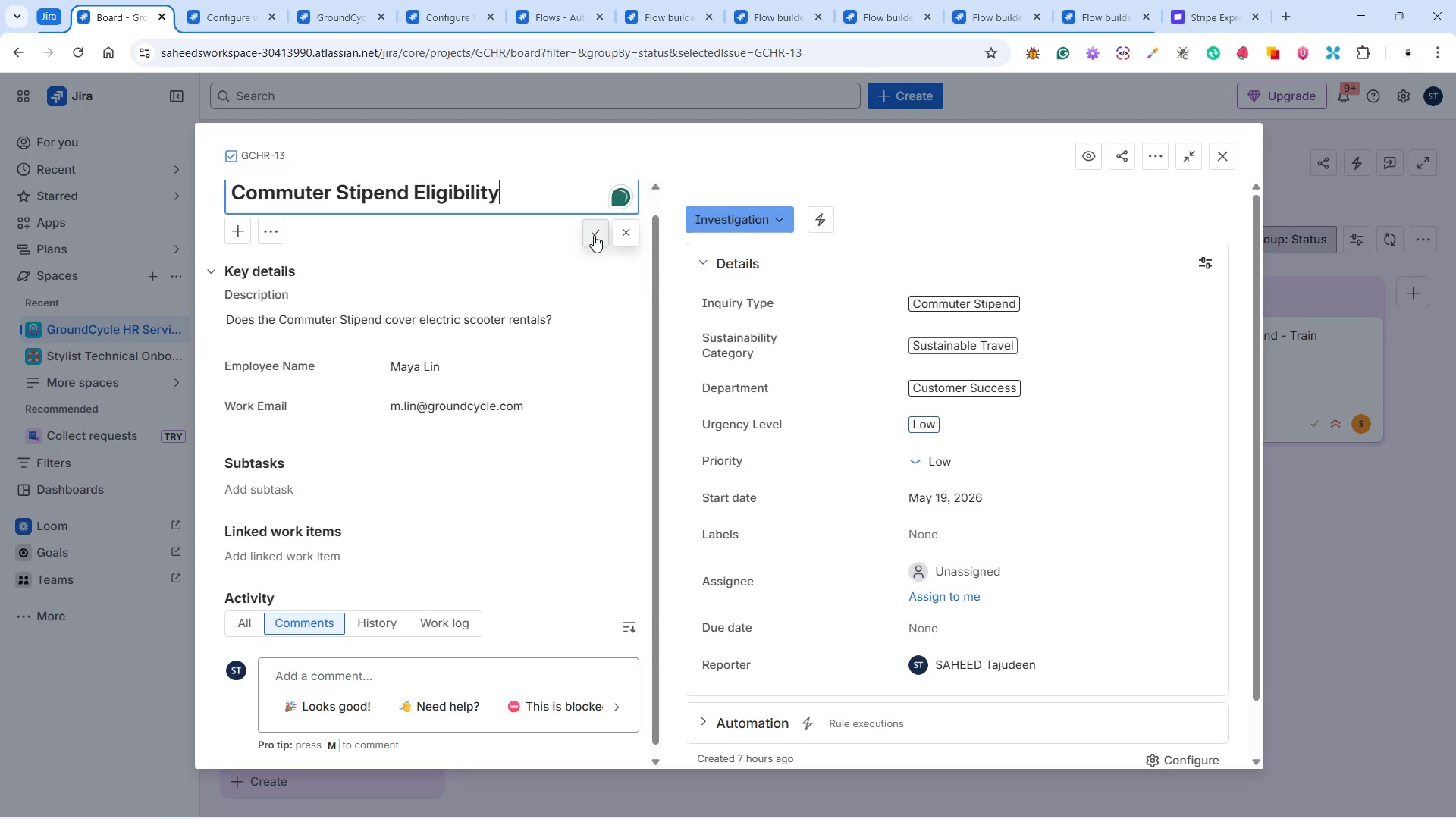 
left_click([594, 235])
 